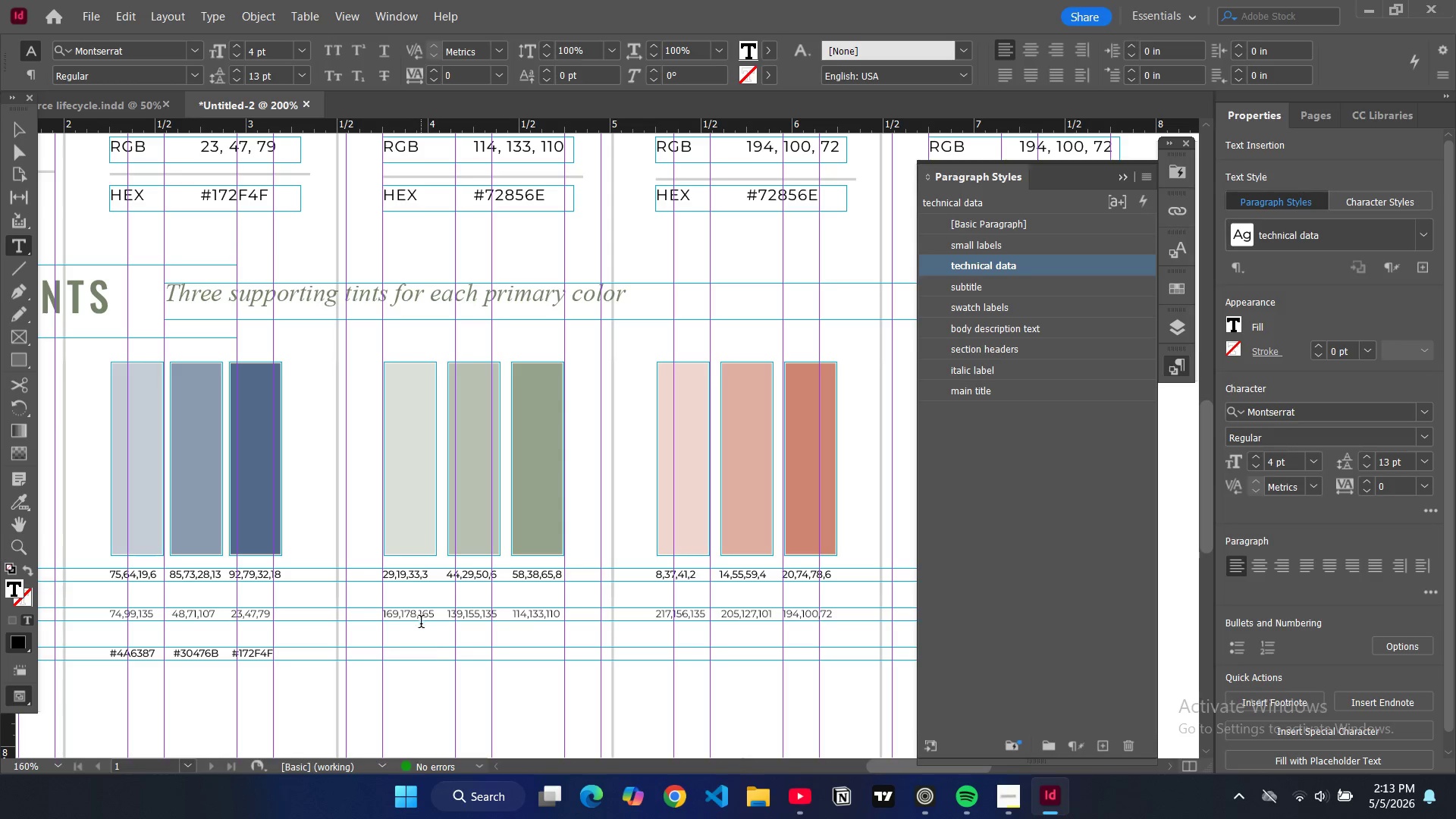 
key(CapsLock)
 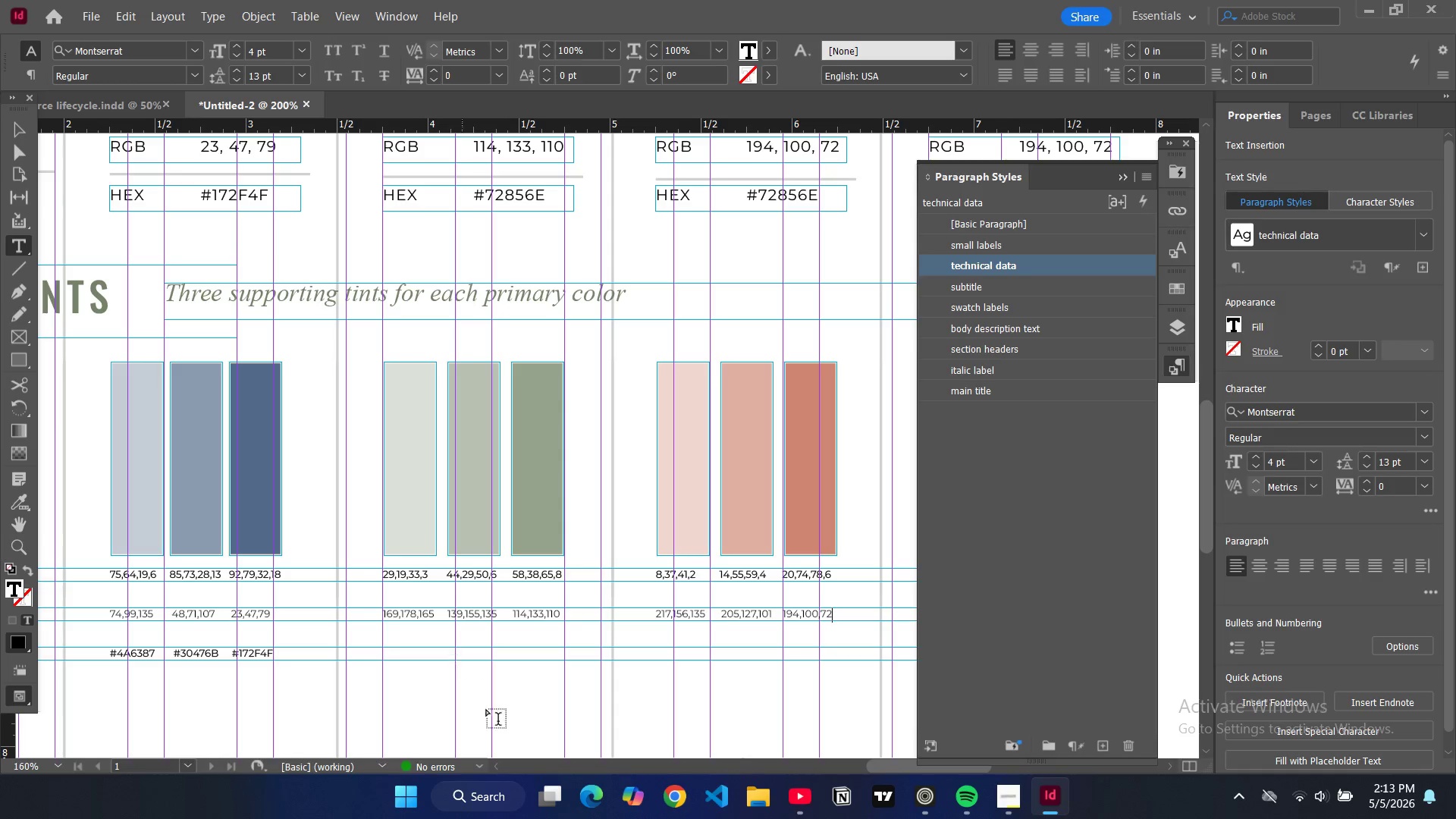 
key(Tab)
 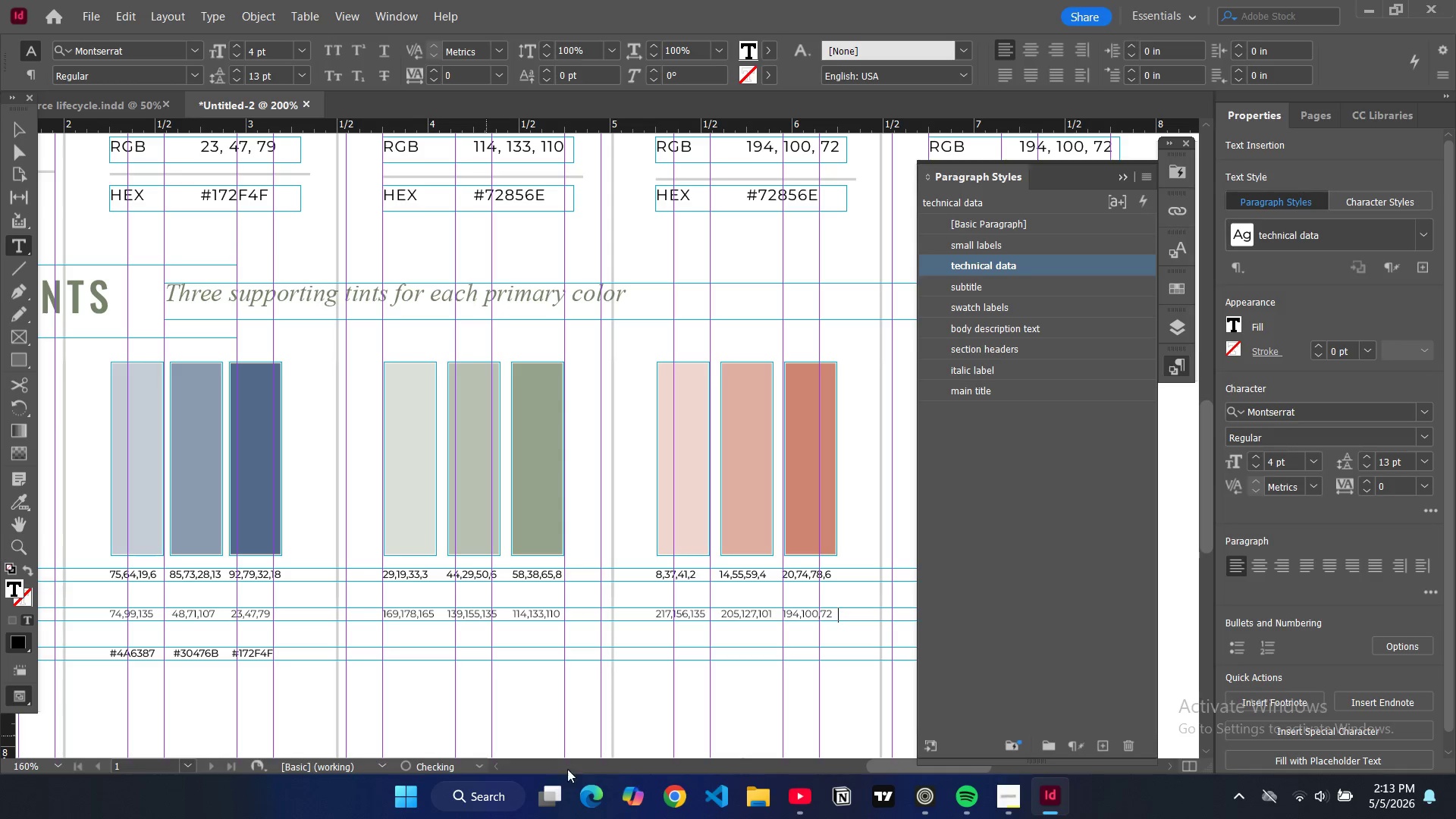 
key(Tab)
 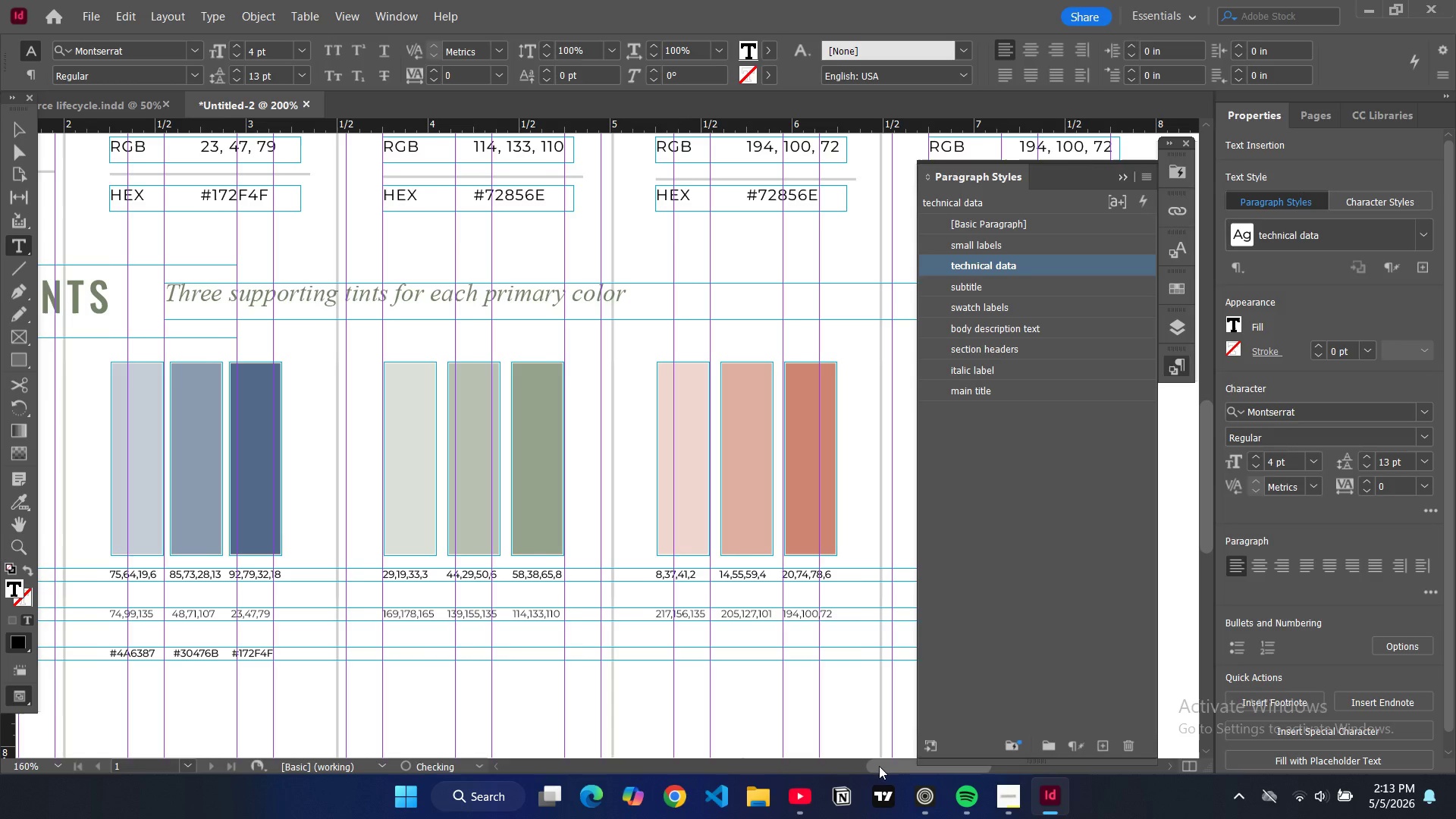 
left_click_drag(start_coordinate=[879, 766], to_coordinate=[913, 764])
 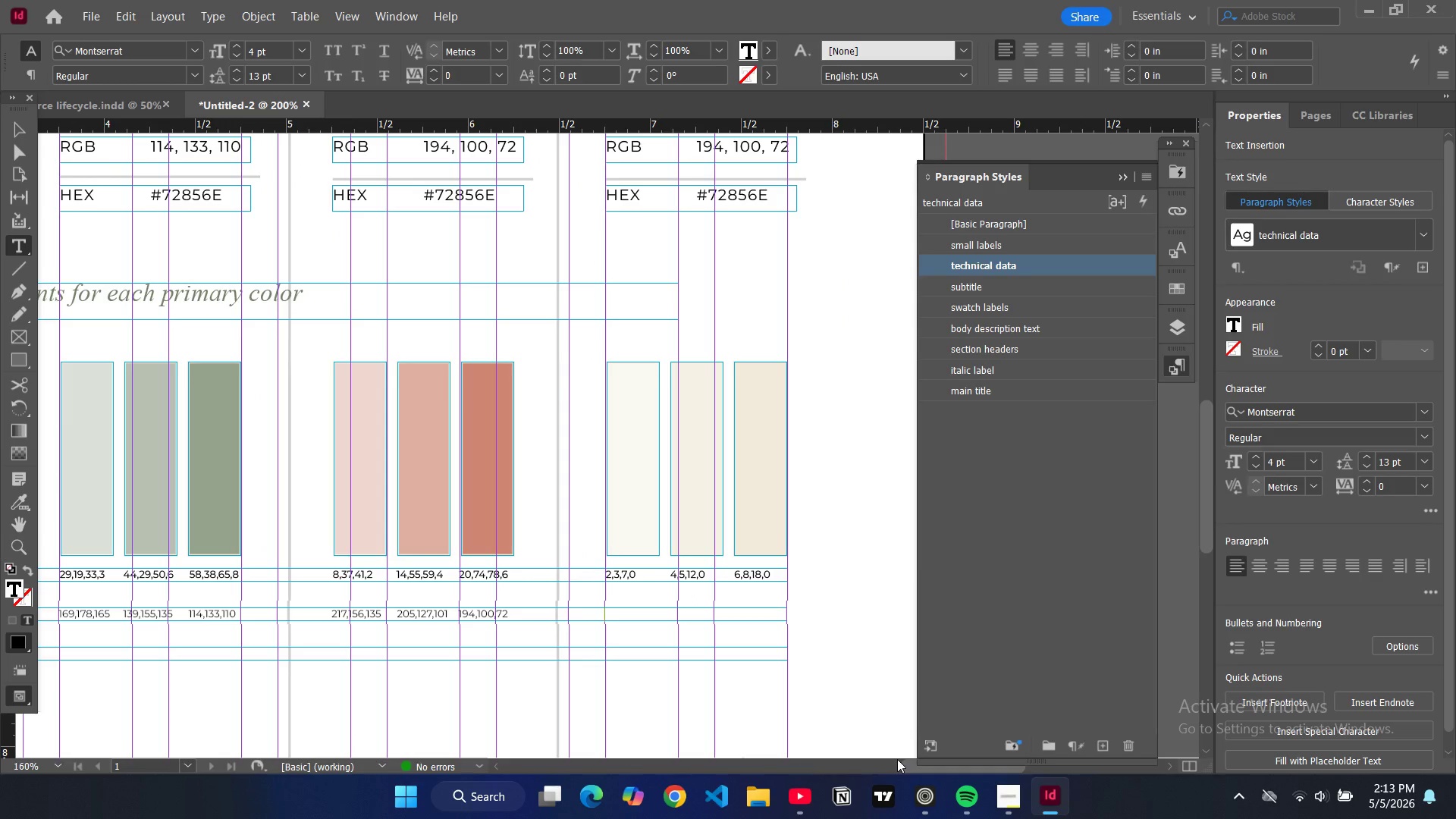 
type(250,248,239    )
key(Backspace)
type( 247,242,228  244,236,217)
 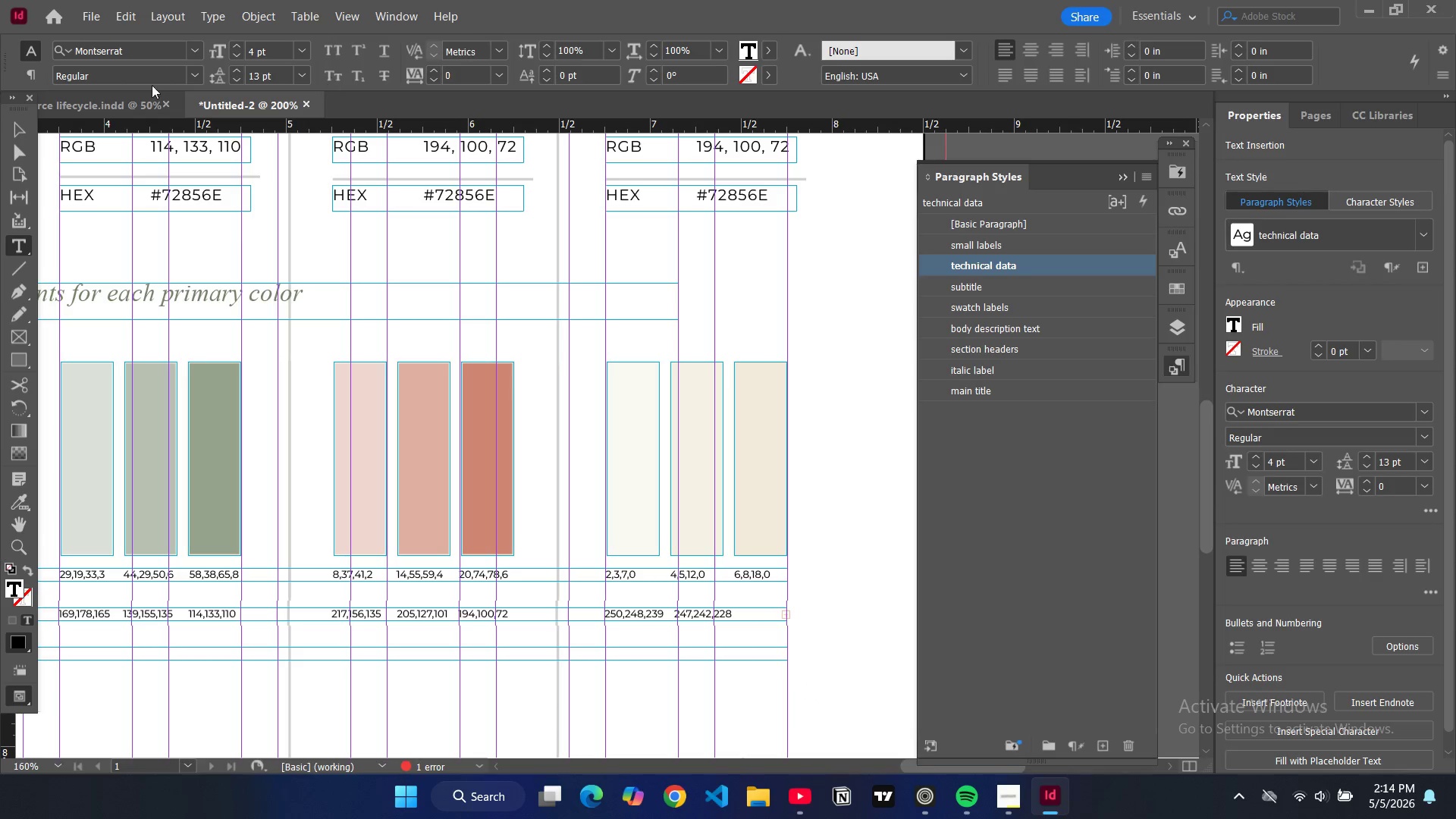 
left_click([6, 120])
 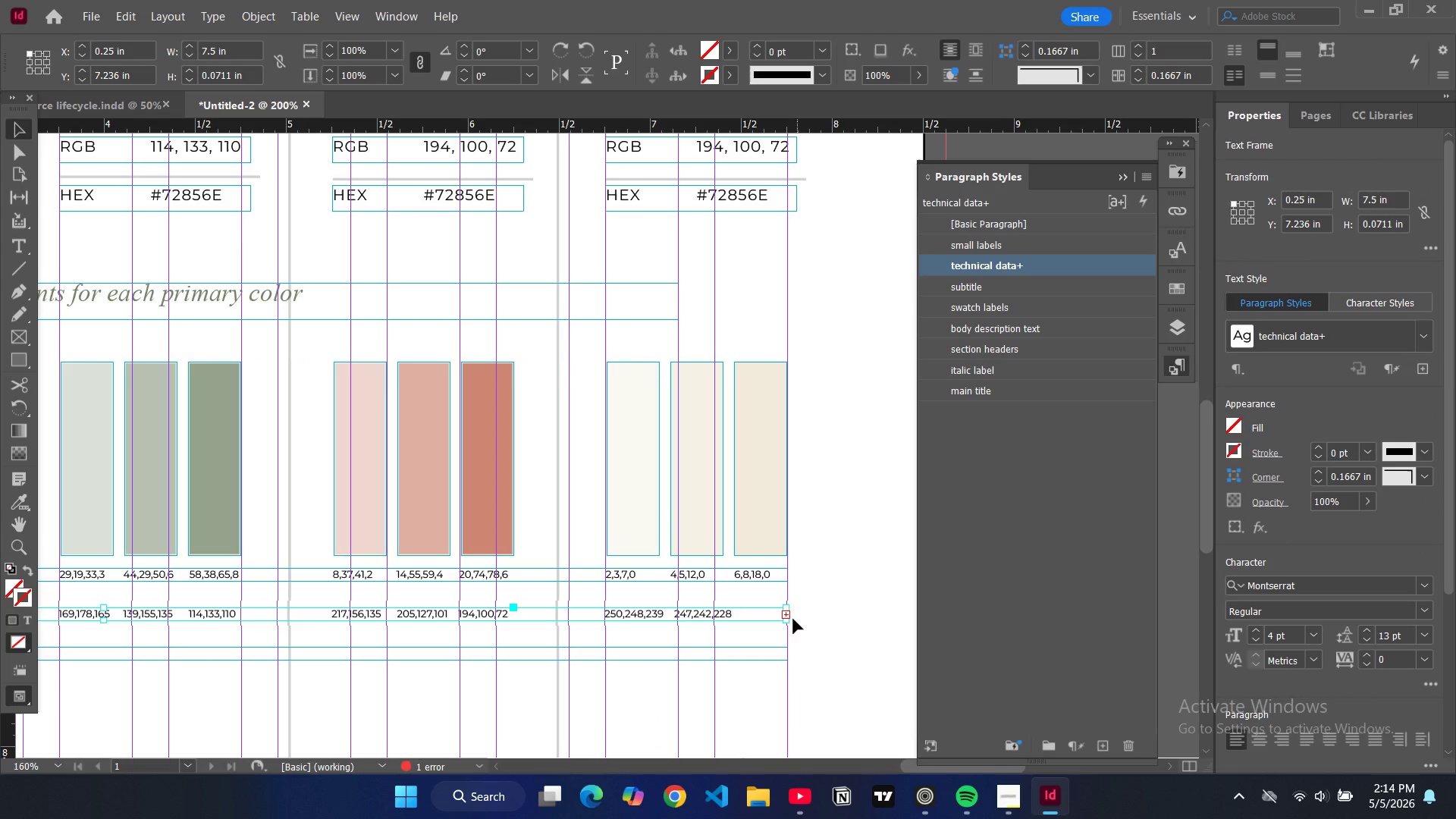 
left_click_drag(start_coordinate=[787, 615], to_coordinate=[795, 616])
 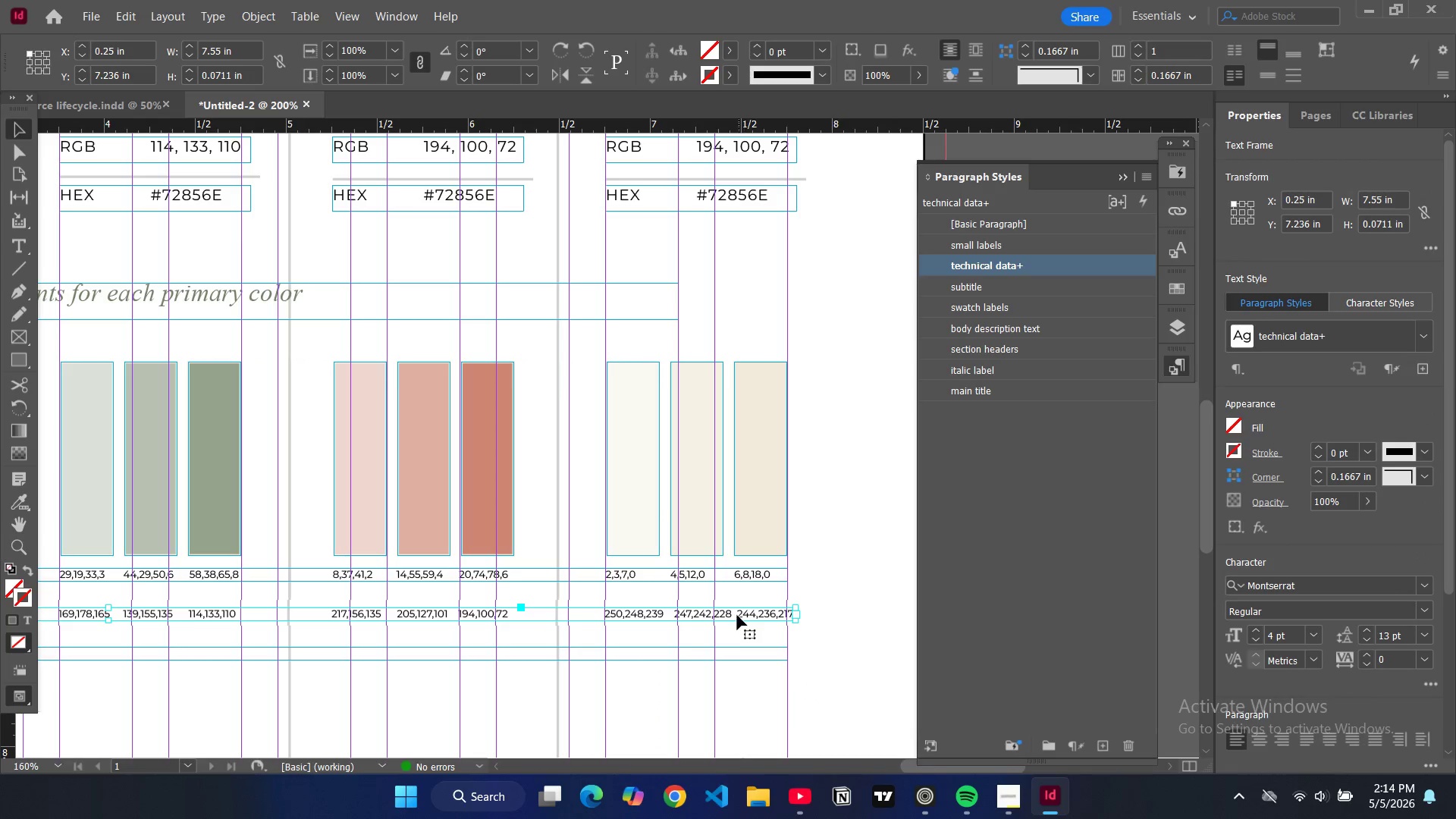 
left_click([739, 615])
 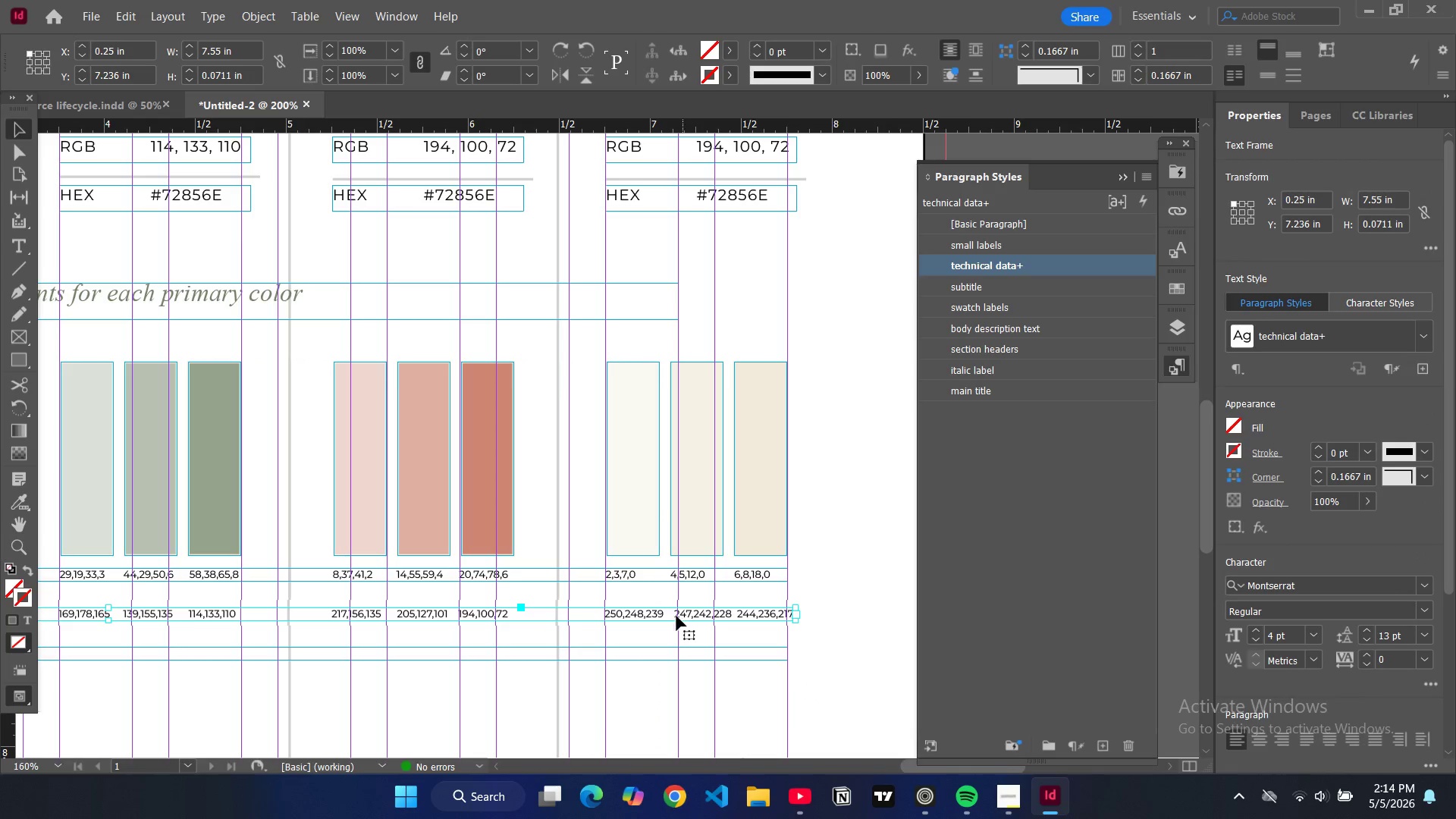 
double_click([676, 616])
 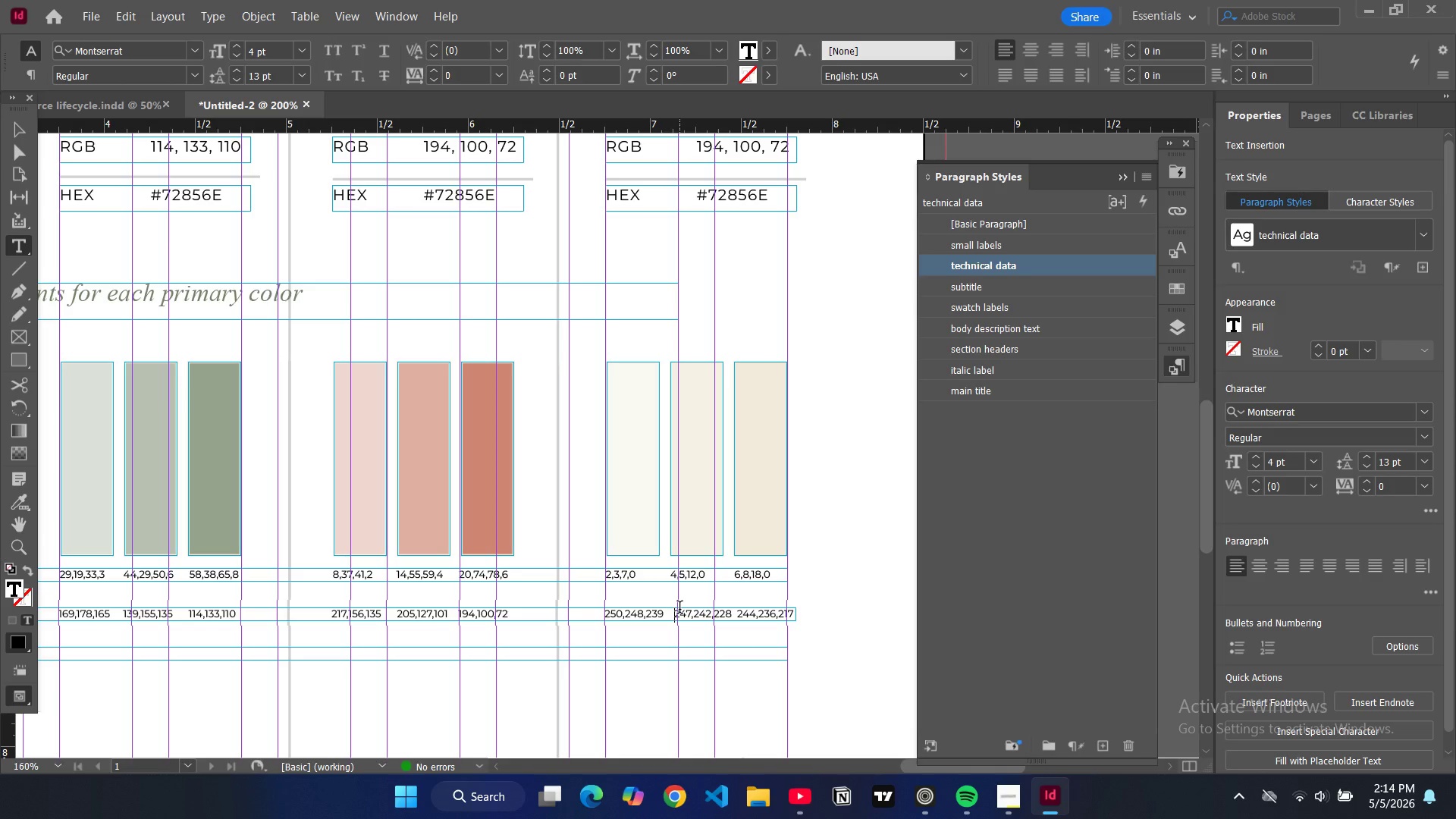 
key(Backspace)
 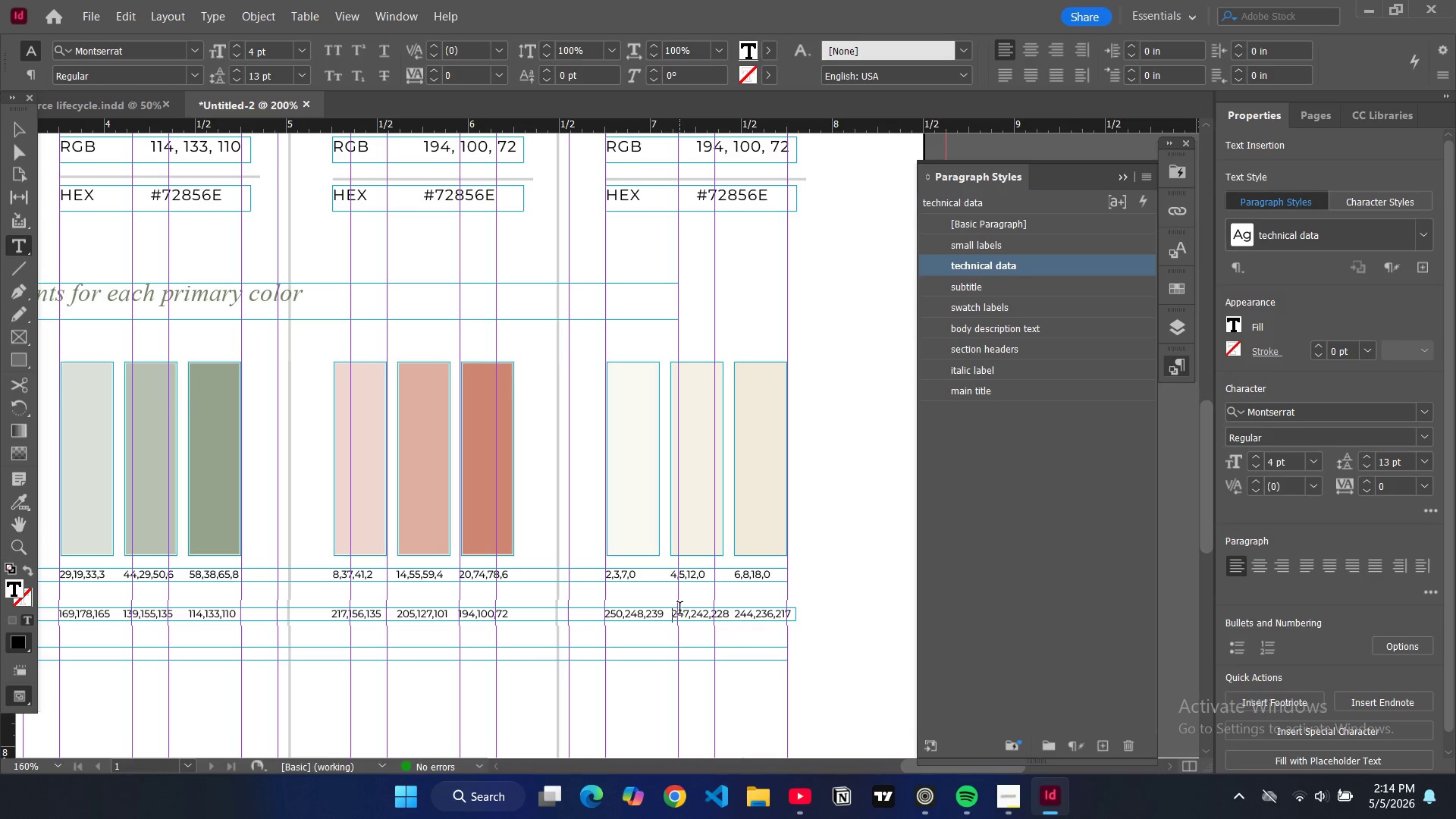 
scroll: coordinate [431, 381], scroll_direction: down, amount: 3.0
 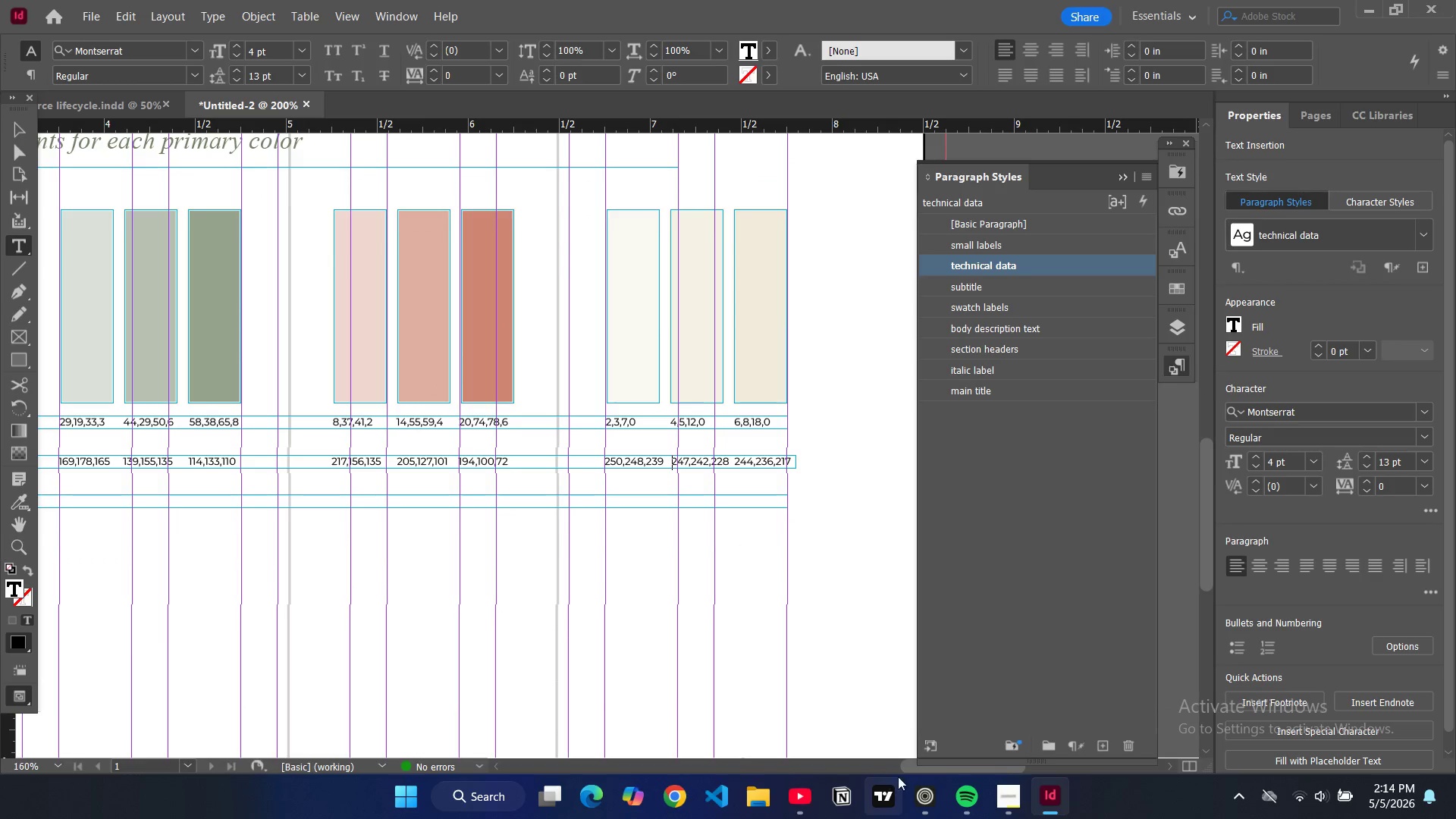 
left_click_drag(start_coordinate=[916, 770], to_coordinate=[860, 776])
 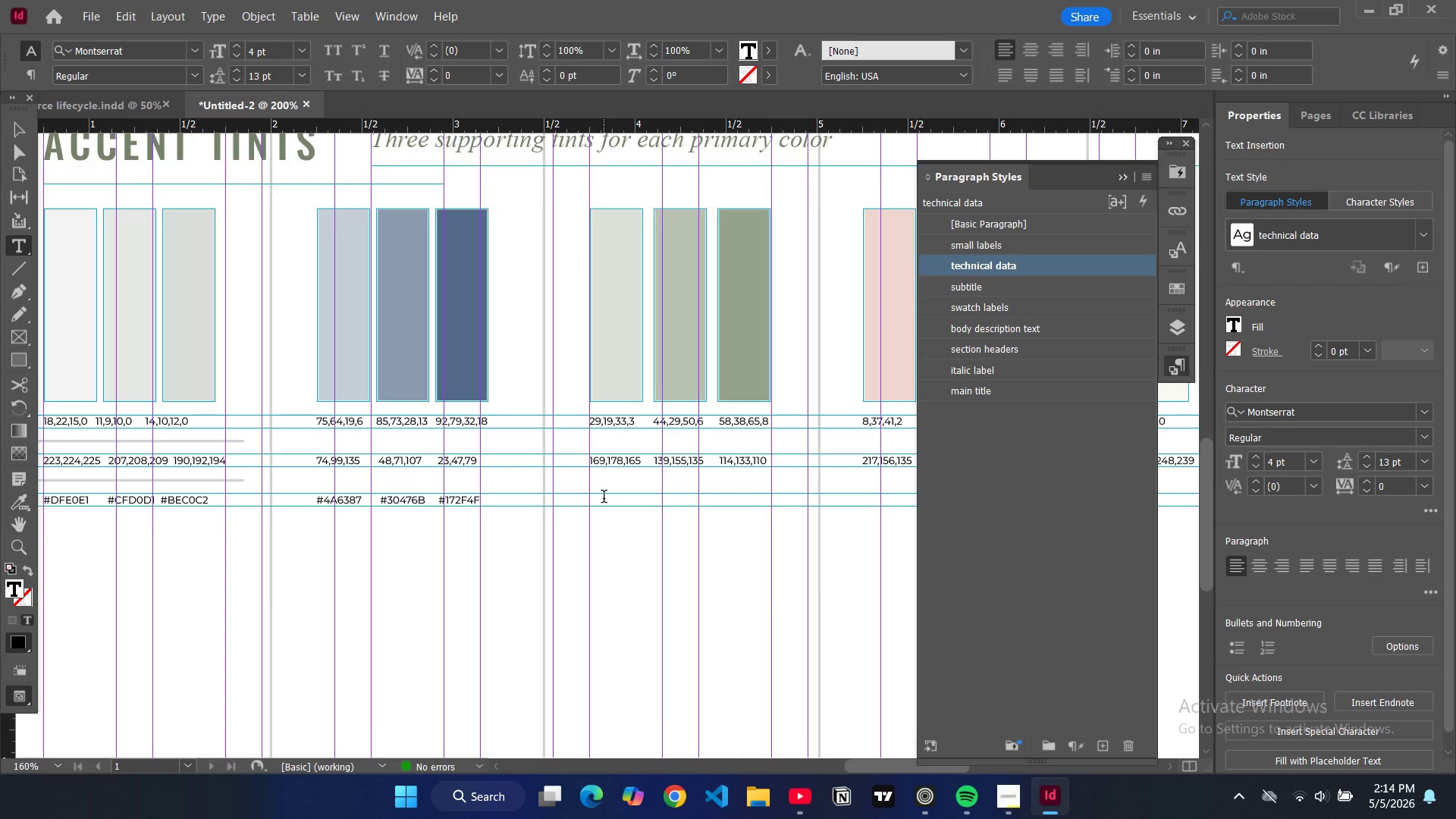 
left_click([604, 501])
 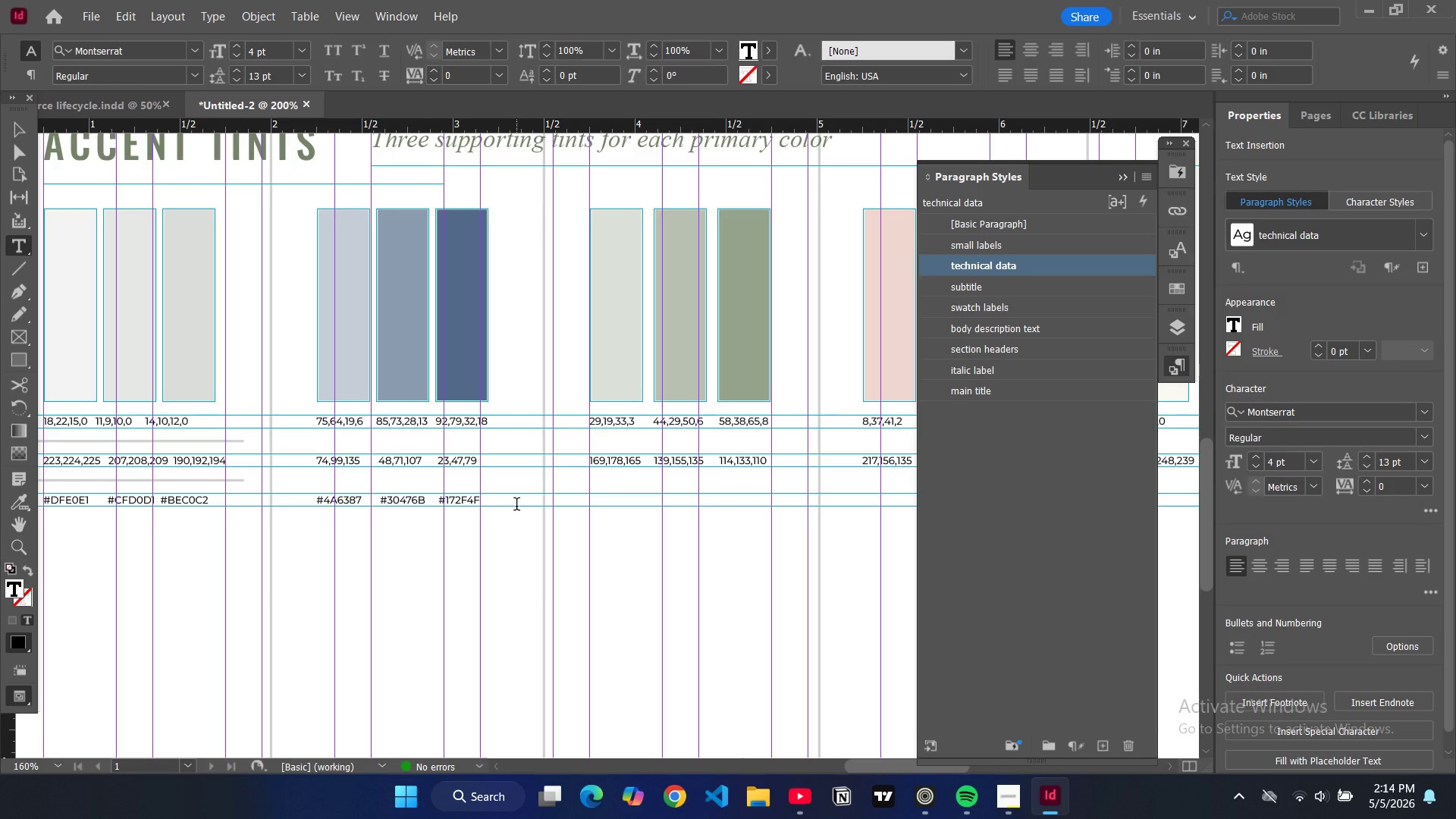 
key(Tab)
 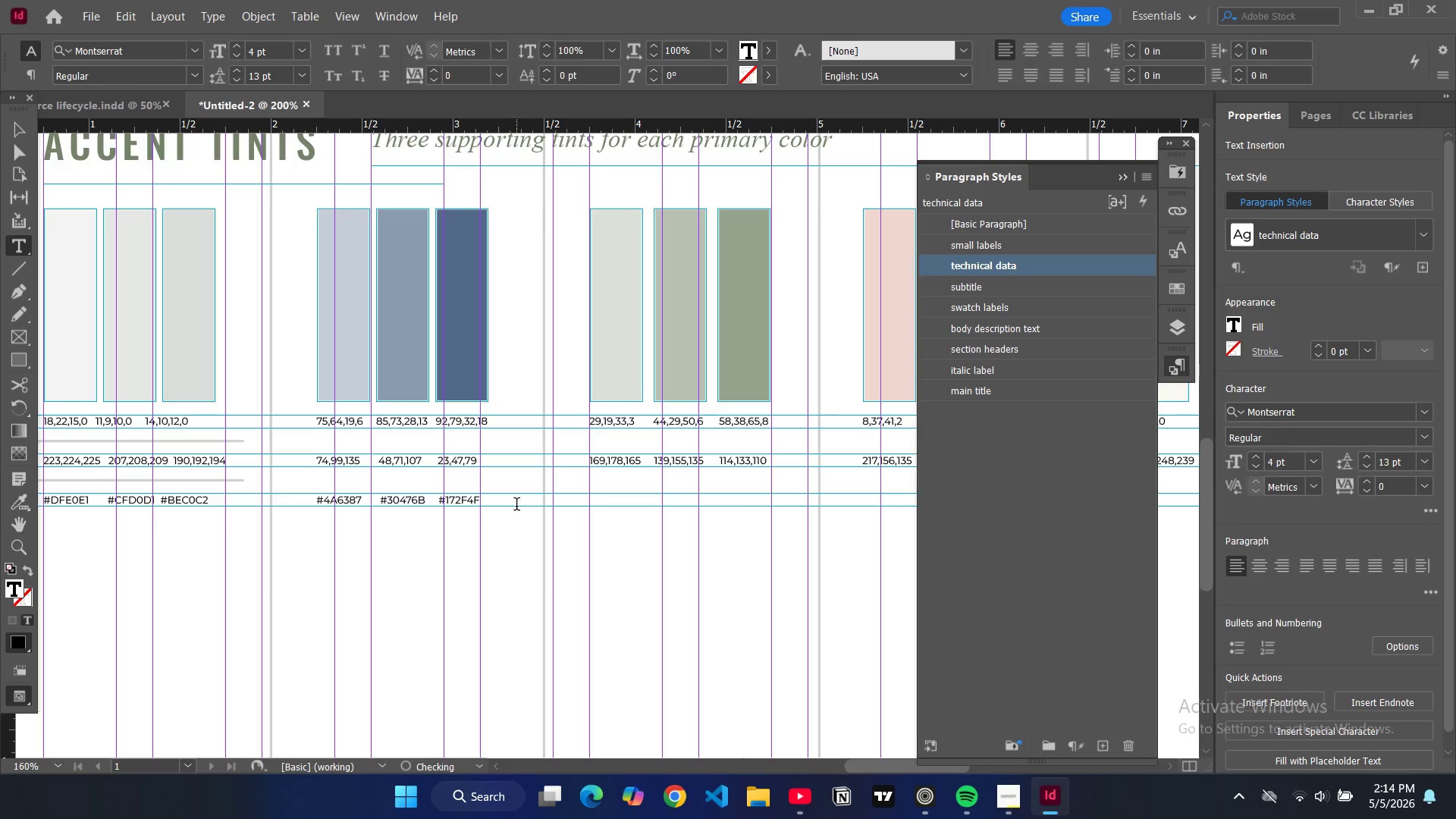 
key(Tab)
 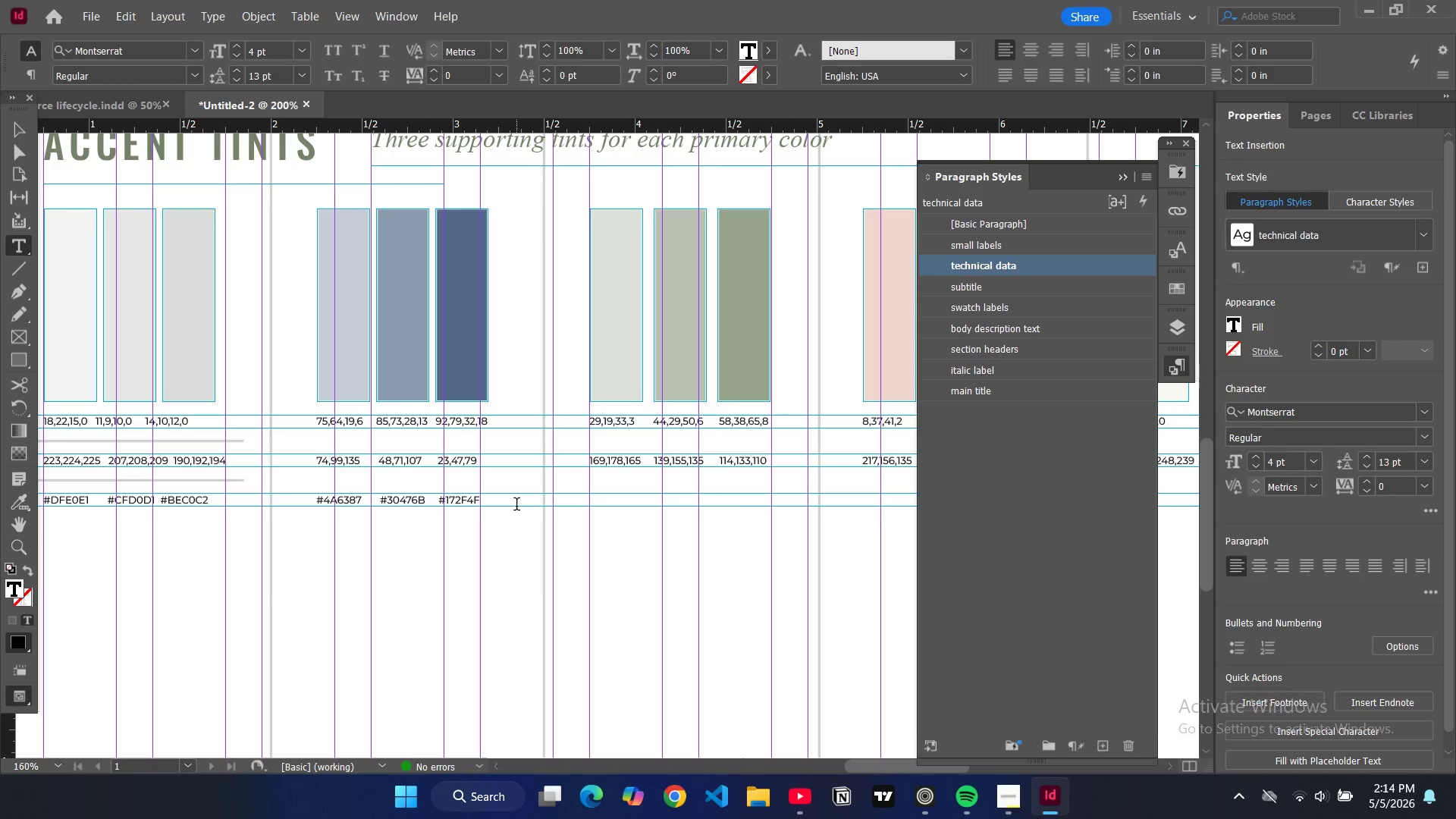 
key(Shift+3)
 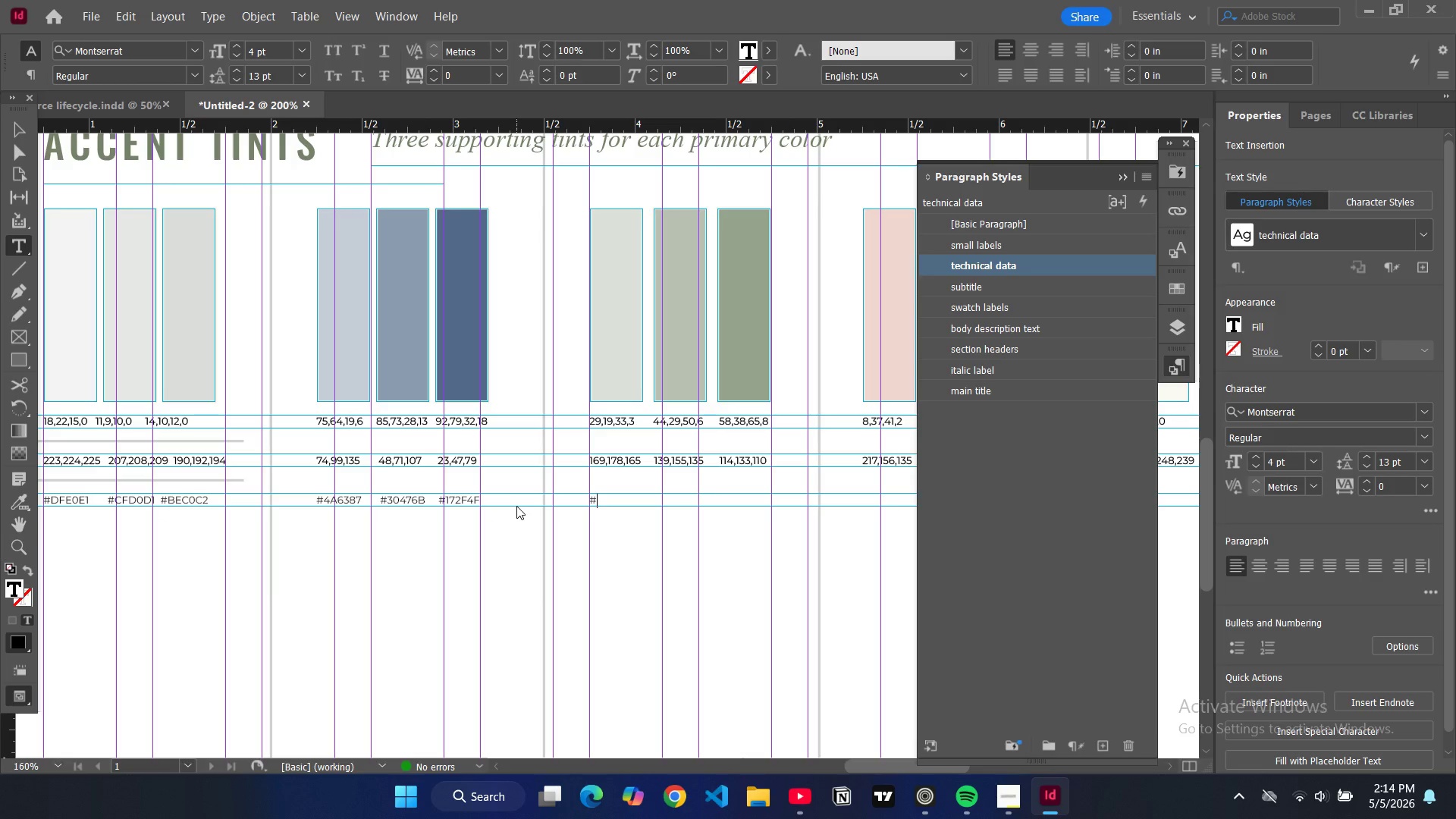 
type(a9b2a5       #)
 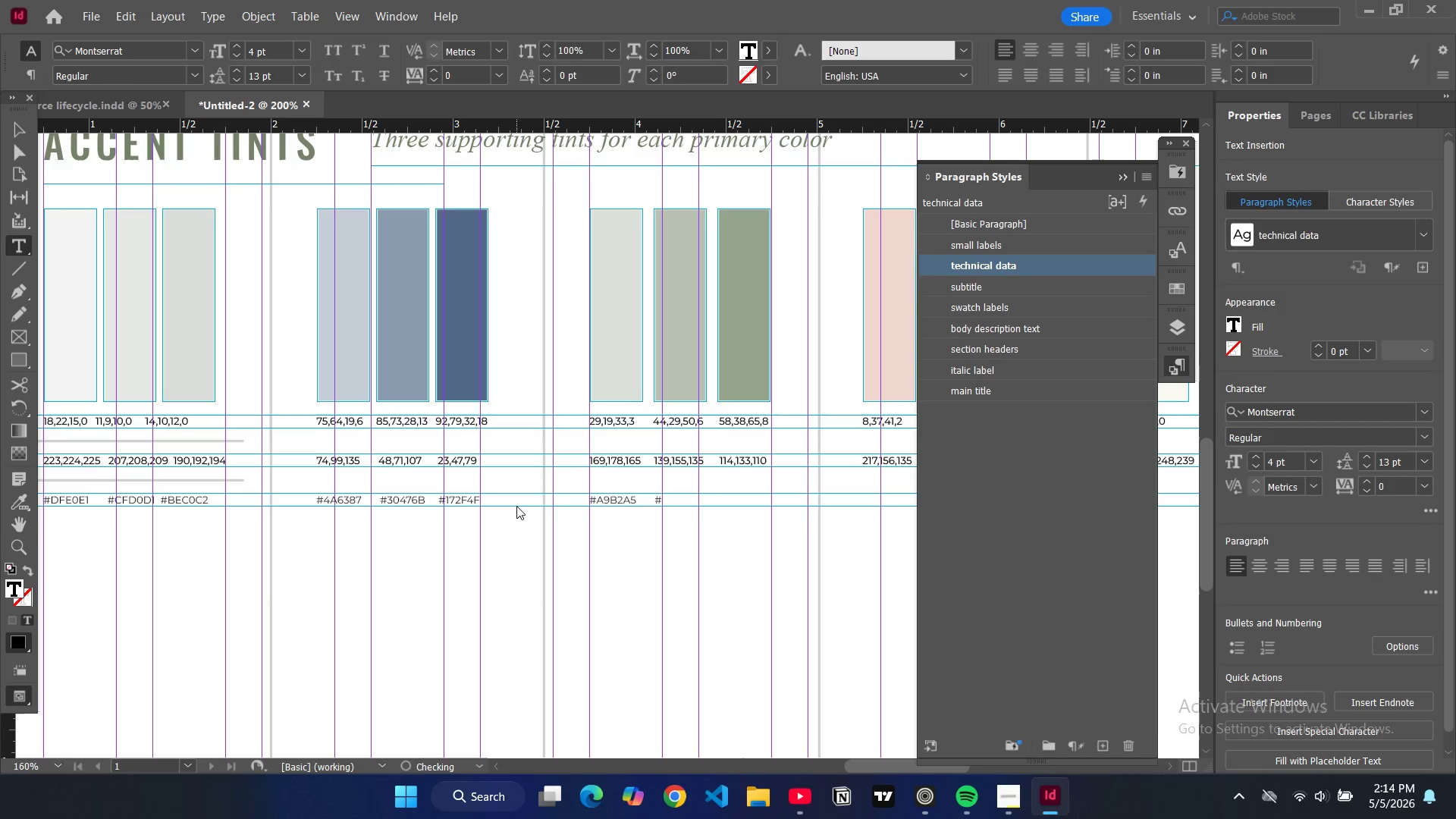 
type(8b9b87       #72856e \)
key(Backspace)
key(Backspace)
key(Backspace)
key(Tab)
key(Tab)
 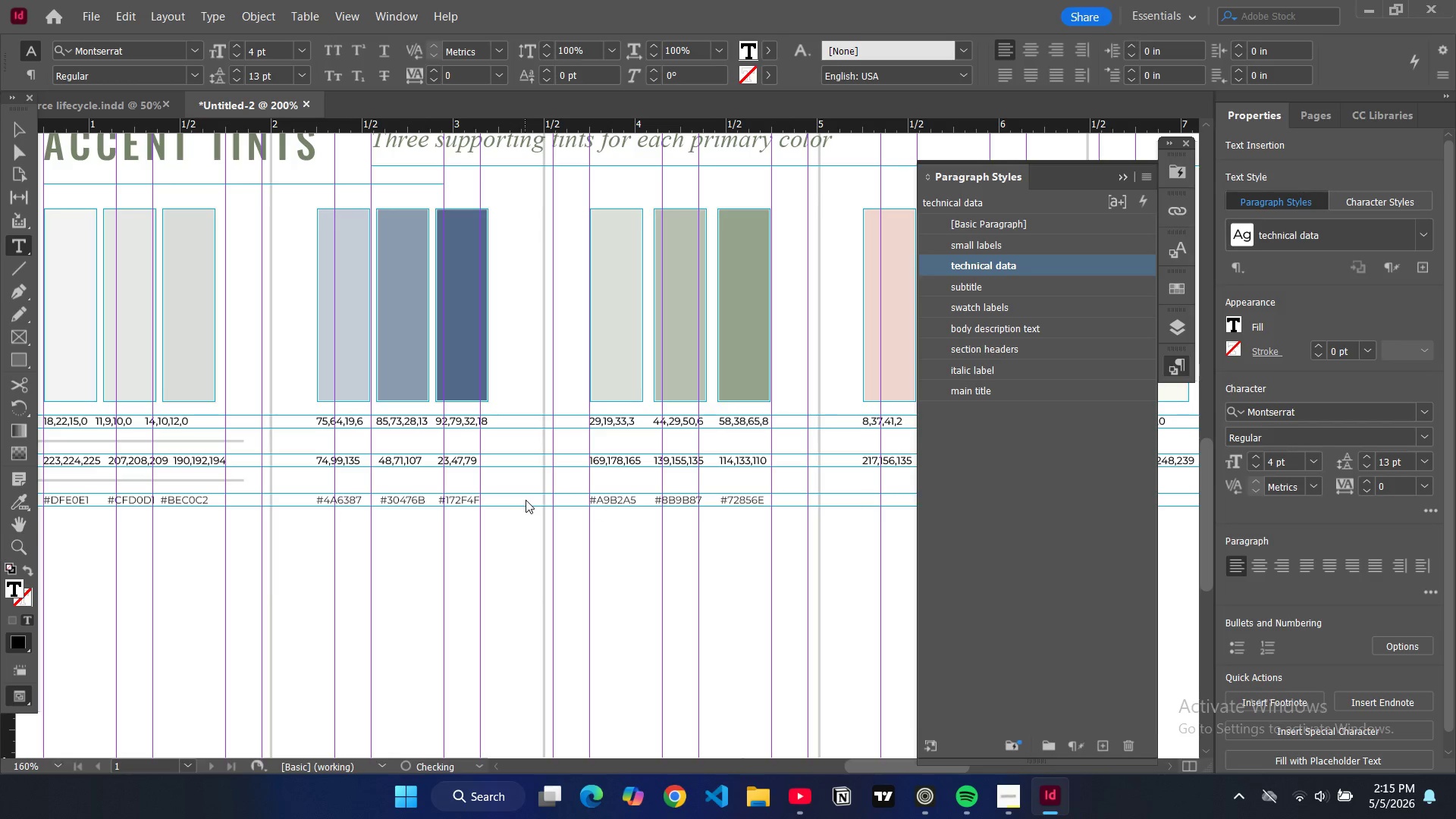 
left_click_drag(start_coordinate=[895, 769], to_coordinate=[946, 767])
 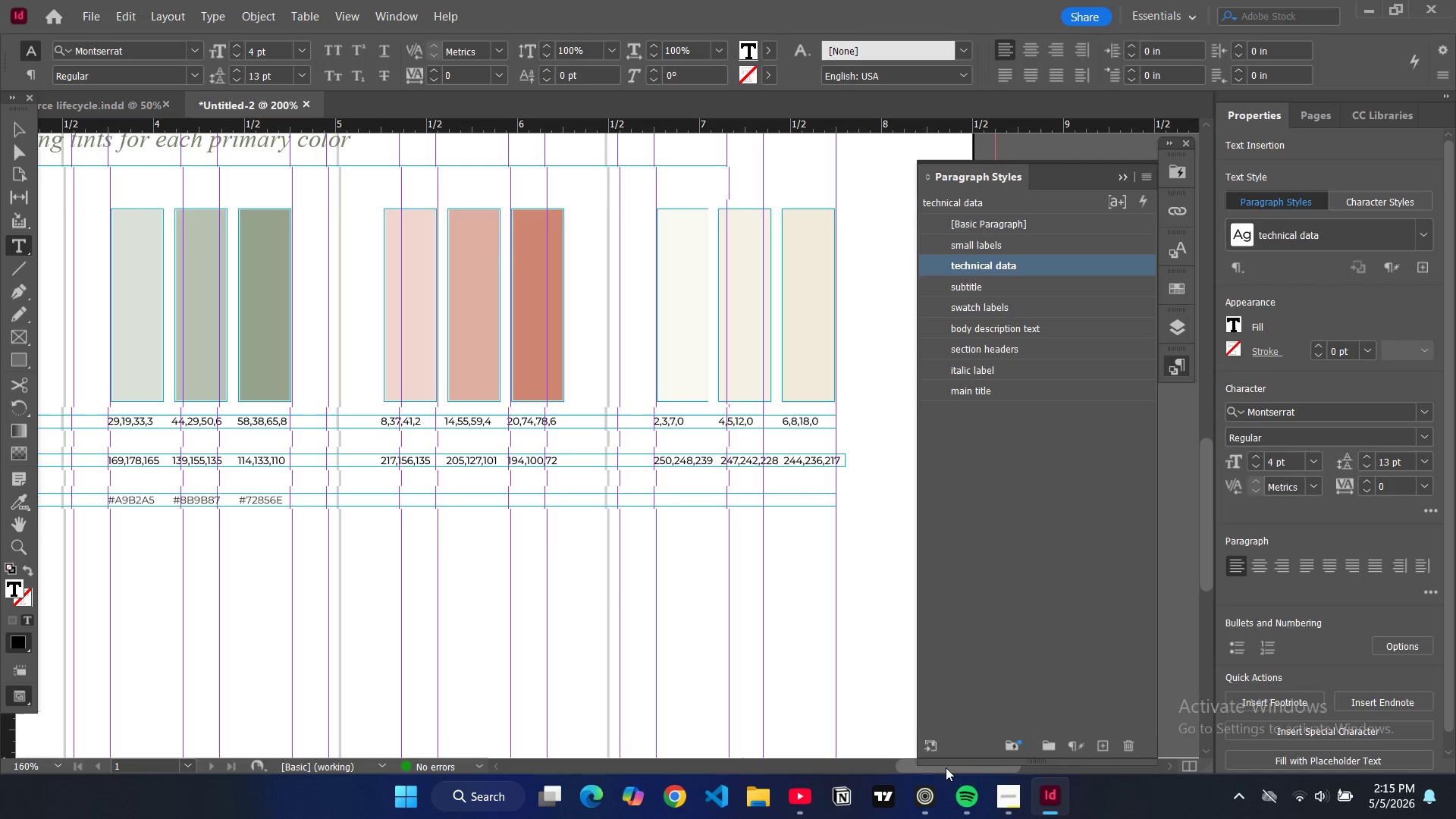 
key(Shift+ShiftRight)
 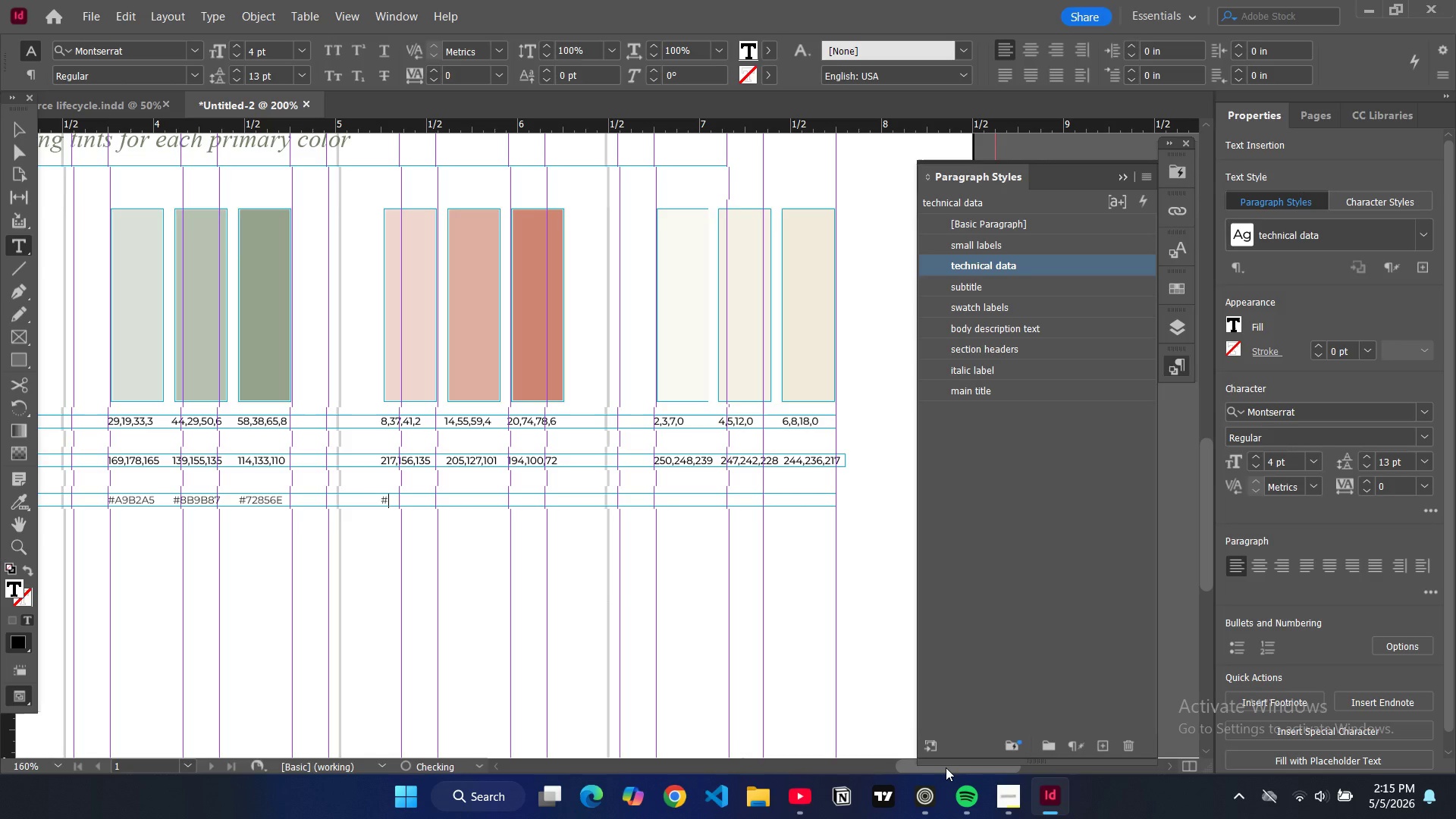 
key(Shift+3)
 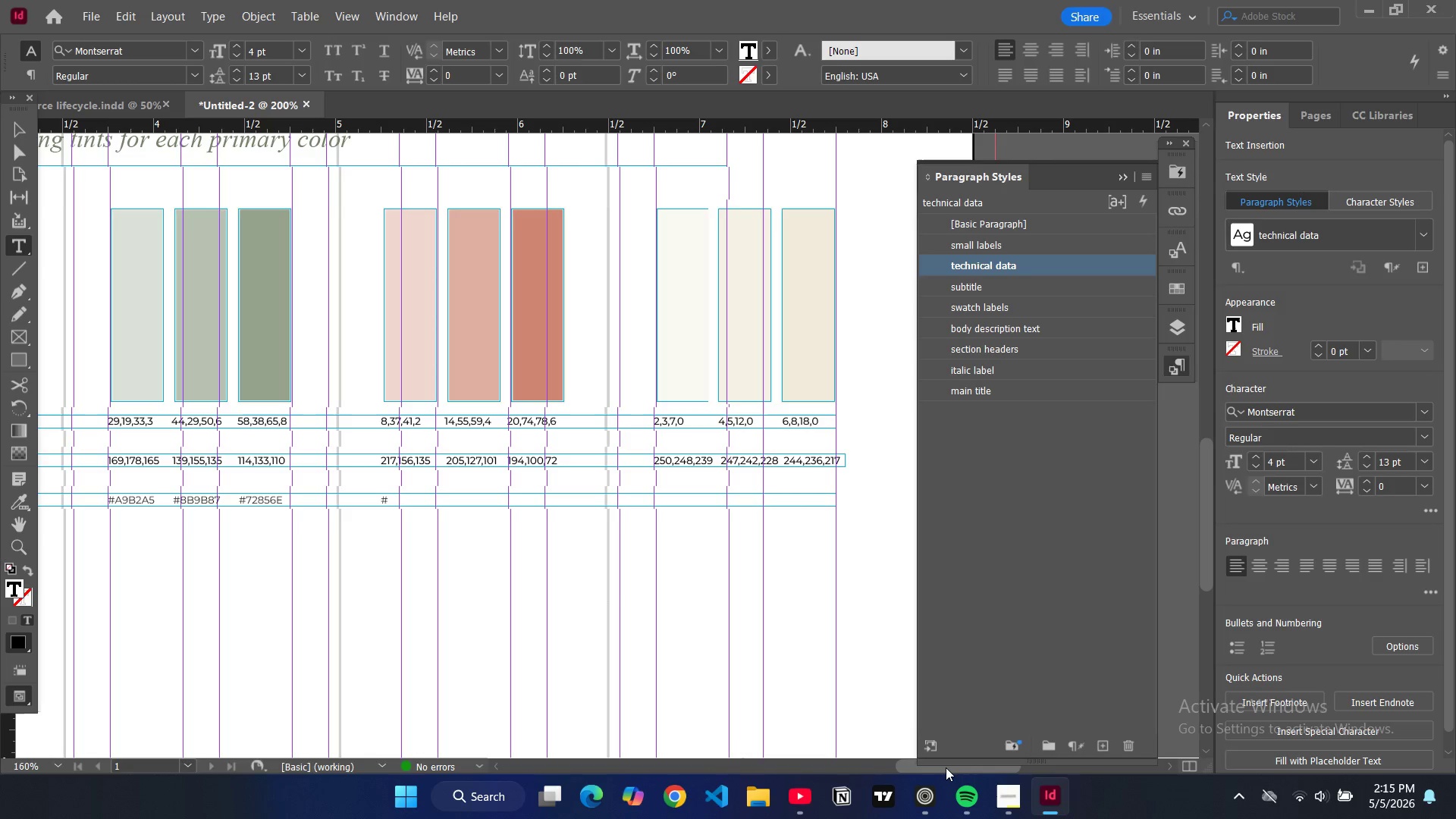 
type(d99c87     #)
 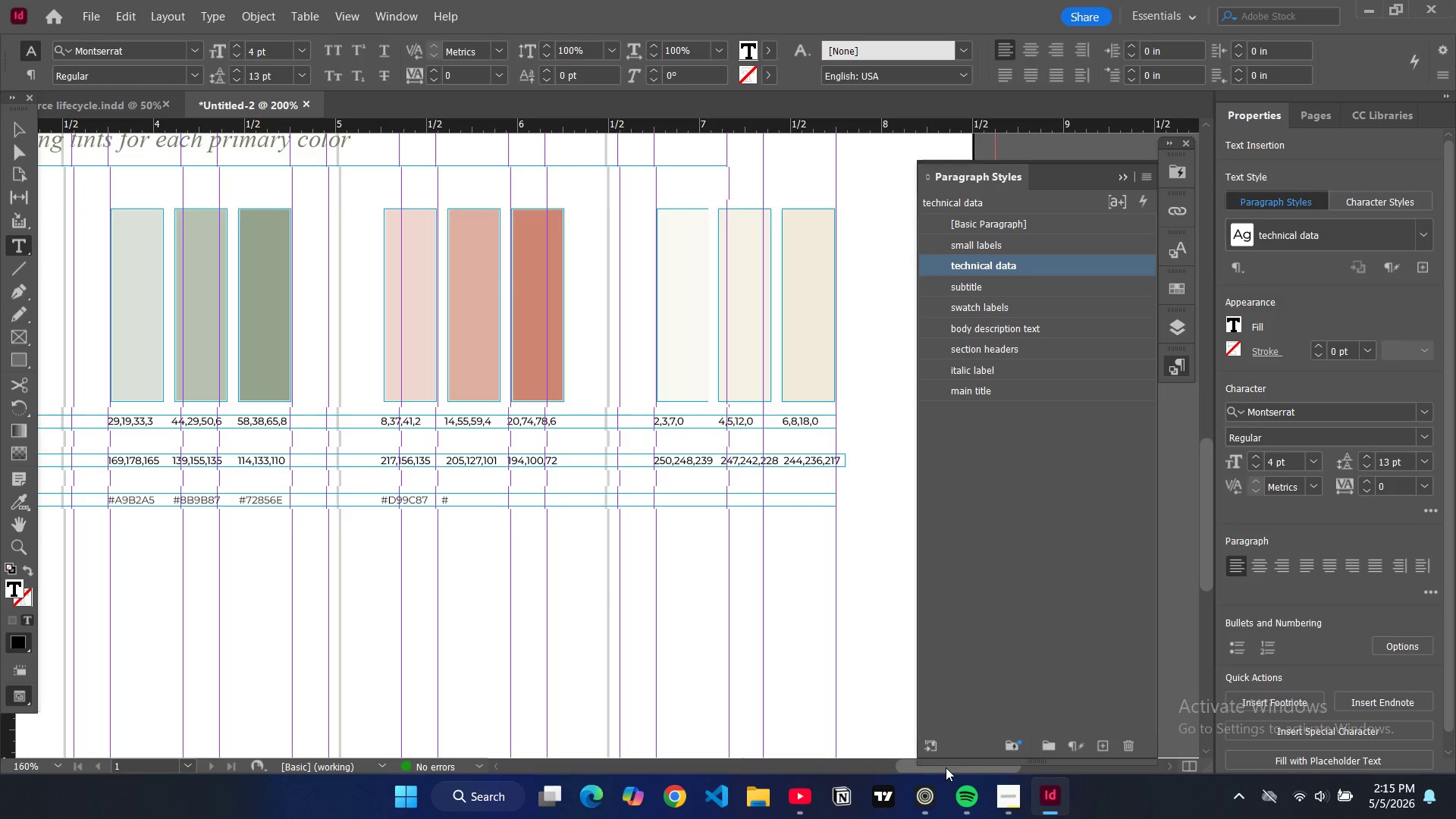 
key(ArrowLeft)
 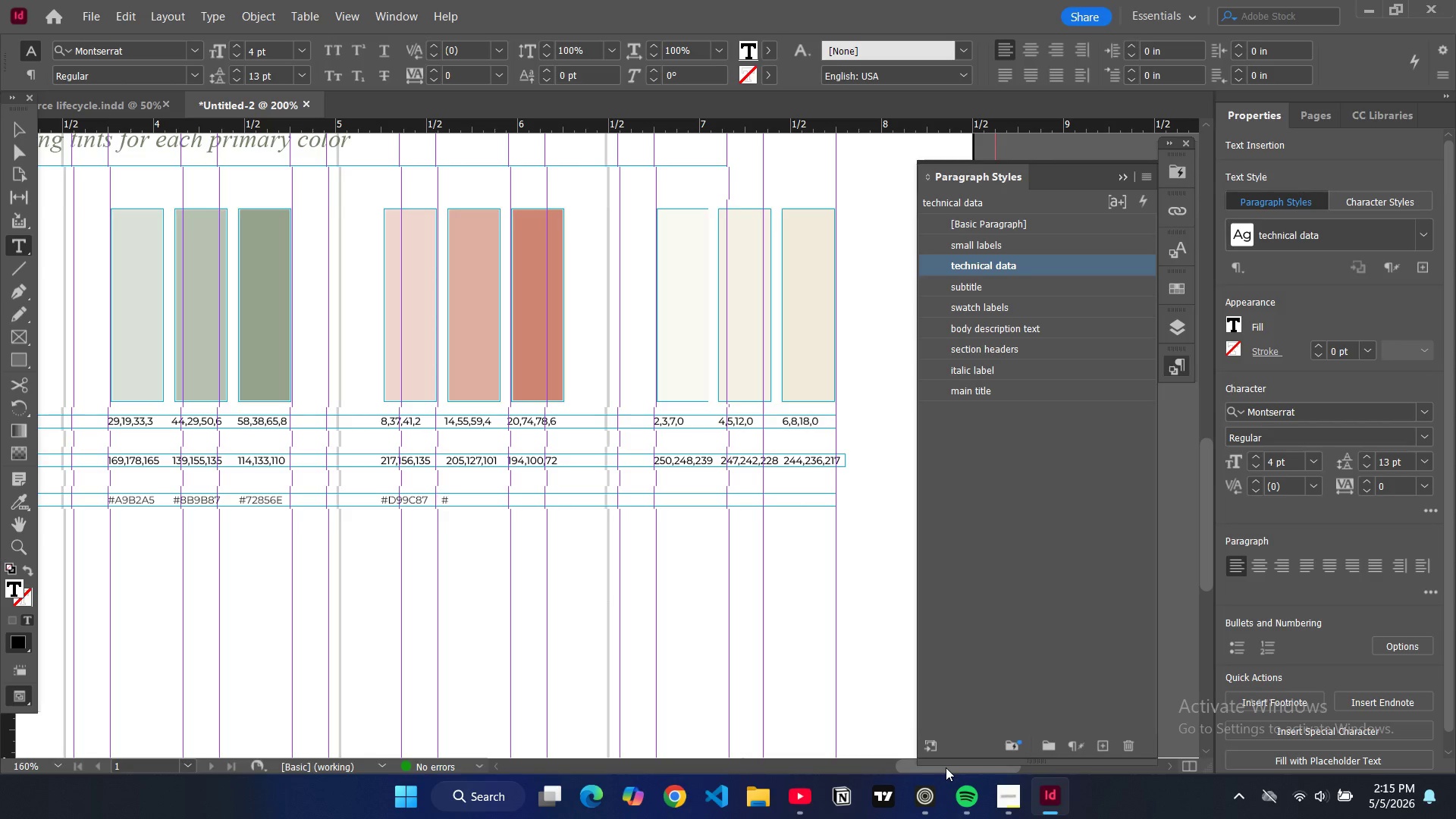 
key(Space)
 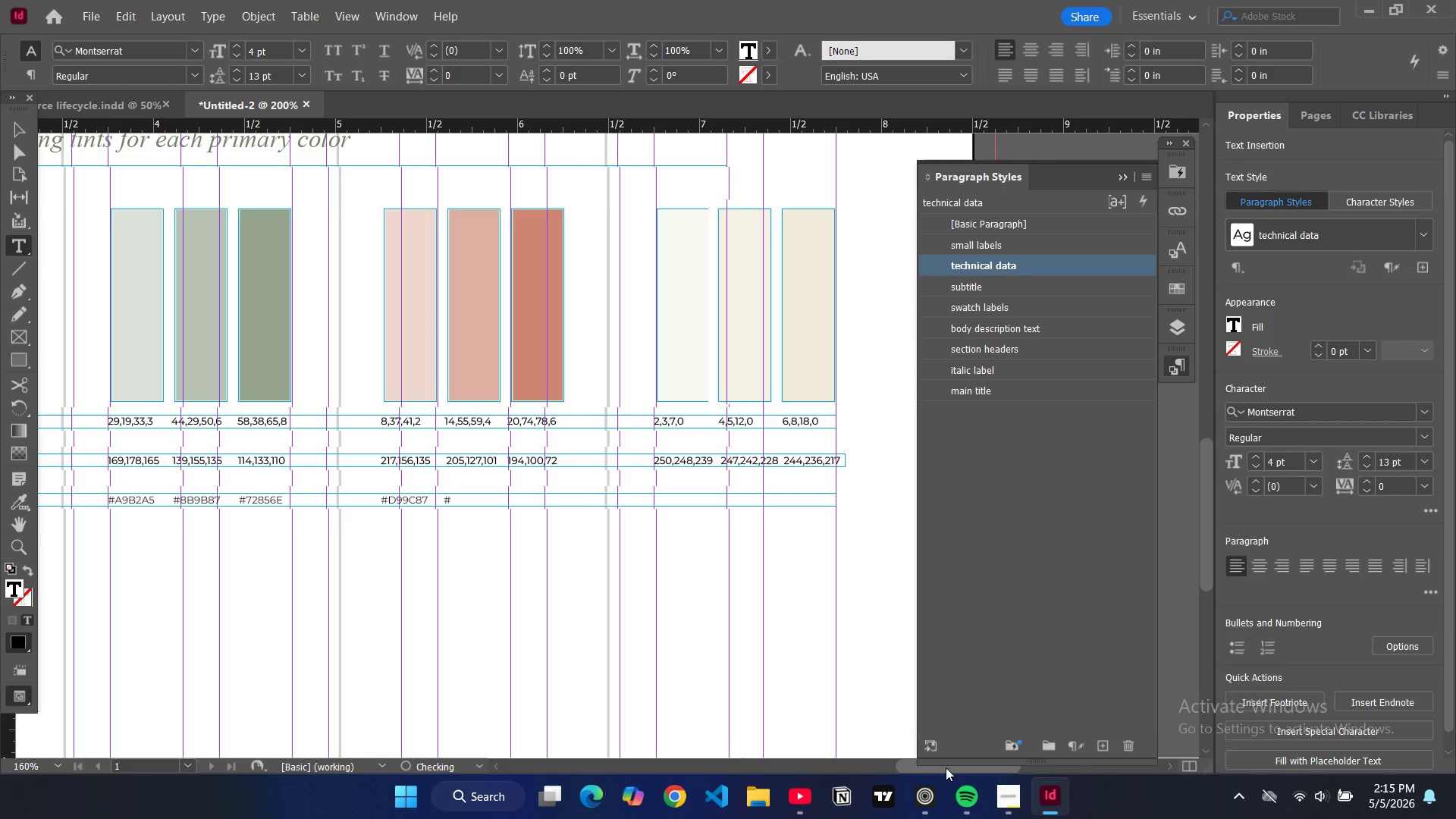 
key(ArrowRight)
 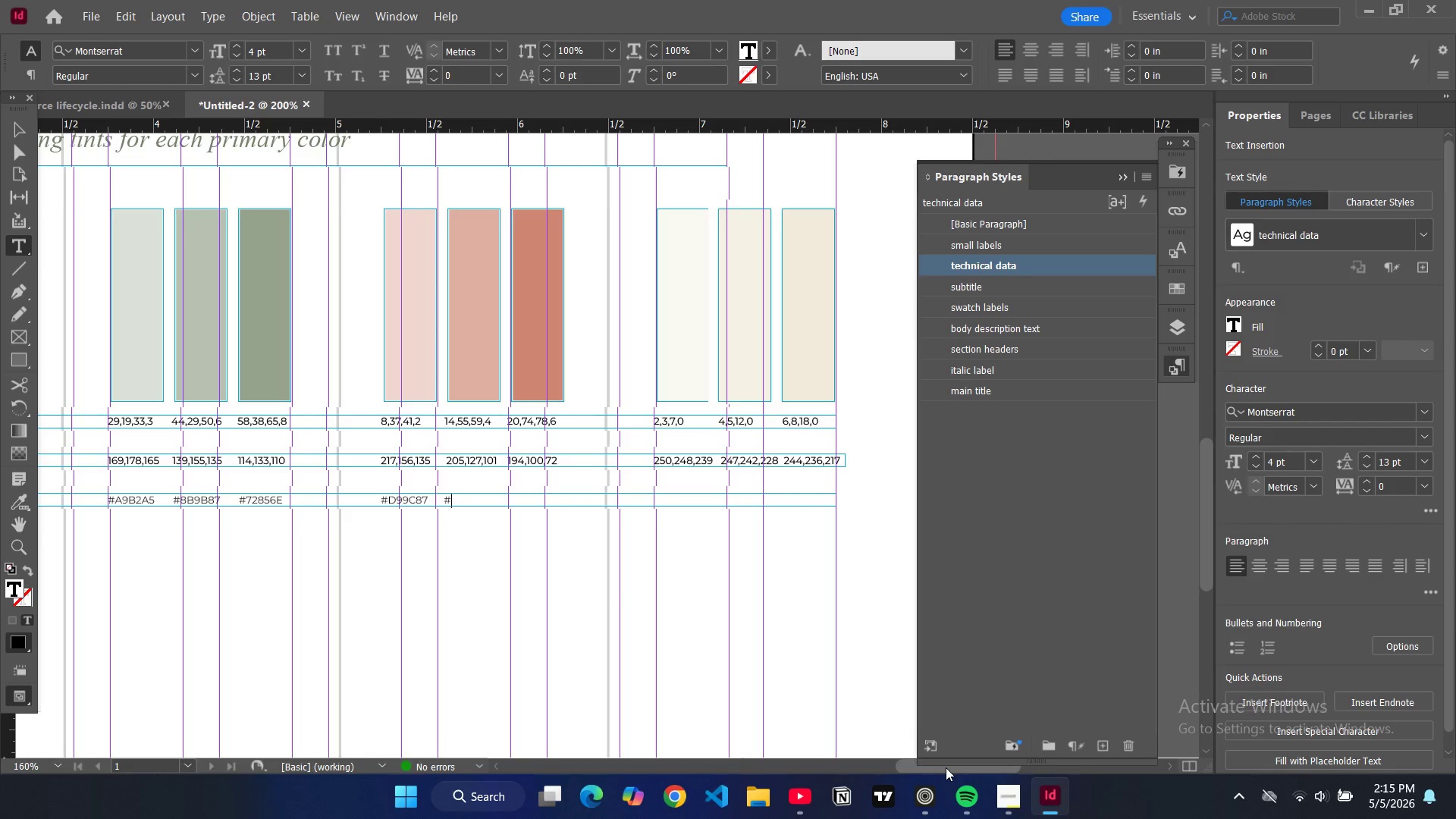 
type(cd7f65       #c26448)
 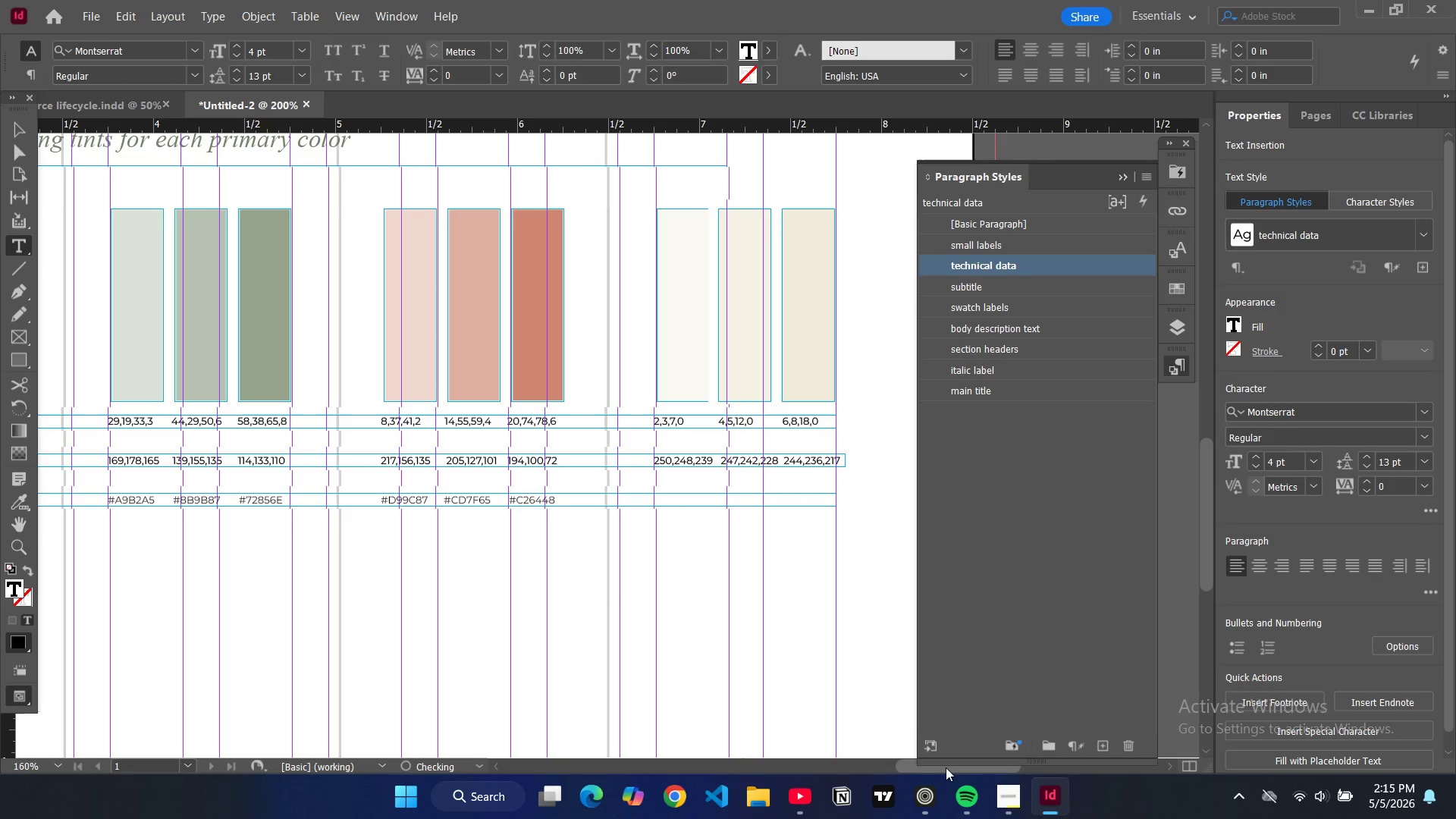 
mouse_move([946, 775])
 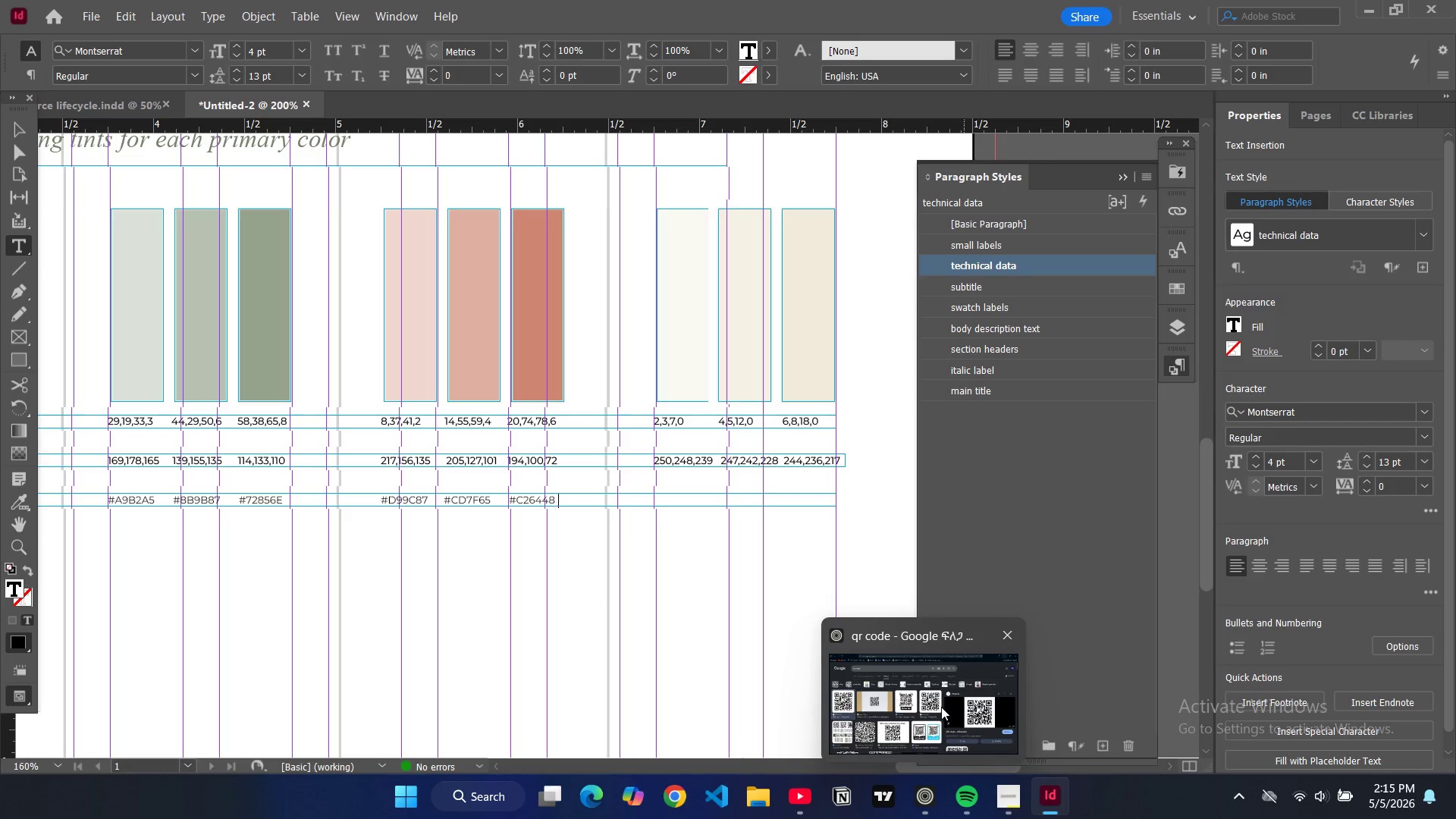 
key(Space)
 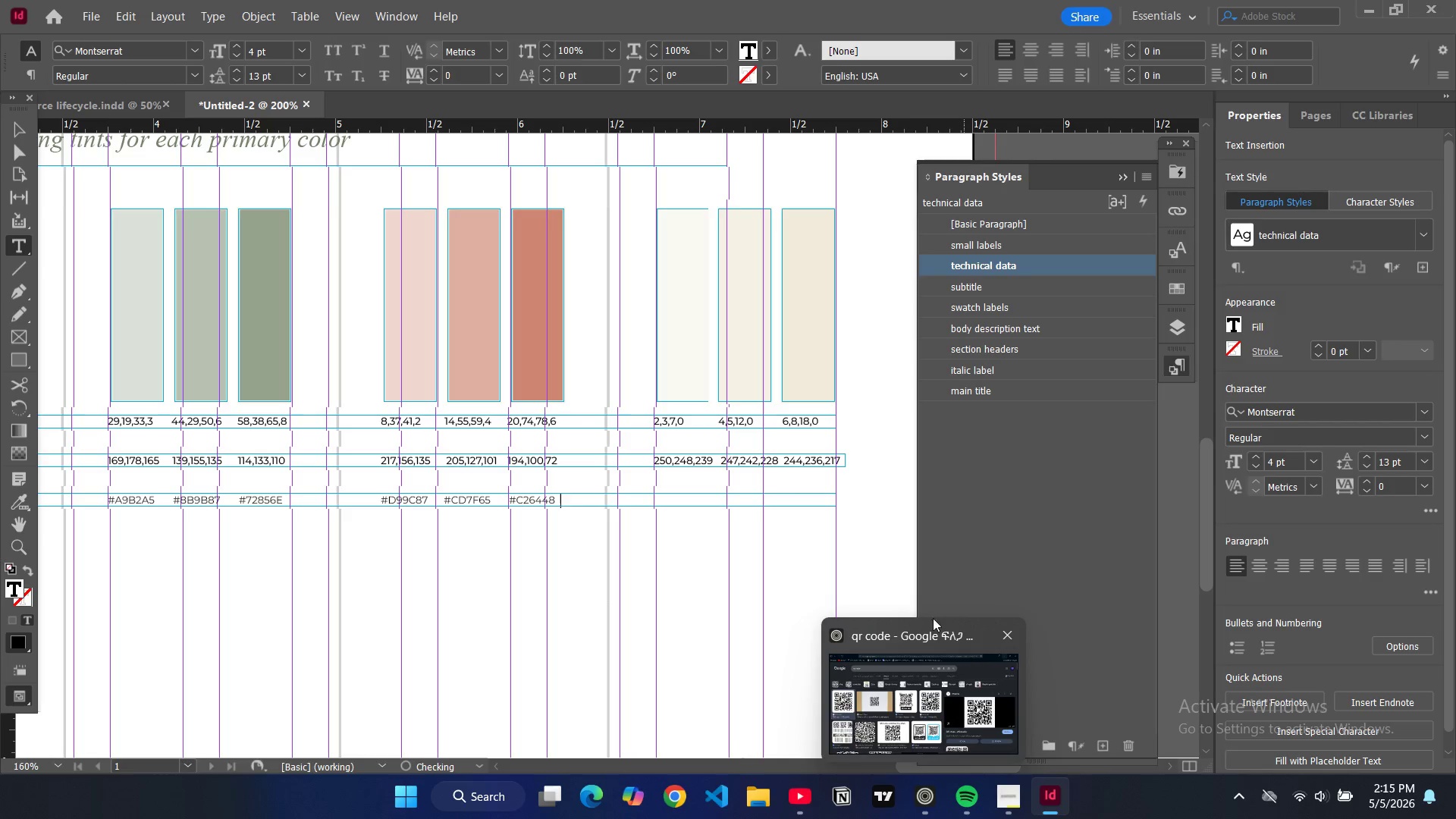 
hold_key(key=Space, duration=1.14)
 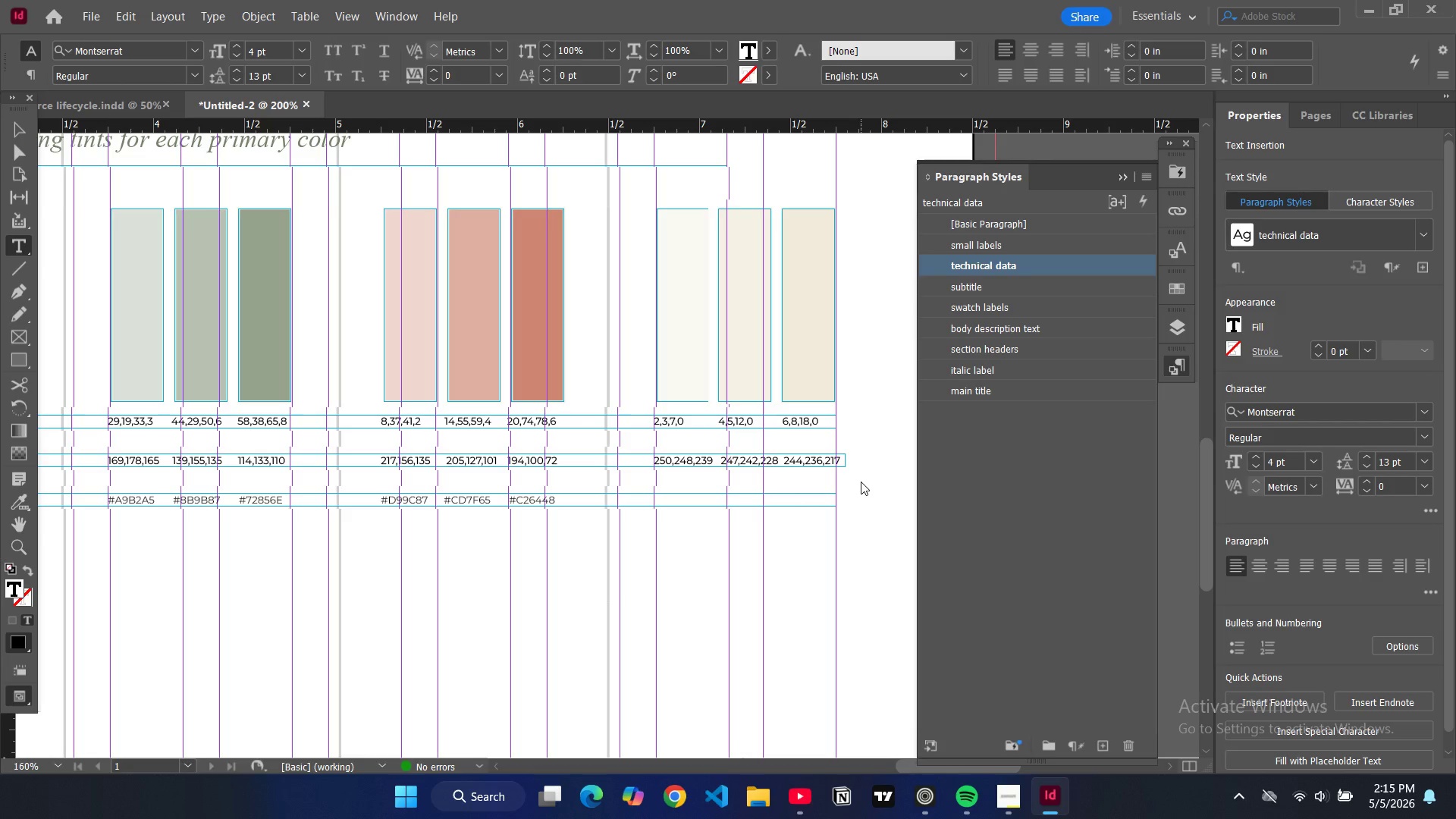 
hold_key(key=Backspace, duration=0.61)
 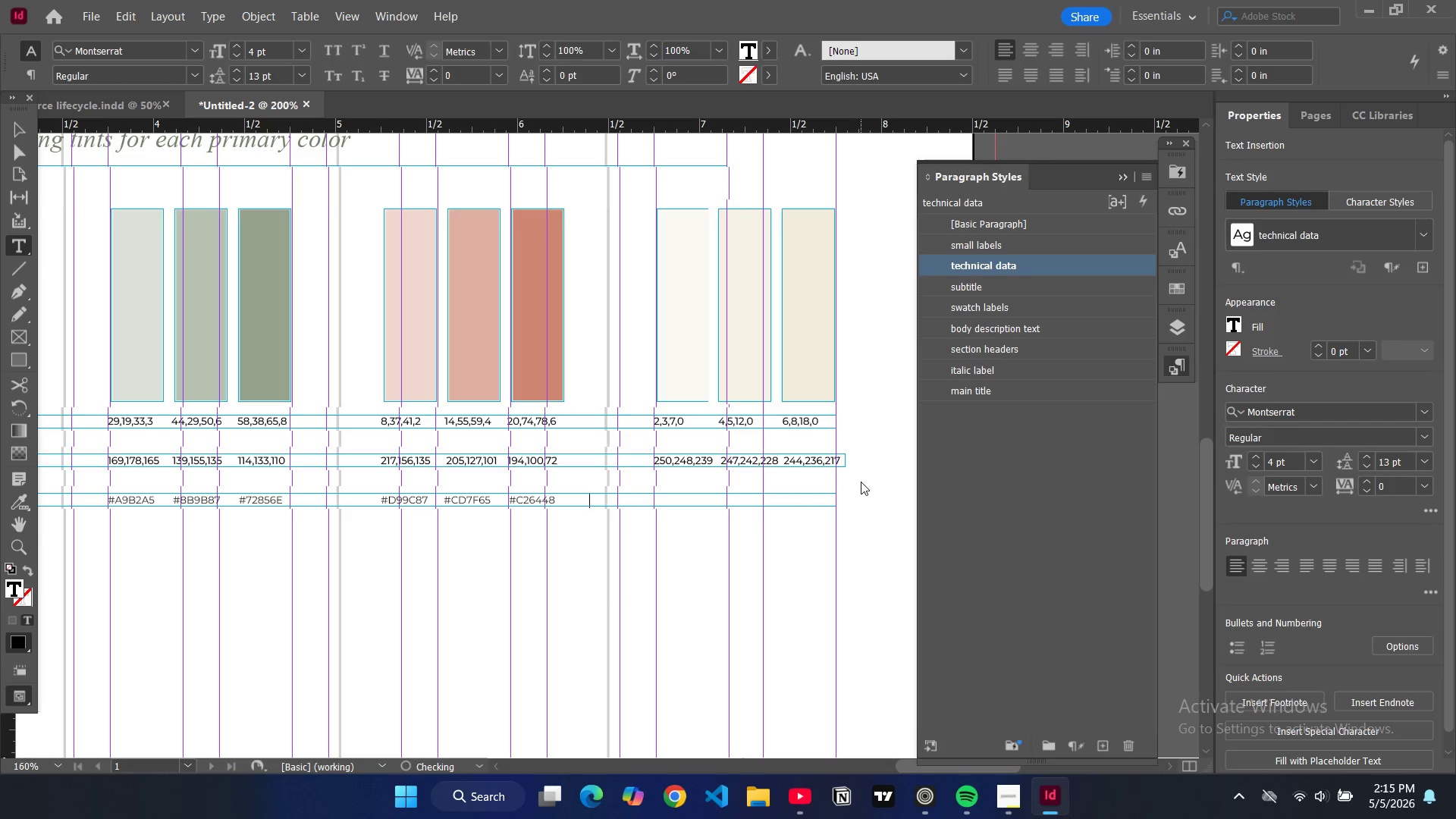 
key(Backspace)
 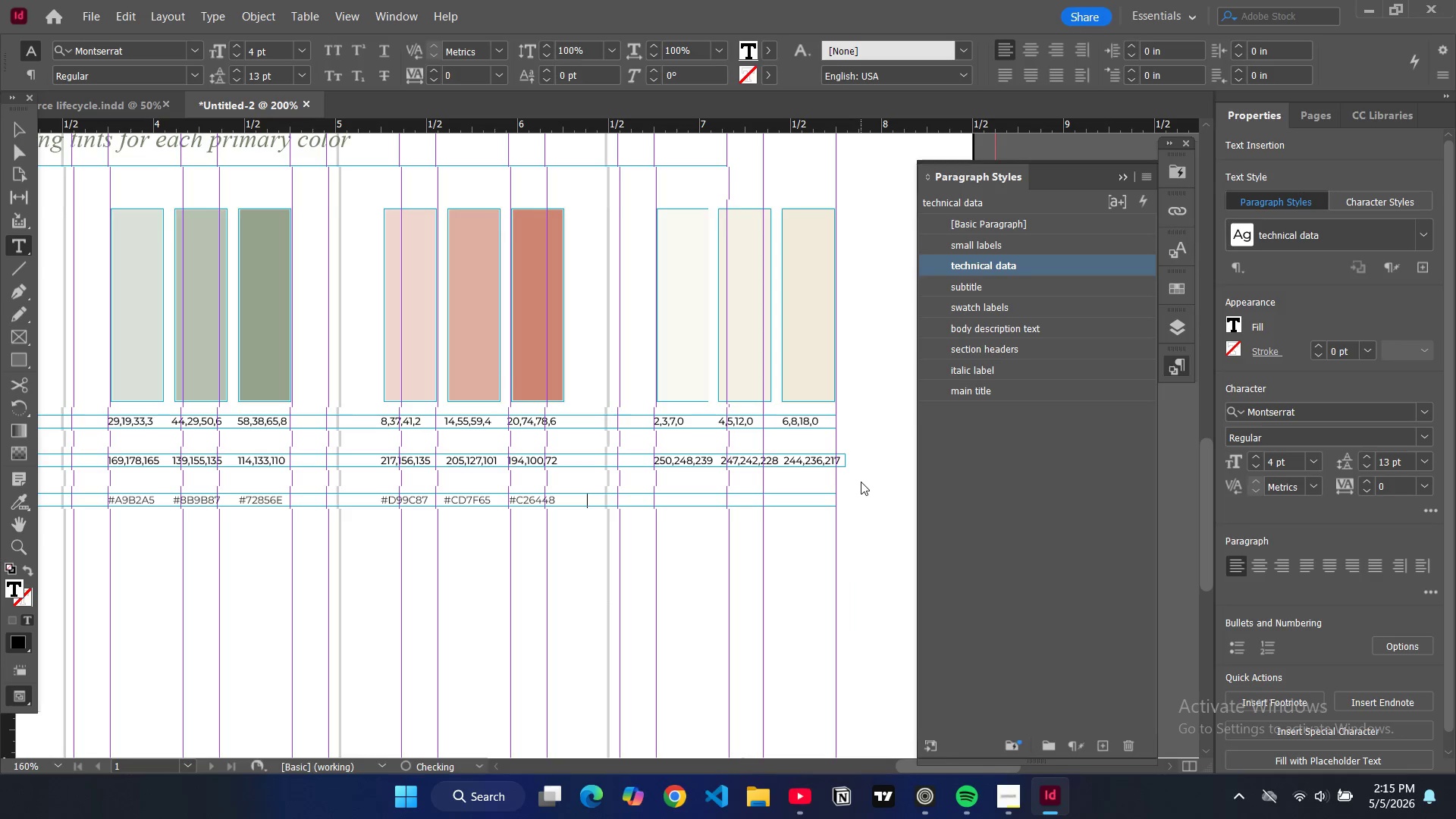 
key(Backspace)
 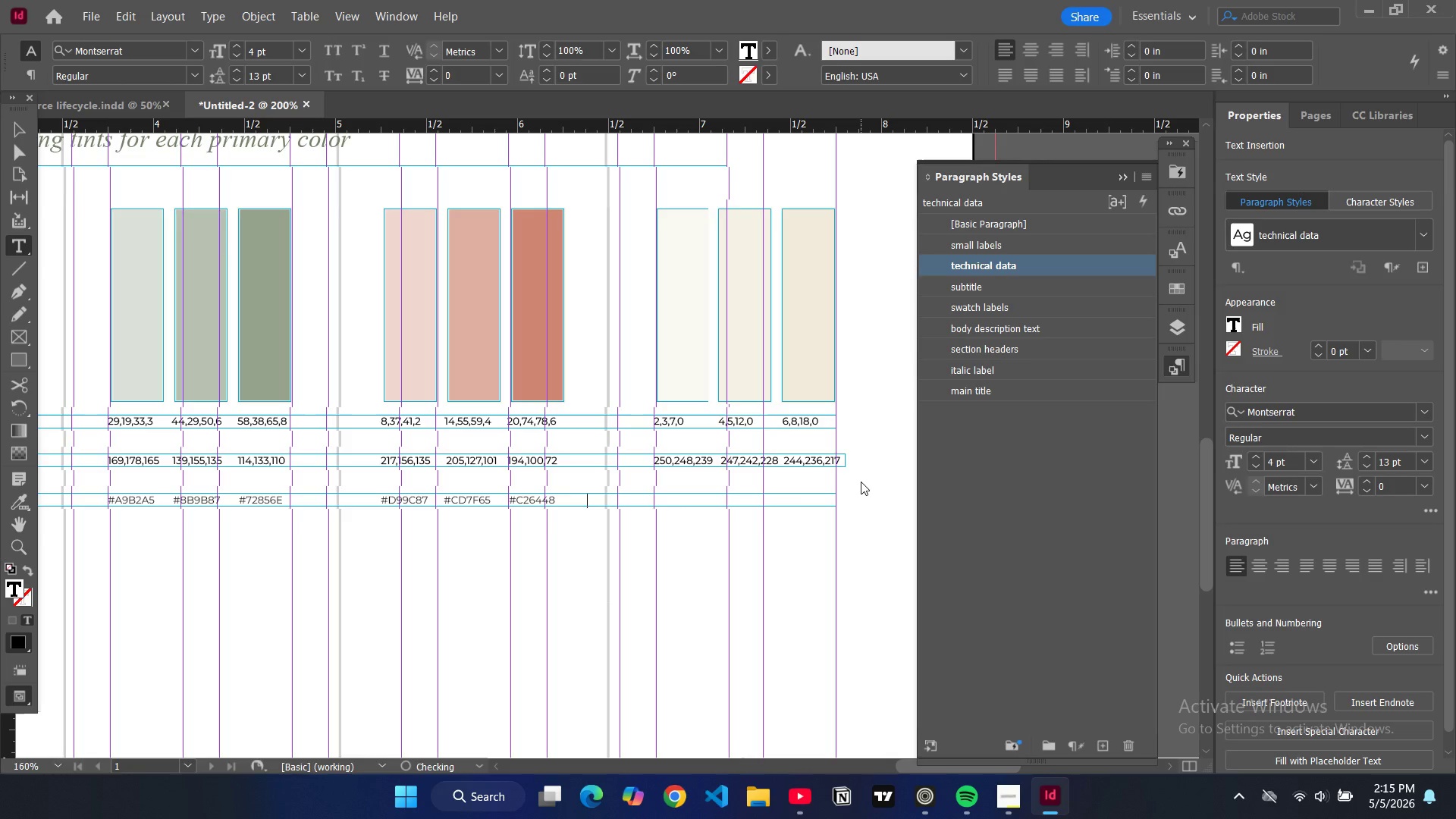 
key(Backspace)
 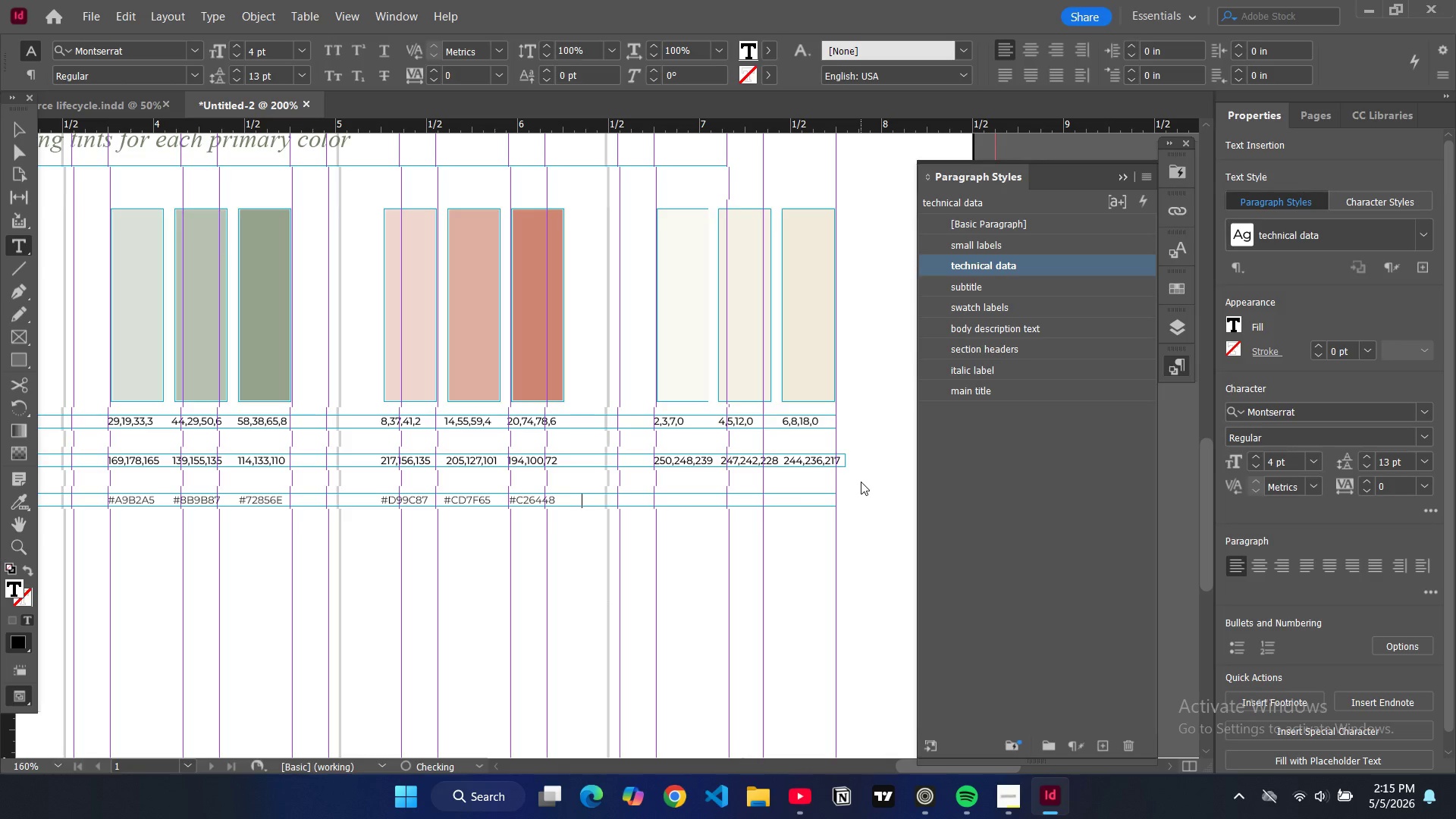 
key(Backspace)
 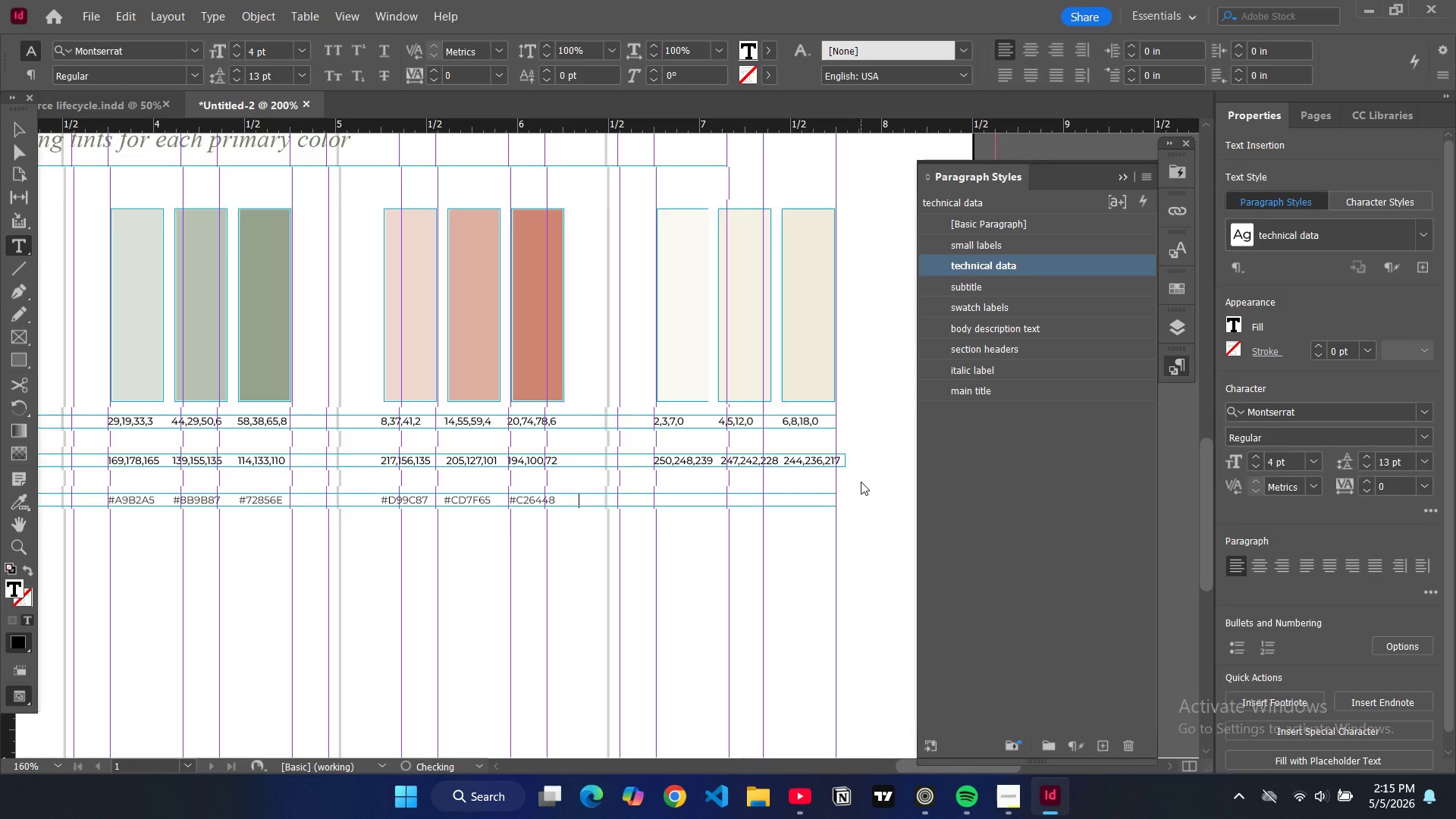 
key(Backspace)
 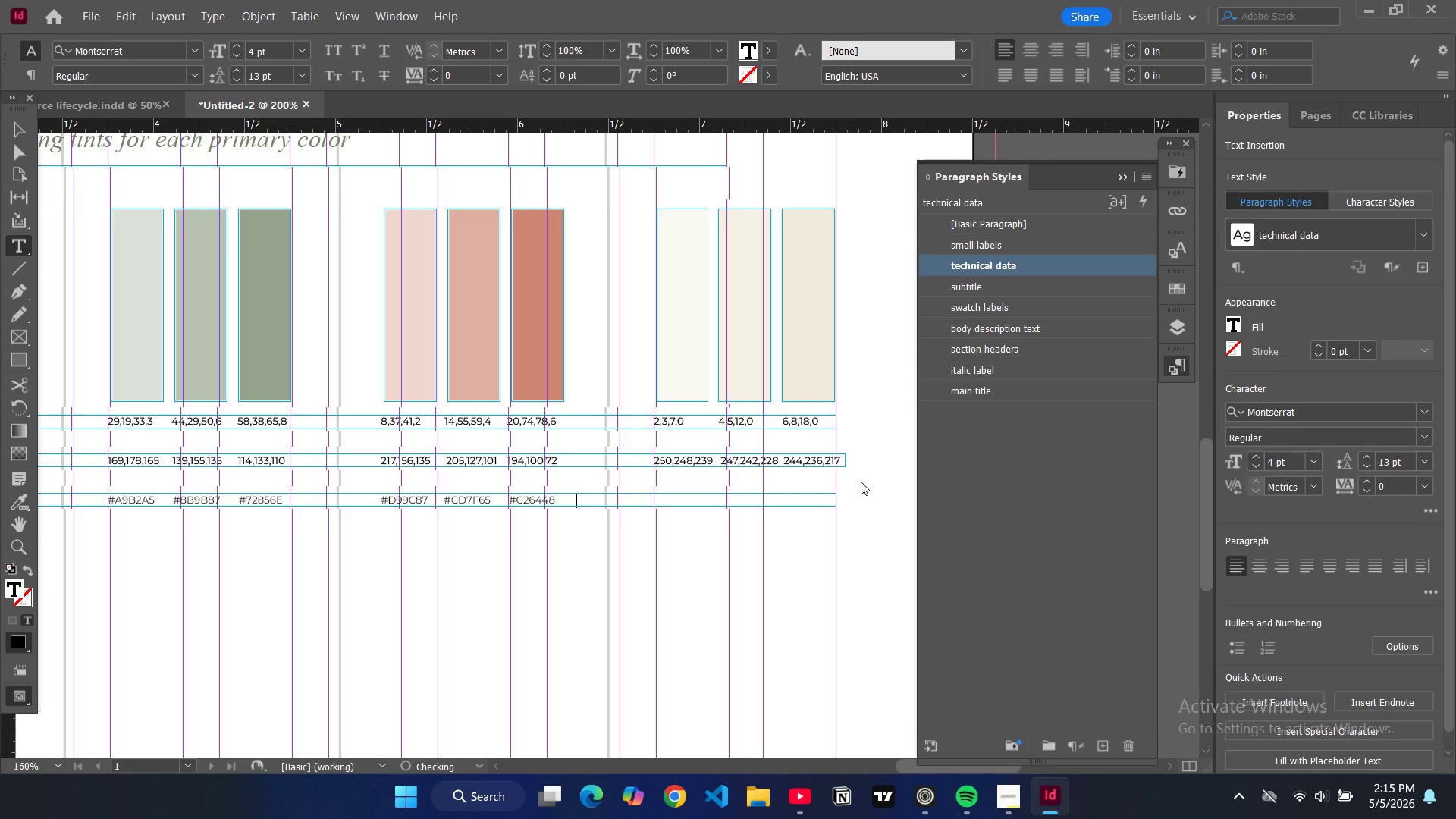 
key(Backspace)
 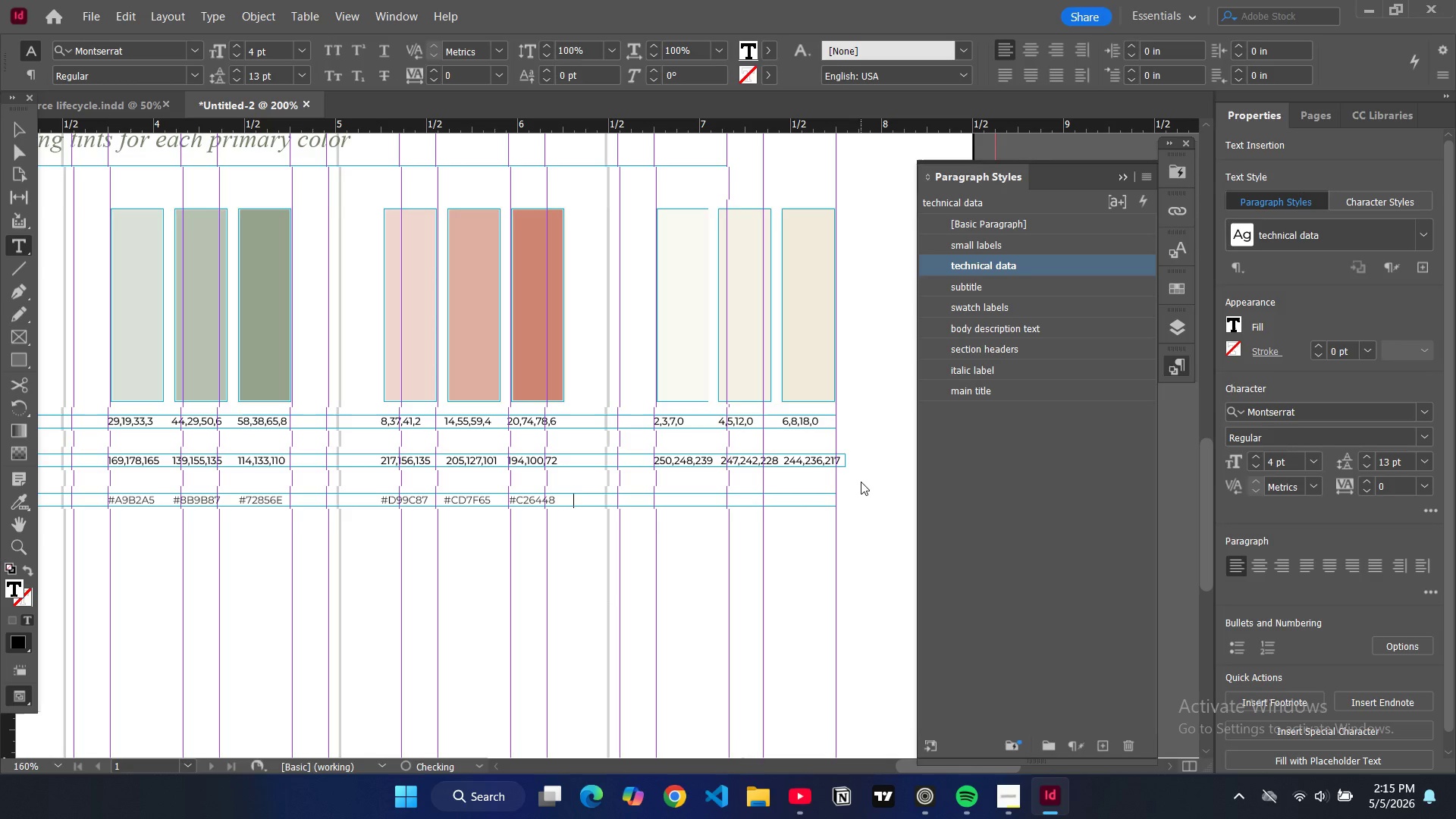 
key(Backspace)
 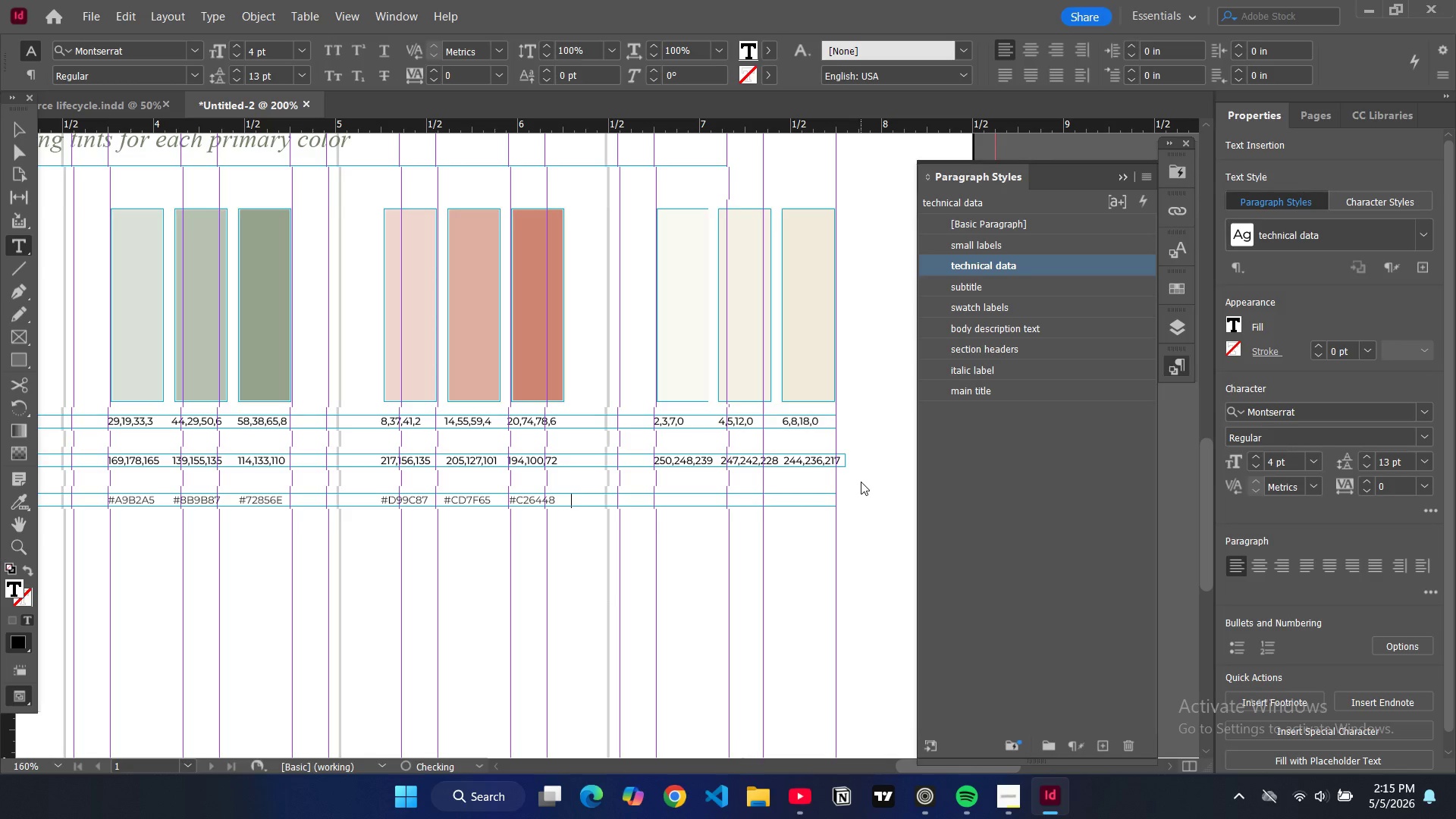 
key(Backspace)
 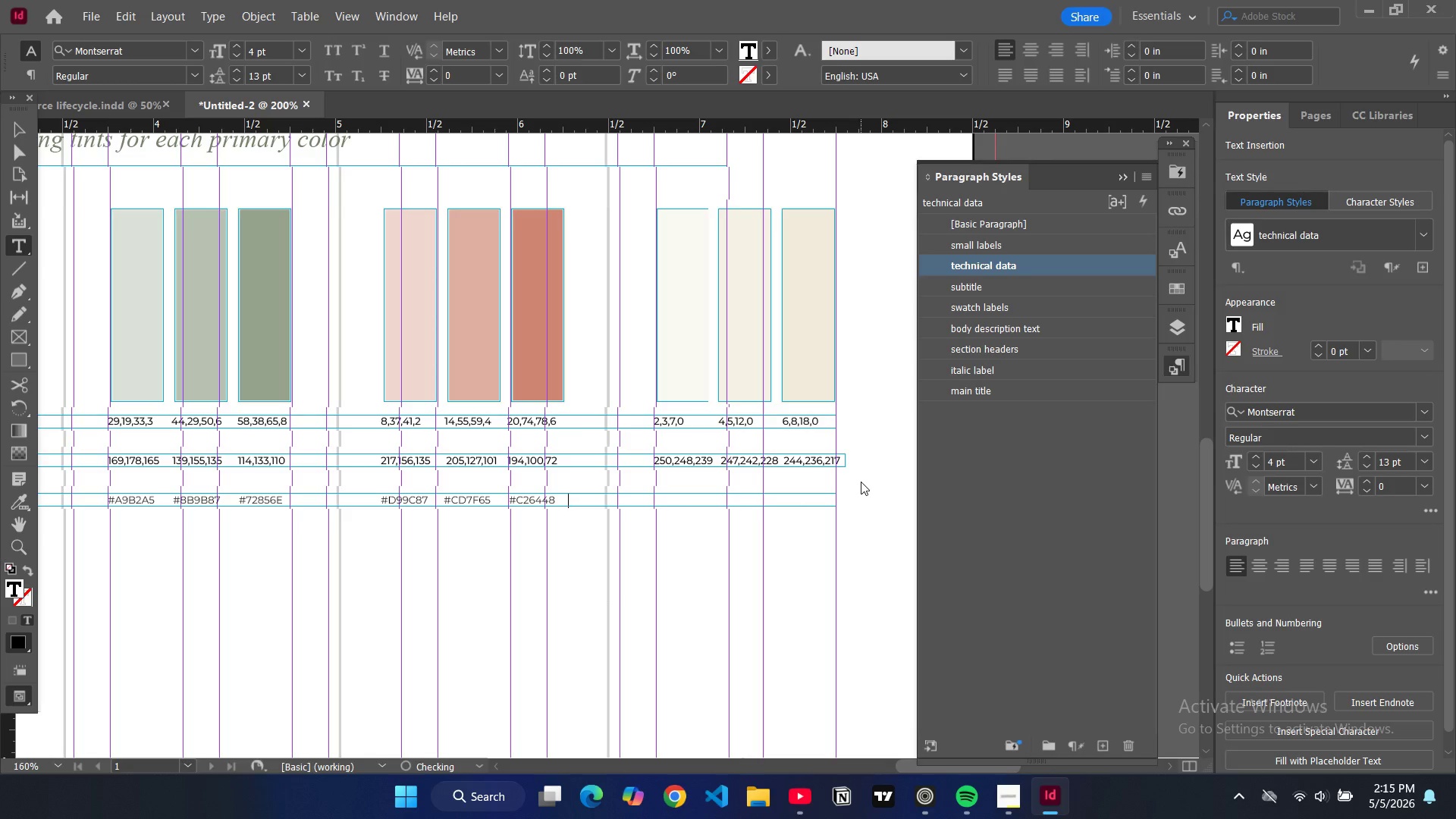 
key(Backspace)
 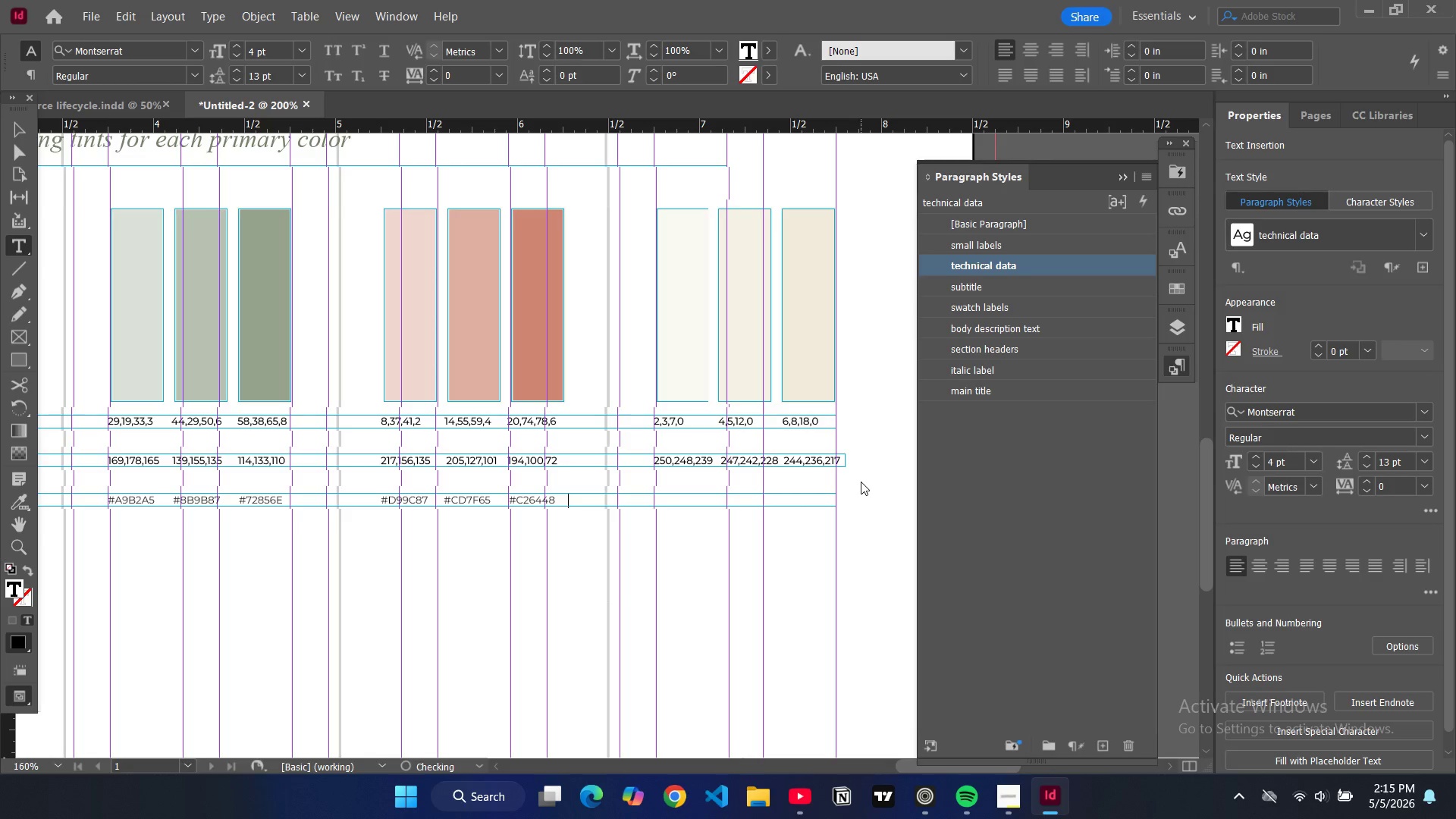 
key(Backspace)
 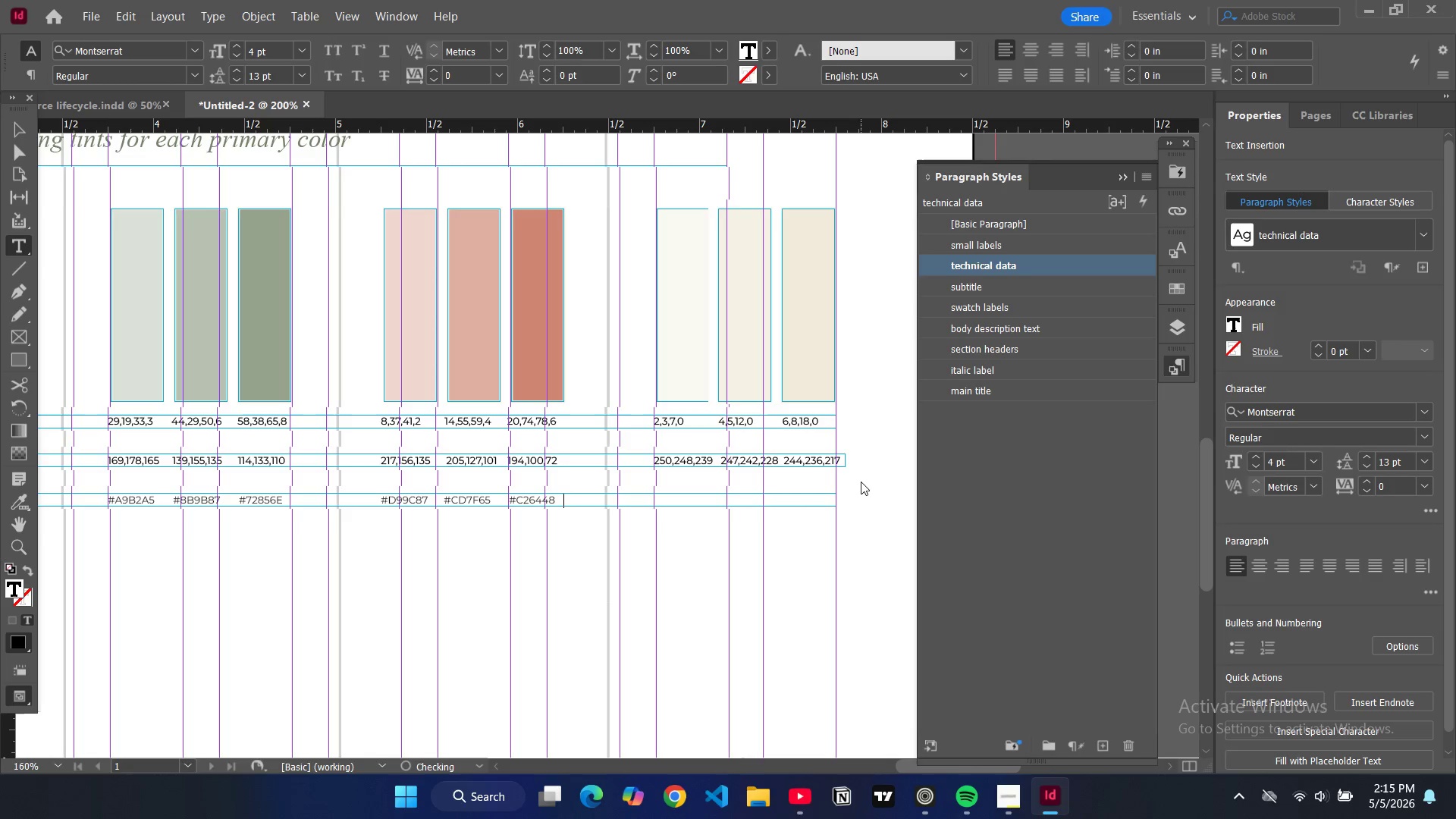 
key(Backspace)
 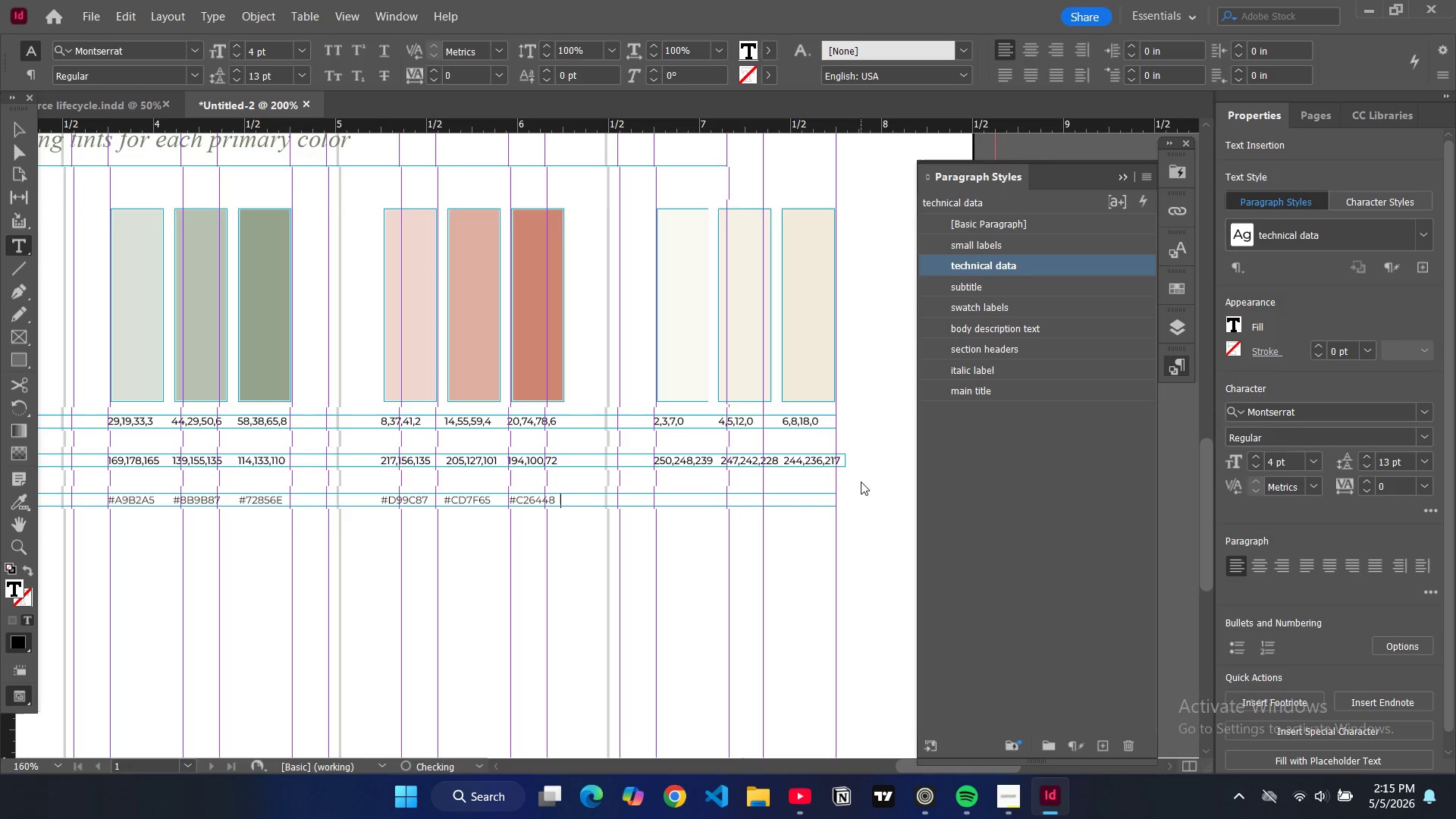 
key(Backspace)
 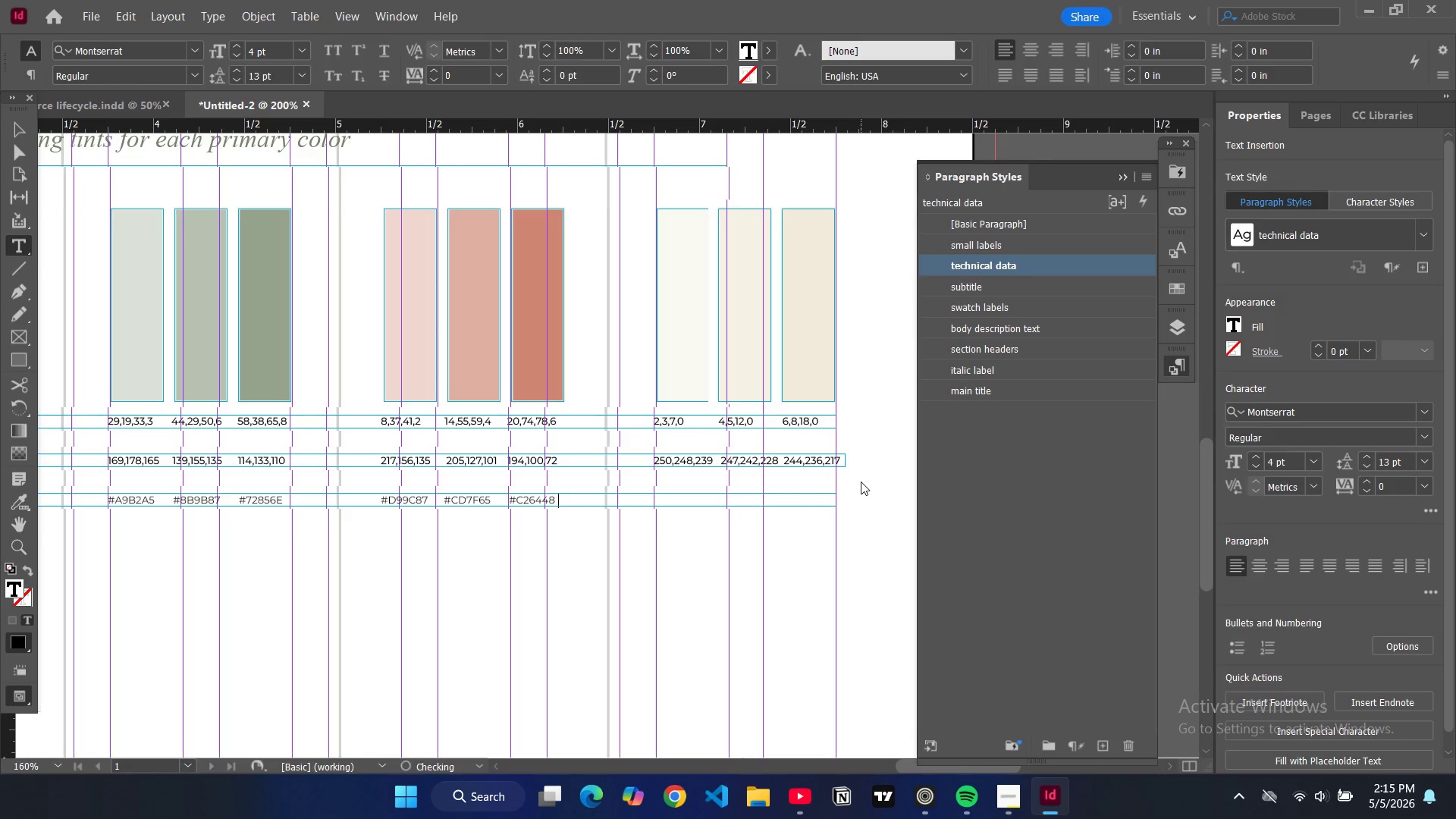 
key(Backspace)
 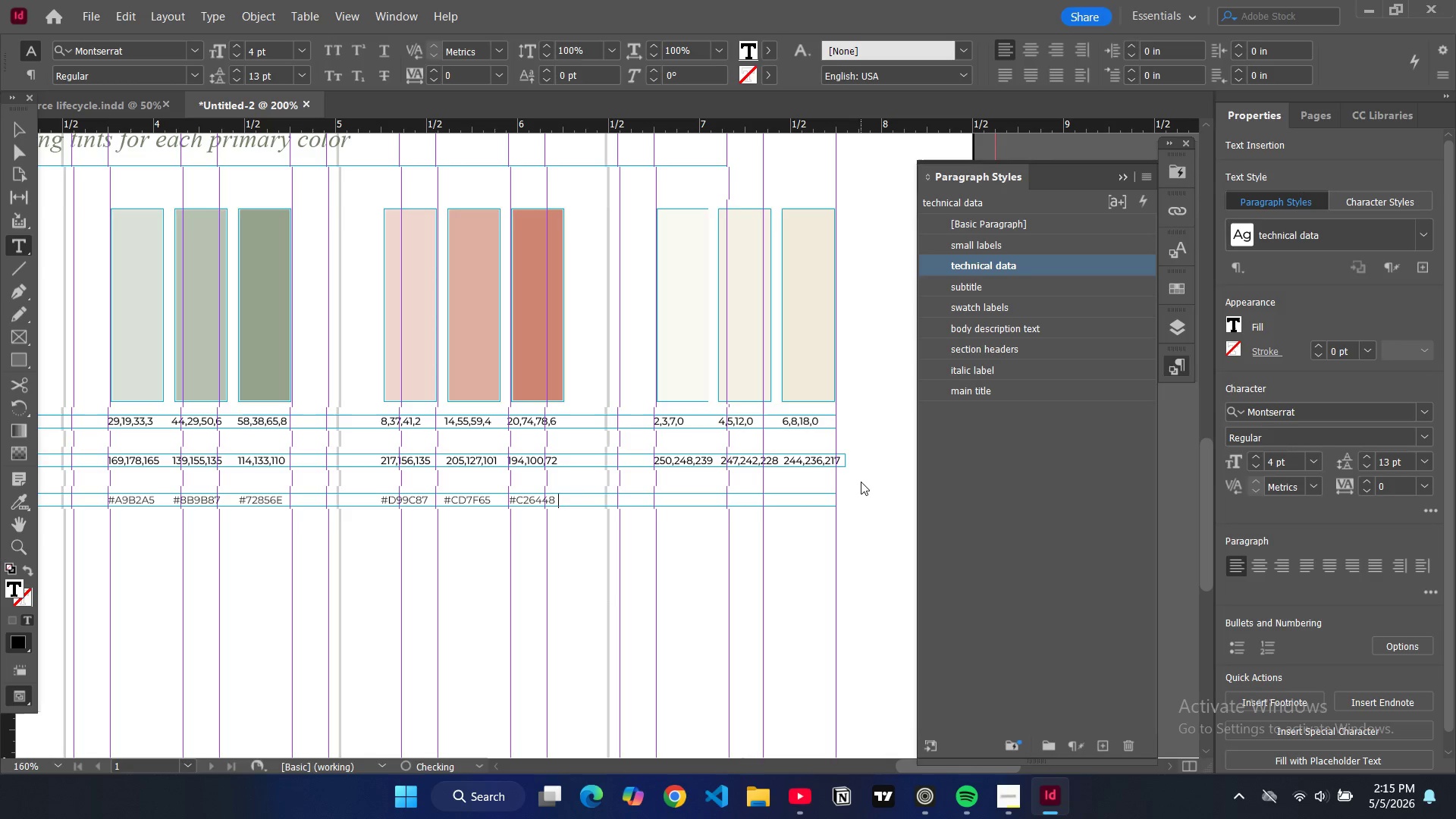 
key(Backspace)
 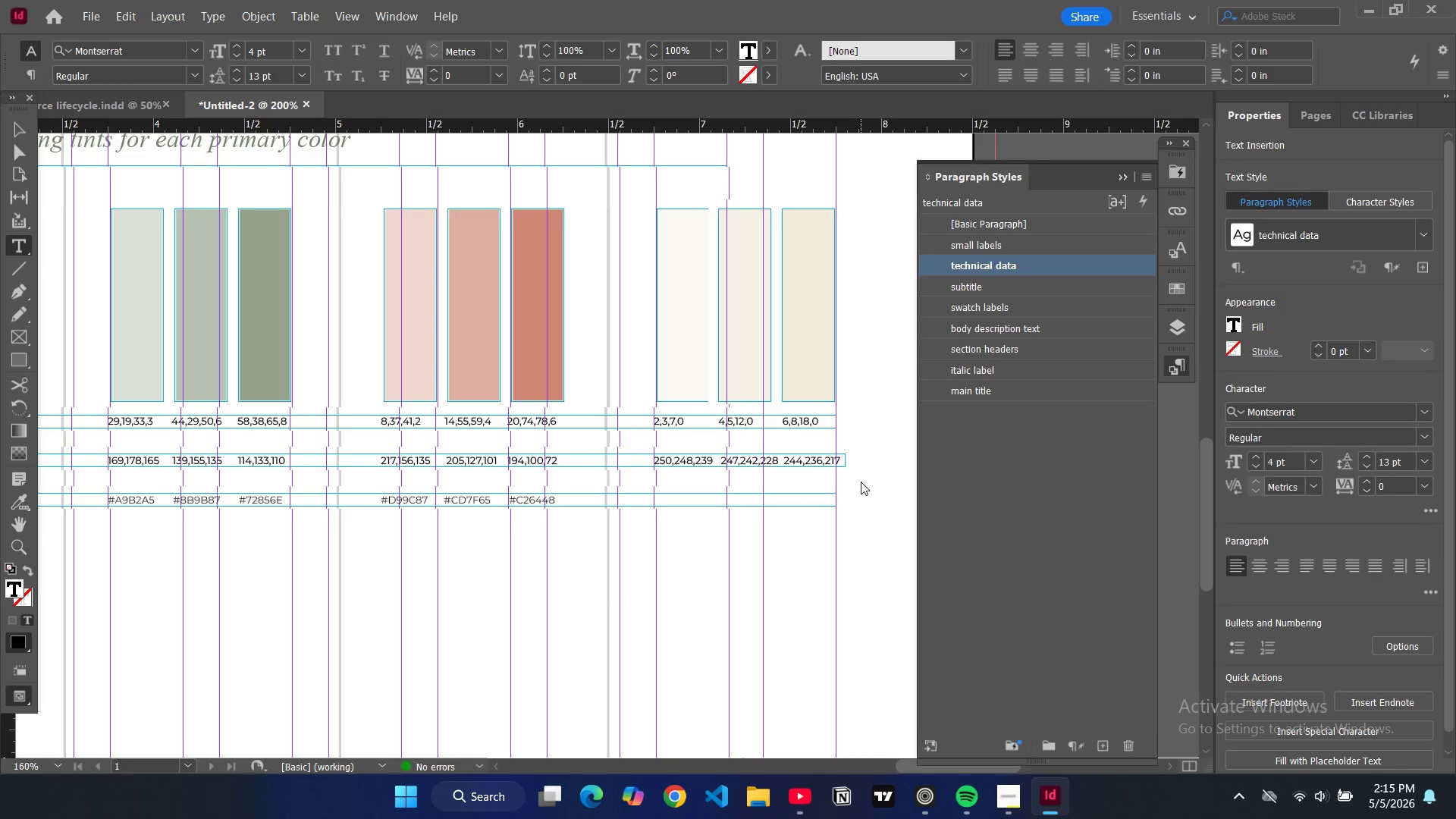 
key(Tab)
 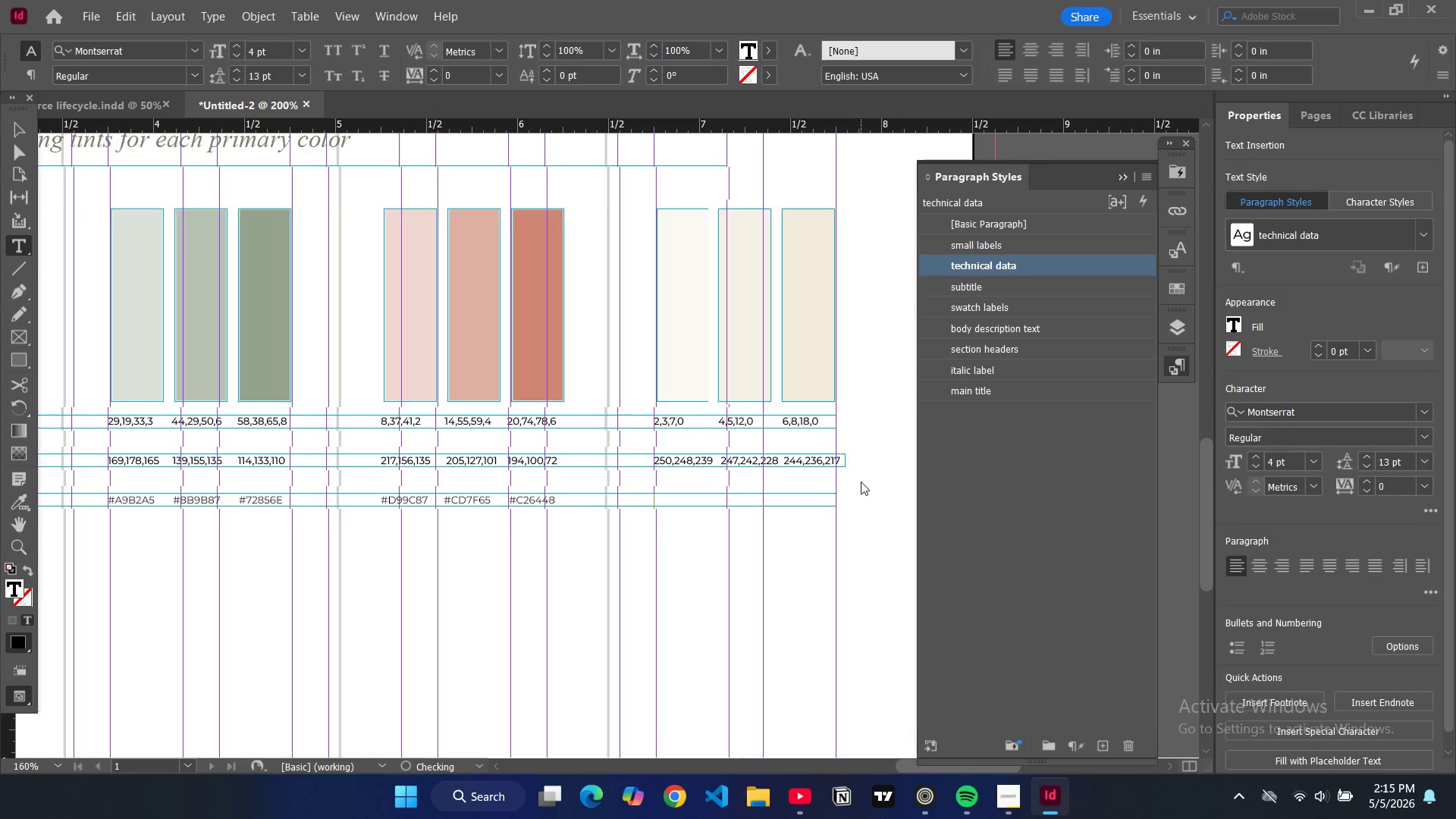 
key(Tab)
 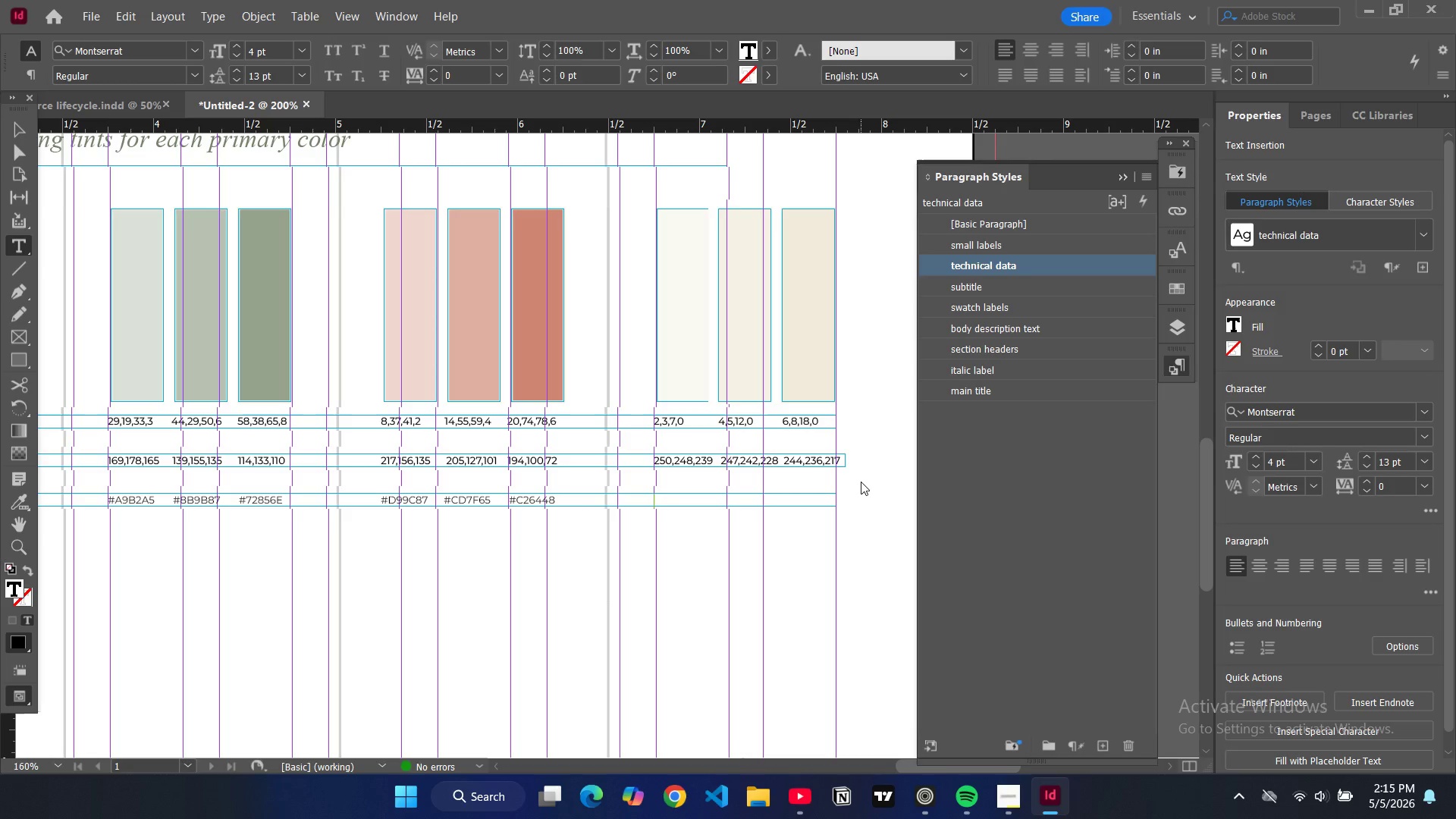 
type(#faf8ef   #f7f2e4       #f4ecd9)
 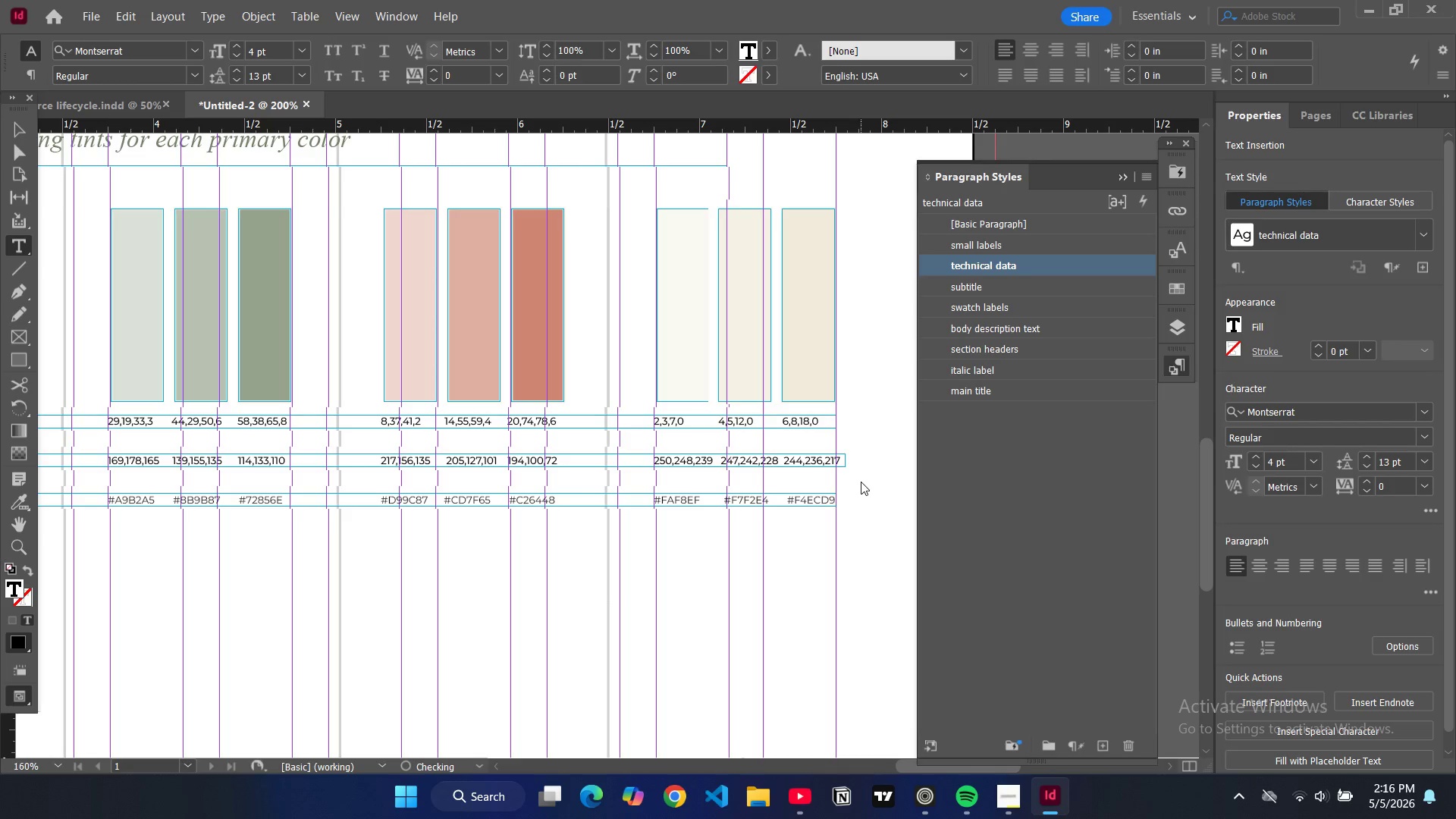 
wait(16.55)
 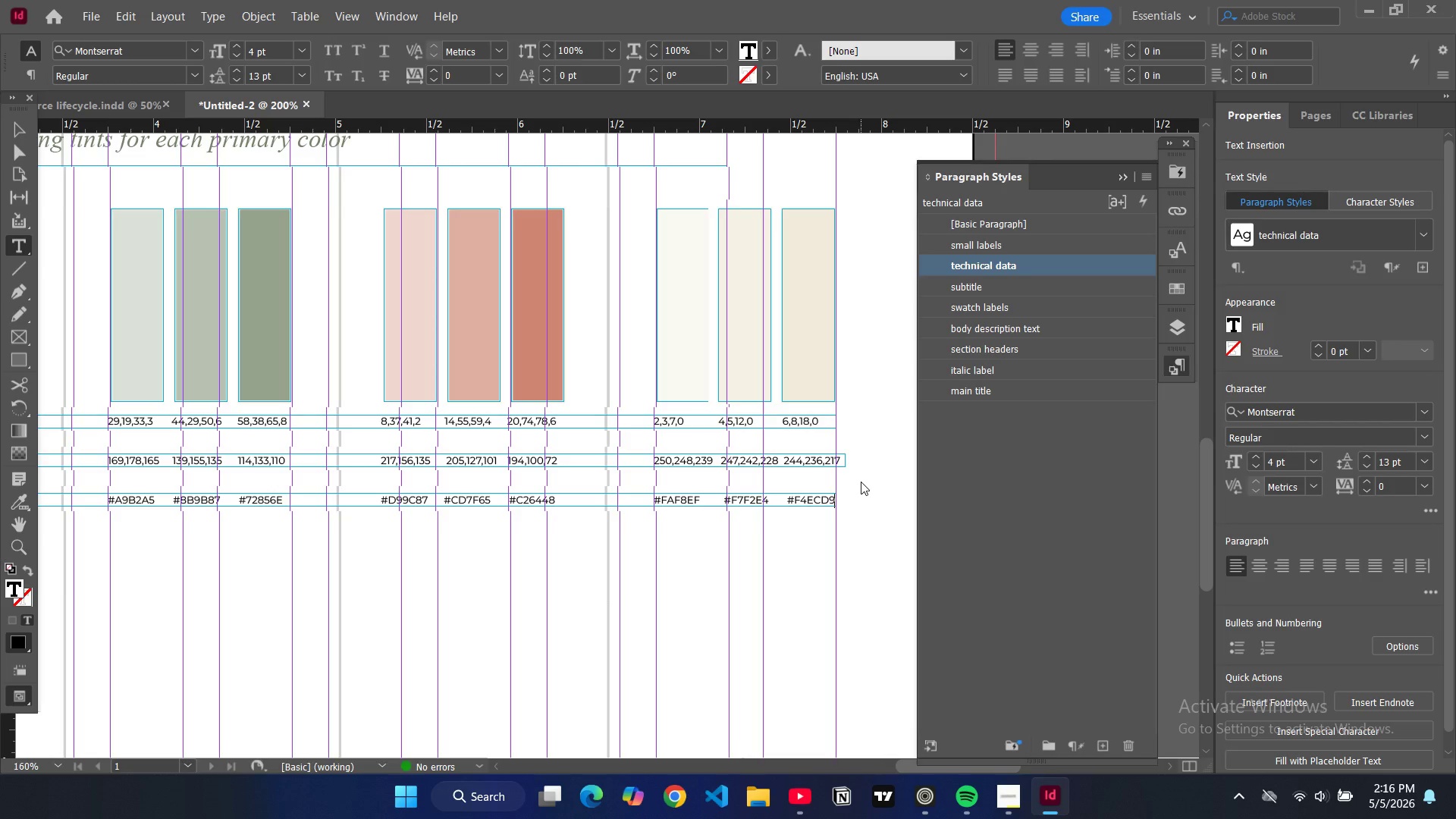 
left_click_drag(start_coordinate=[902, 763], to_coordinate=[738, 751])
 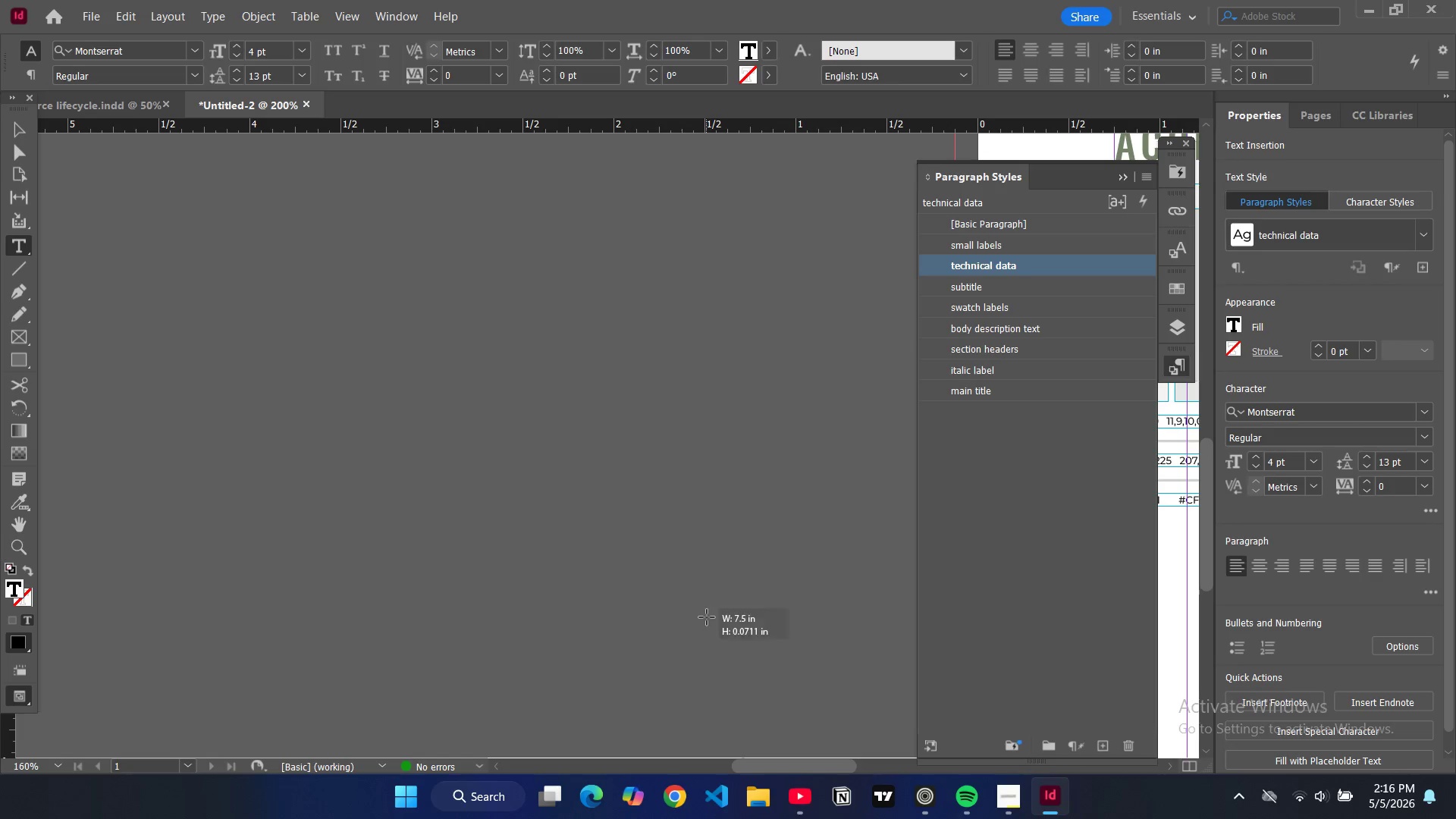 
left_click([707, 617])
 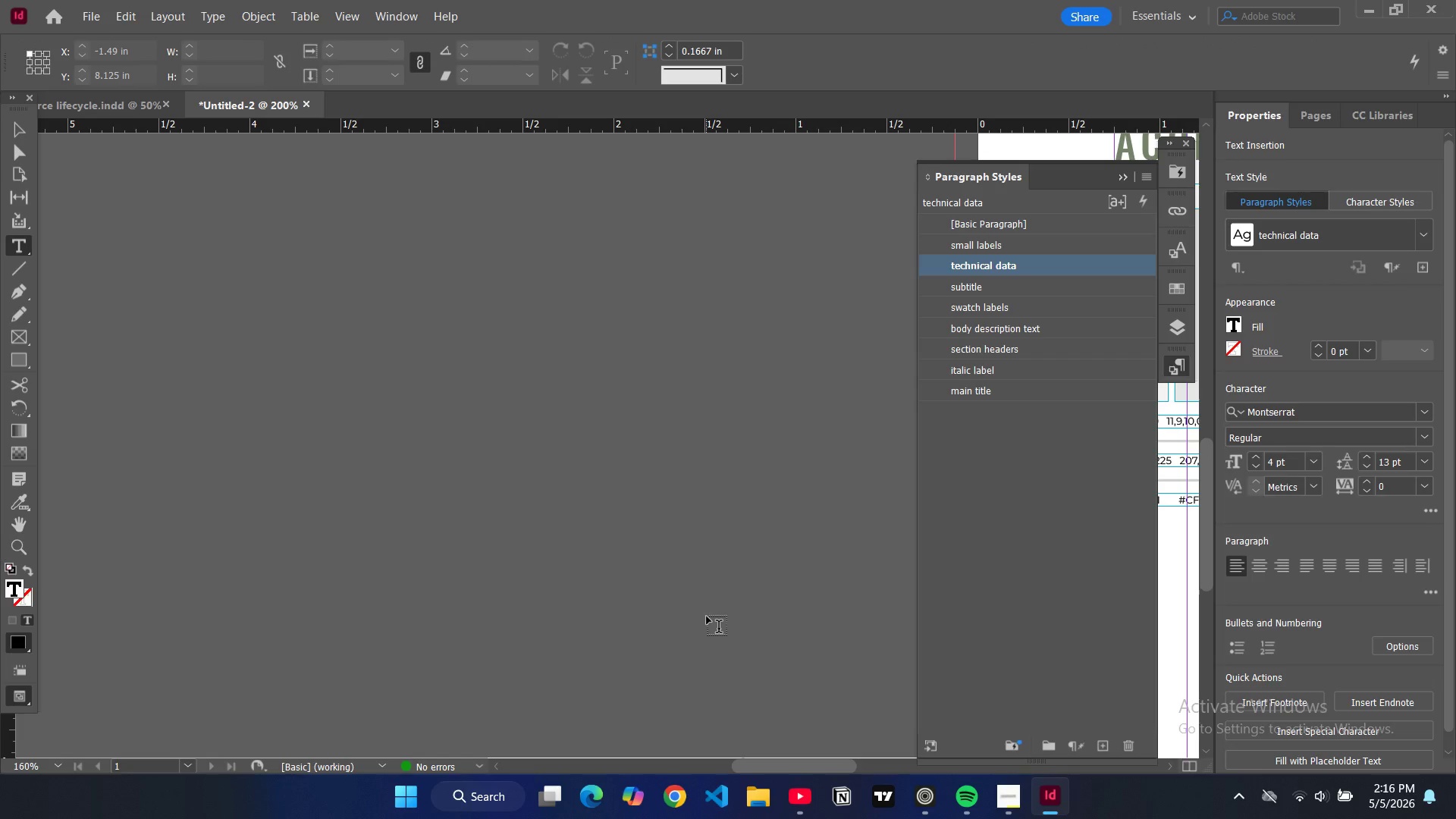 
key(Control+Minus)
 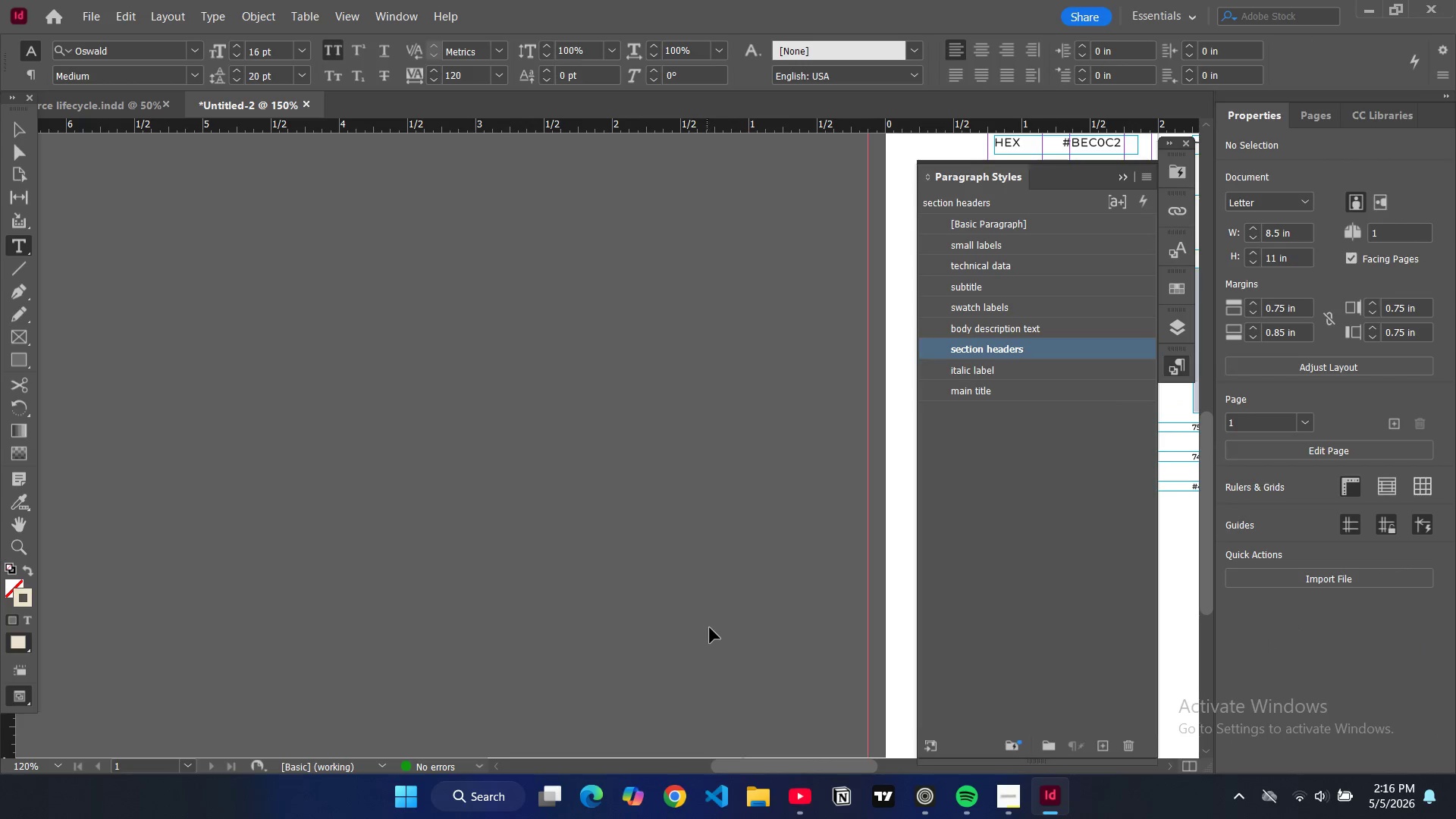 
key(Control+Minus)
 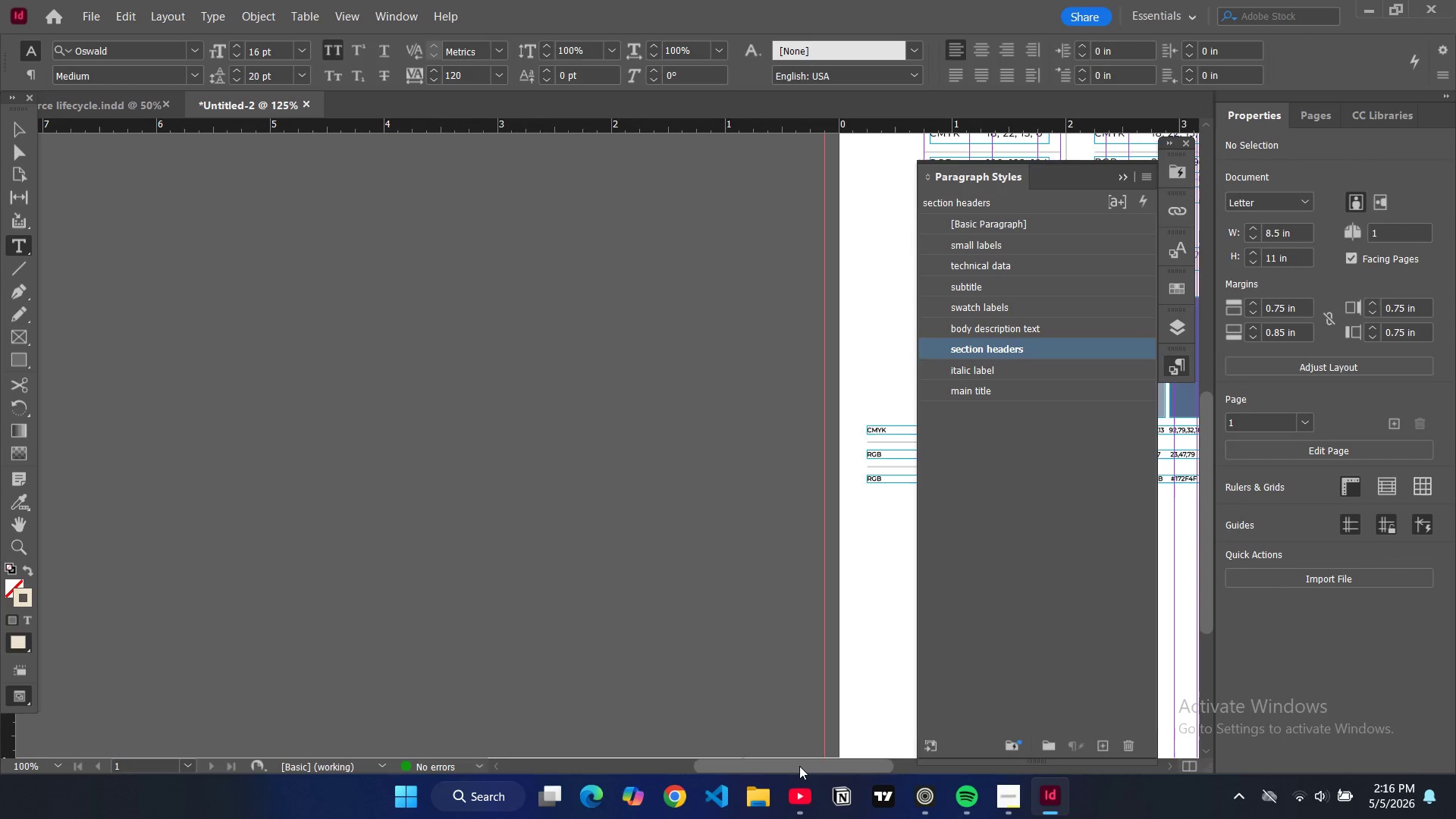 
left_click_drag(start_coordinate=[799, 766], to_coordinate=[912, 764])
 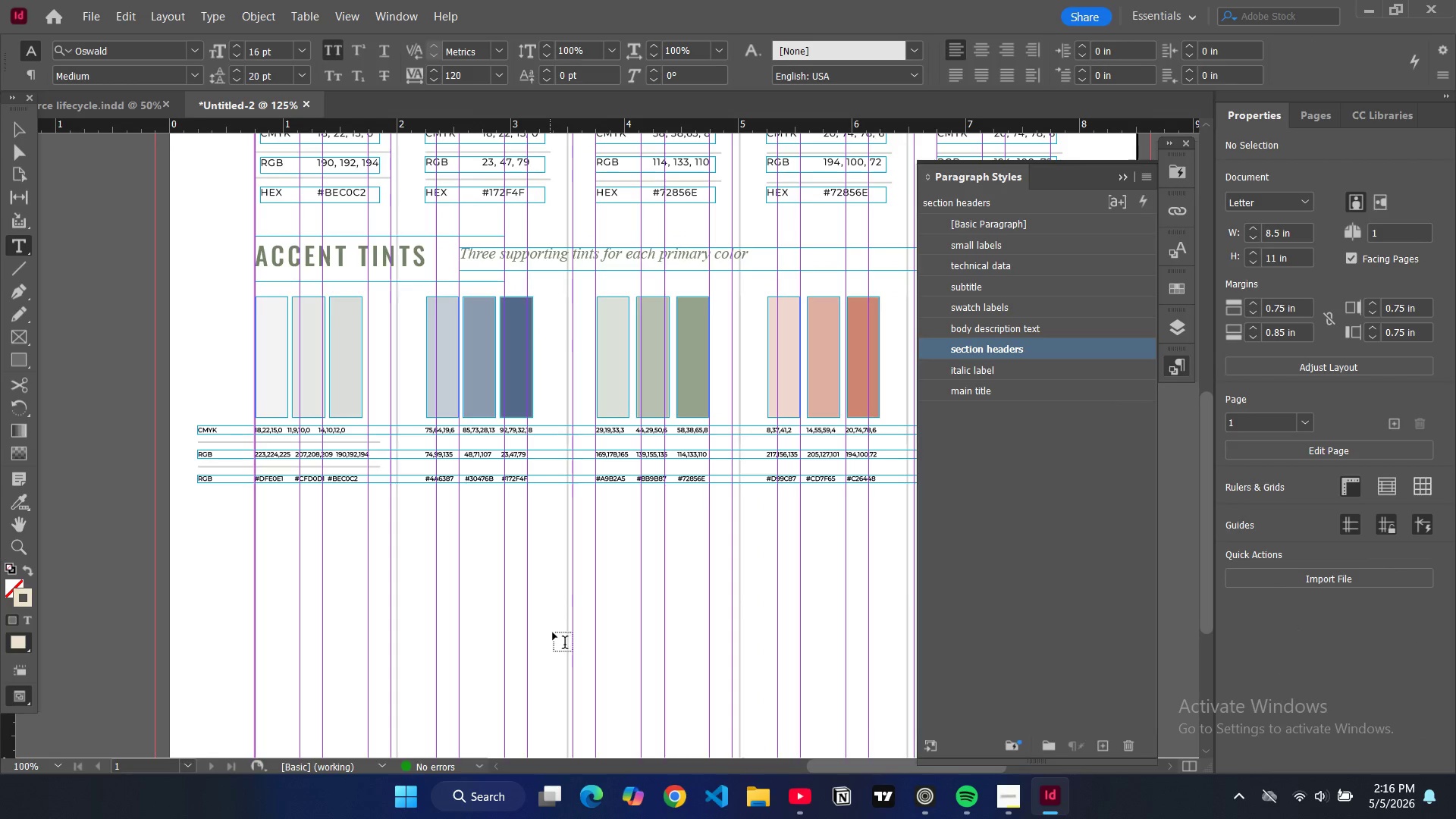 
scroll: coordinate [556, 629], scroll_direction: up, amount: 3.0
 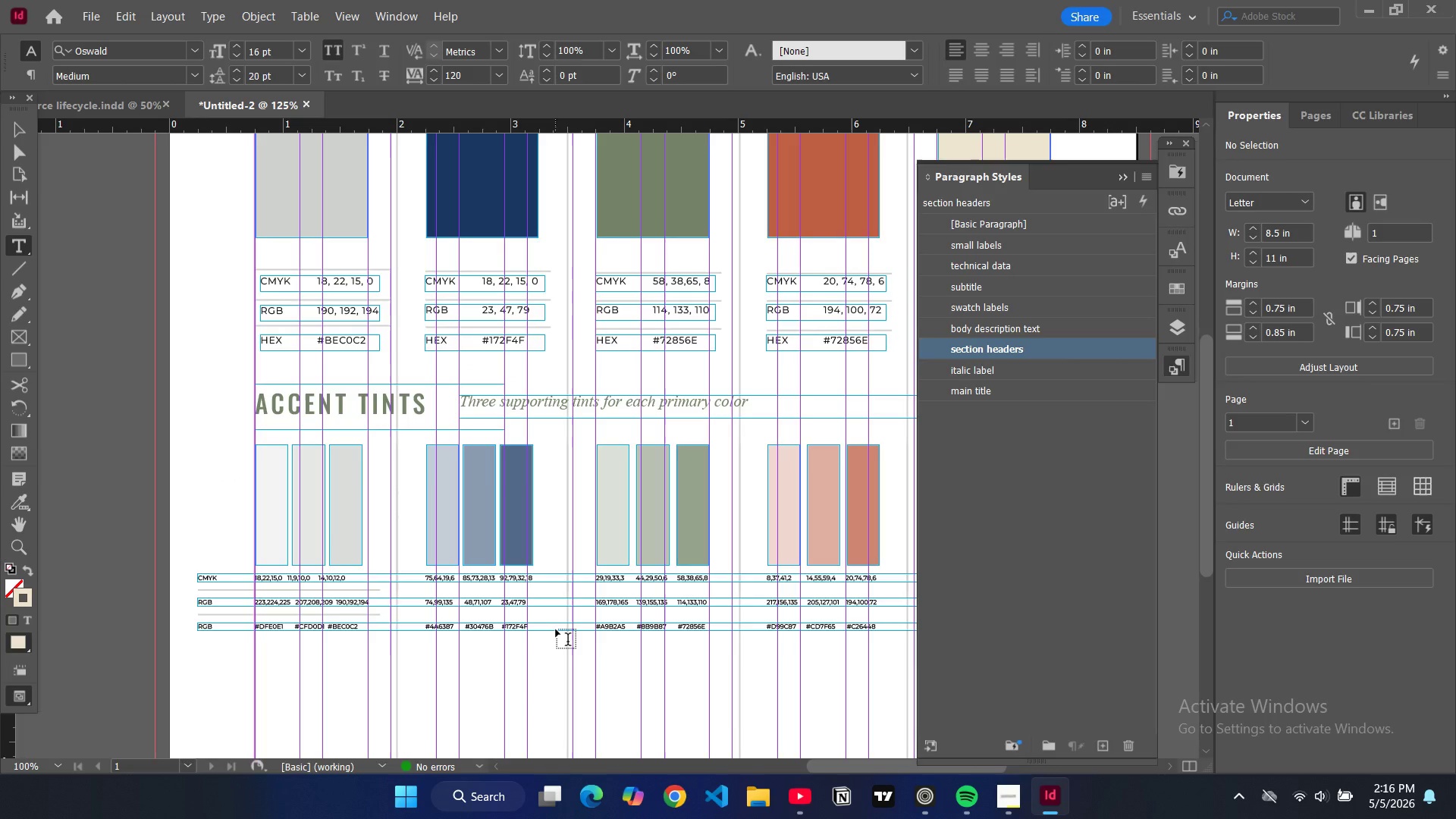 
key(W)
 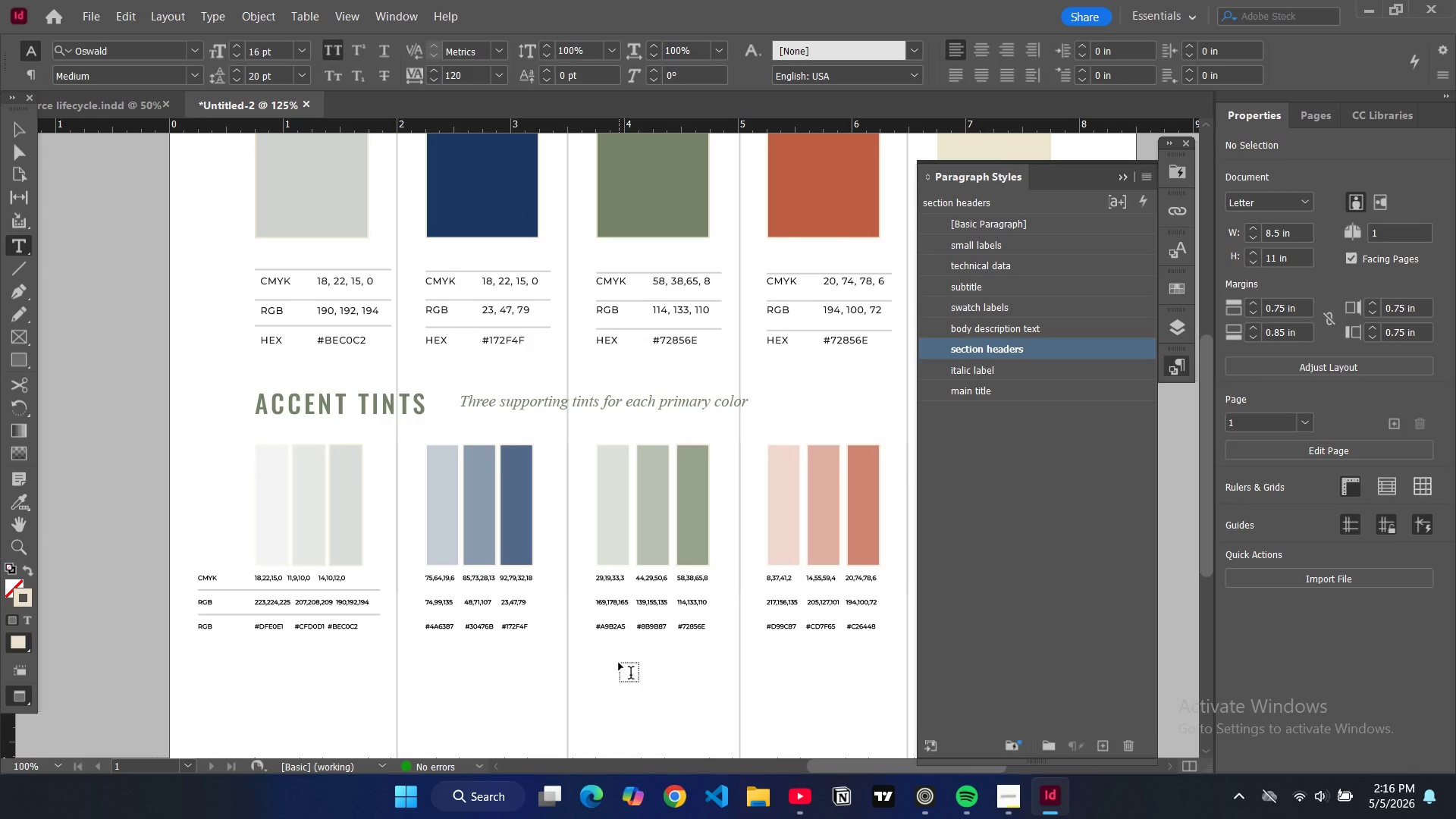 
scroll: coordinate [619, 663], scroll_direction: up, amount: 4.0
 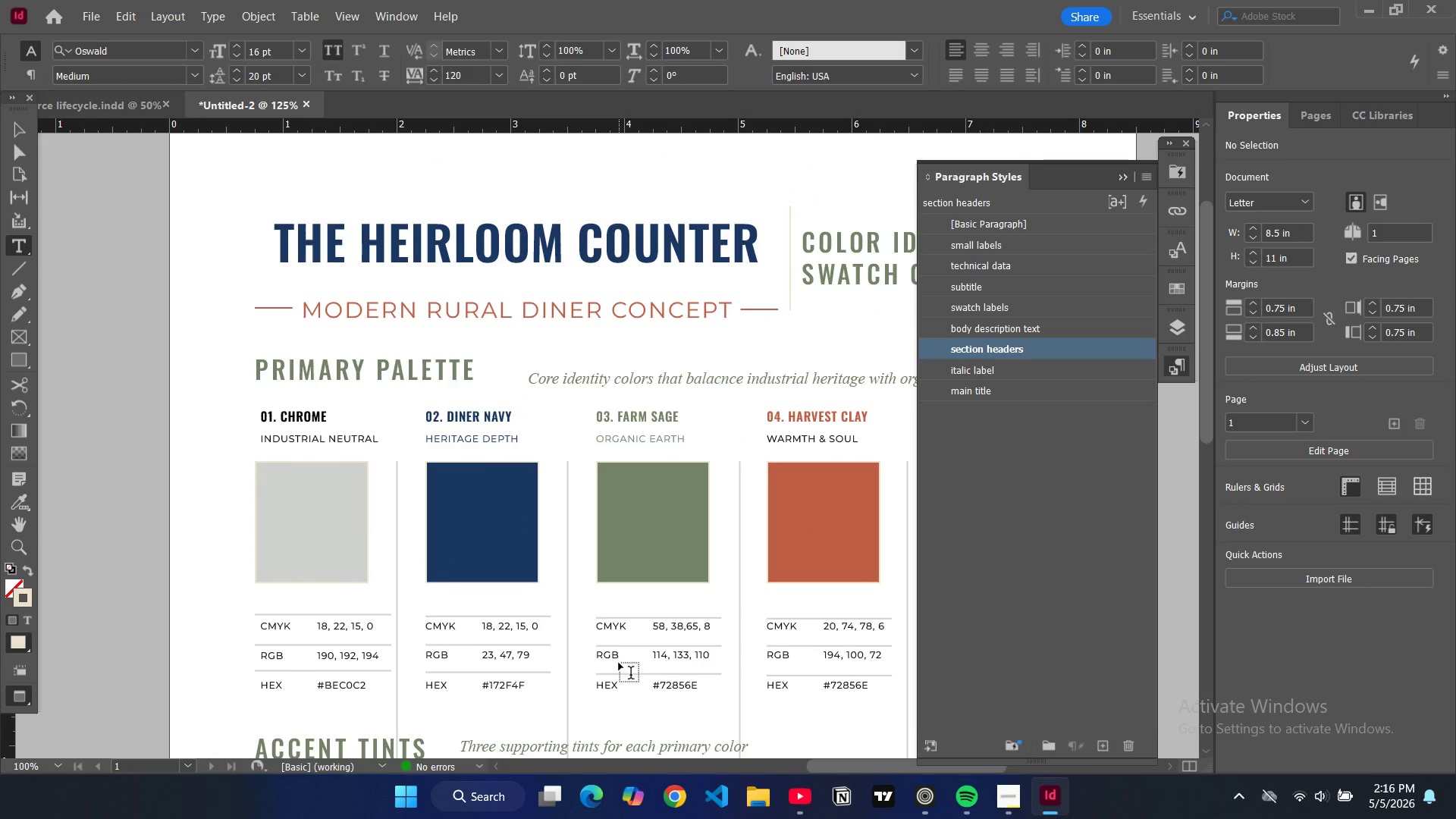 
scroll: coordinate [619, 663], scroll_direction: down, amount: 8.0
 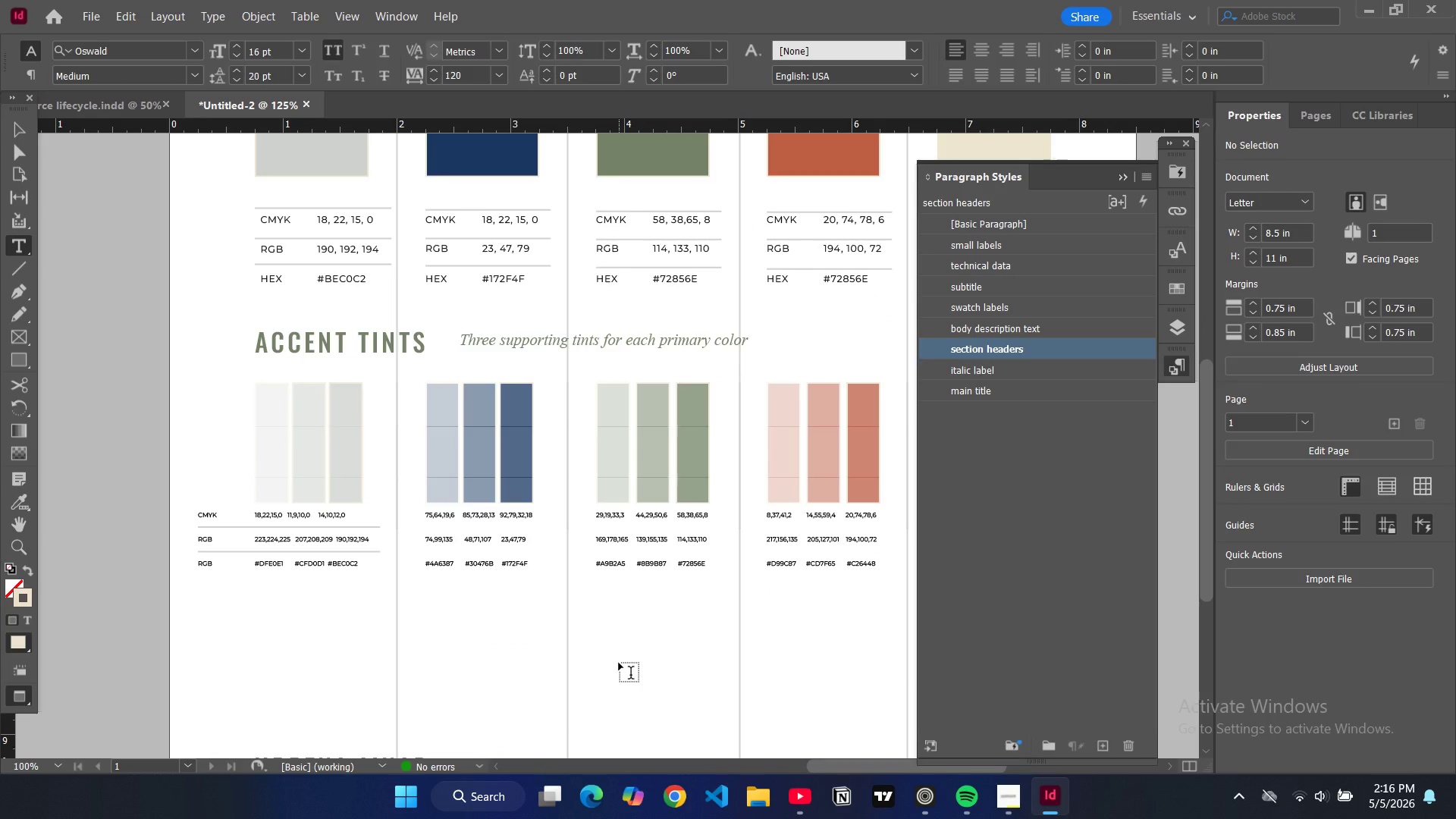 
wait(12.34)
 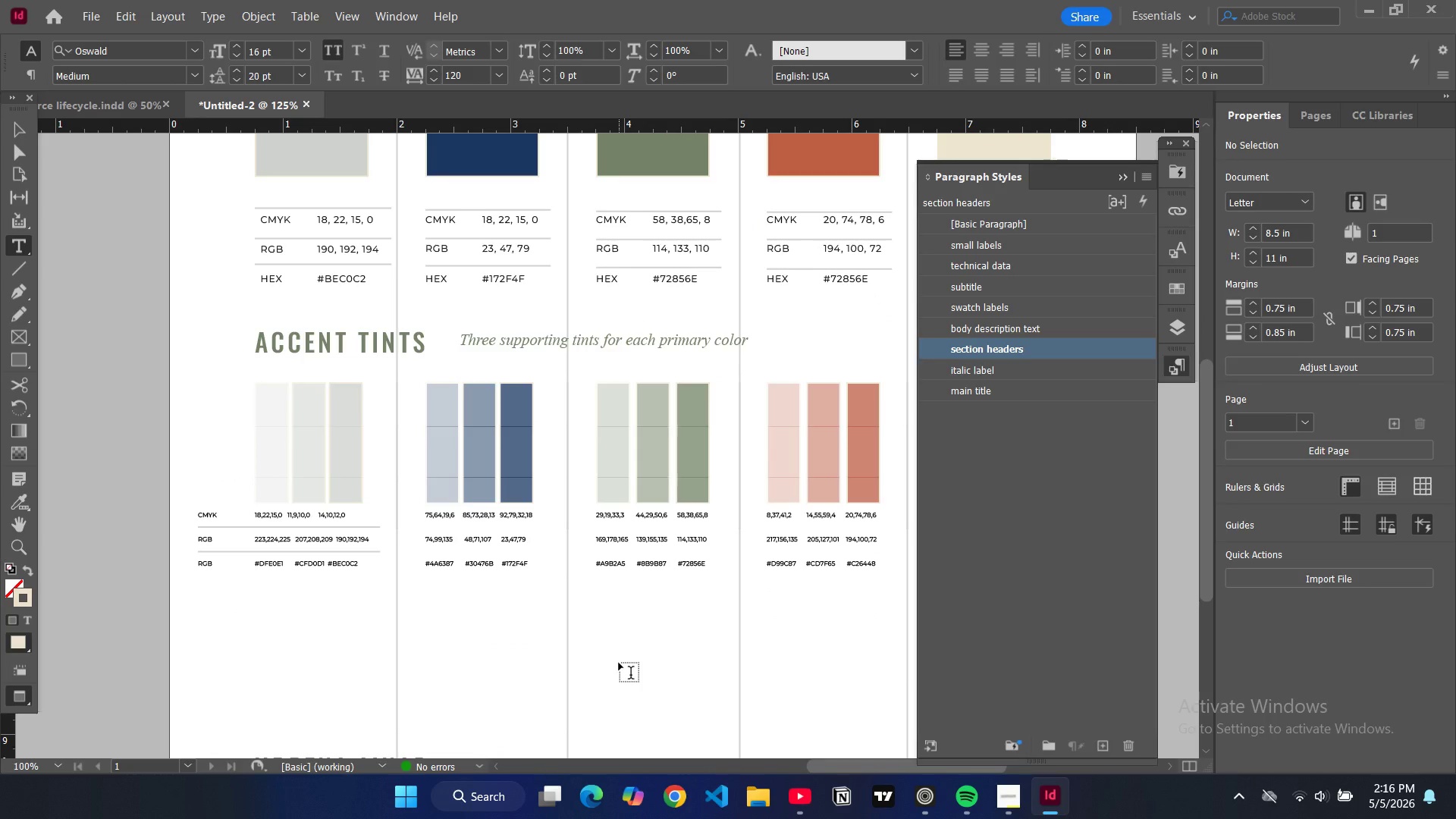 
left_click_drag(start_coordinate=[866, 764], to_coordinate=[858, 764])
 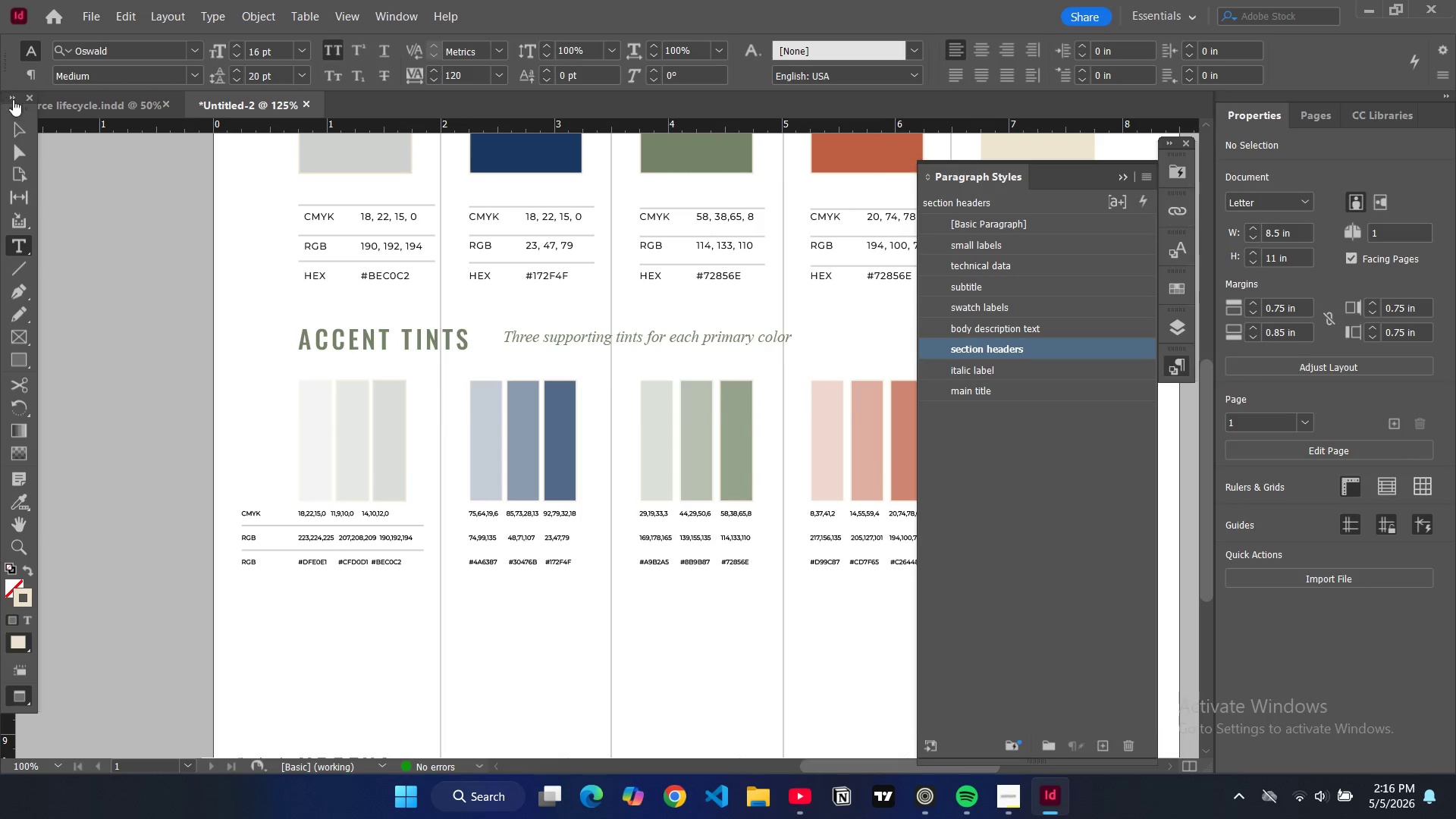 
left_click([21, 124])
 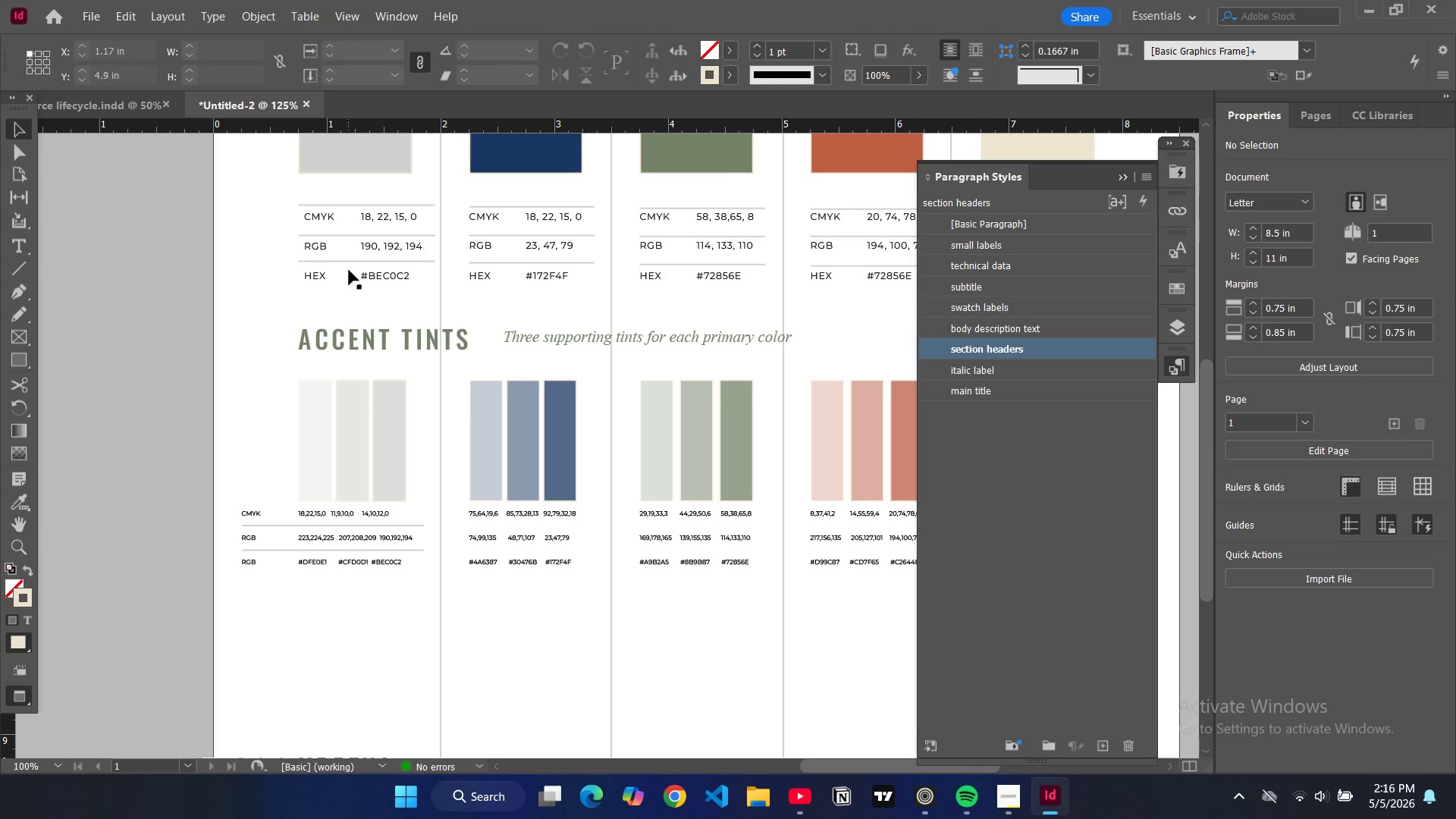 
left_click([349, 271])
 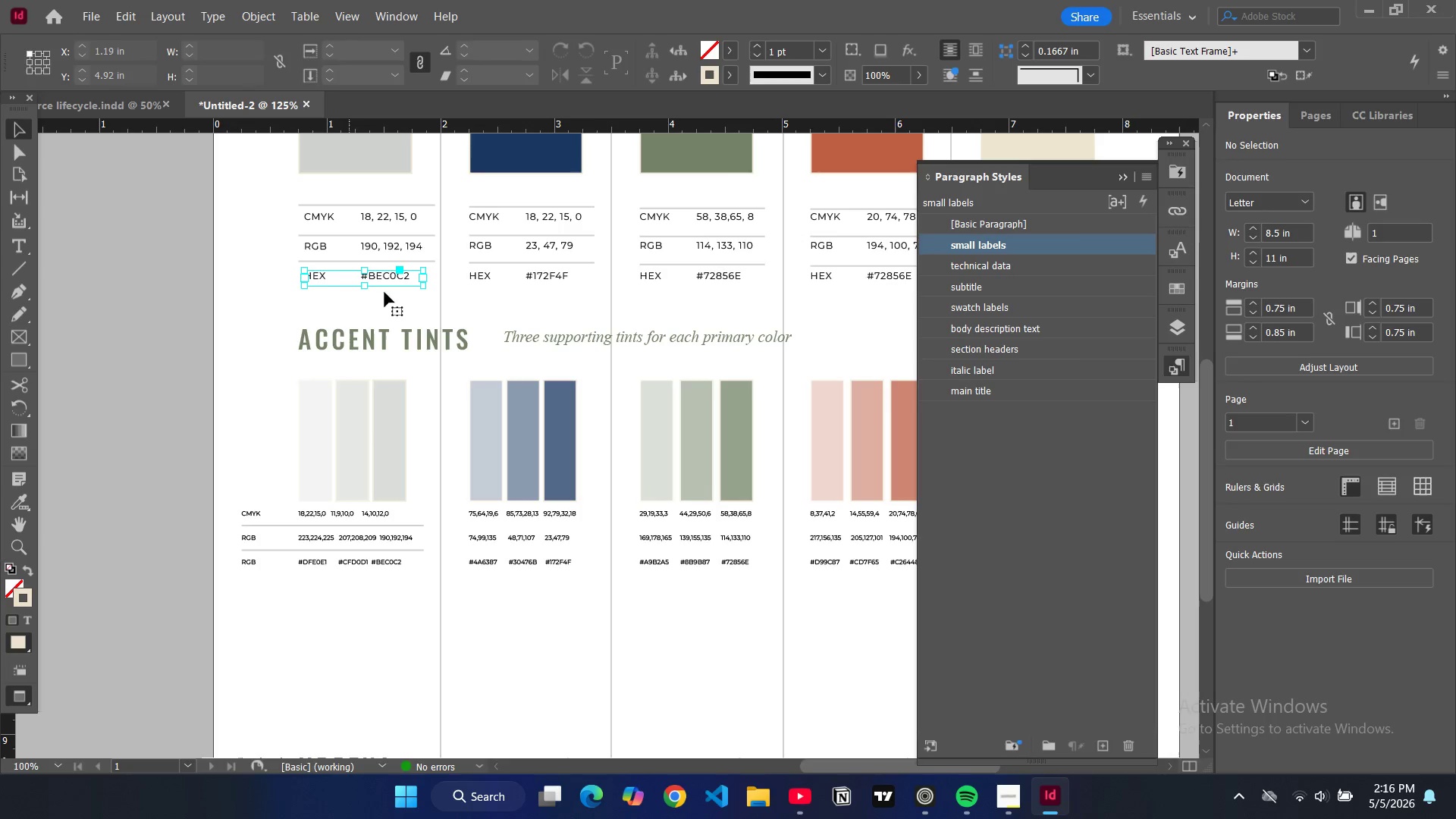 
key(Control+C)
 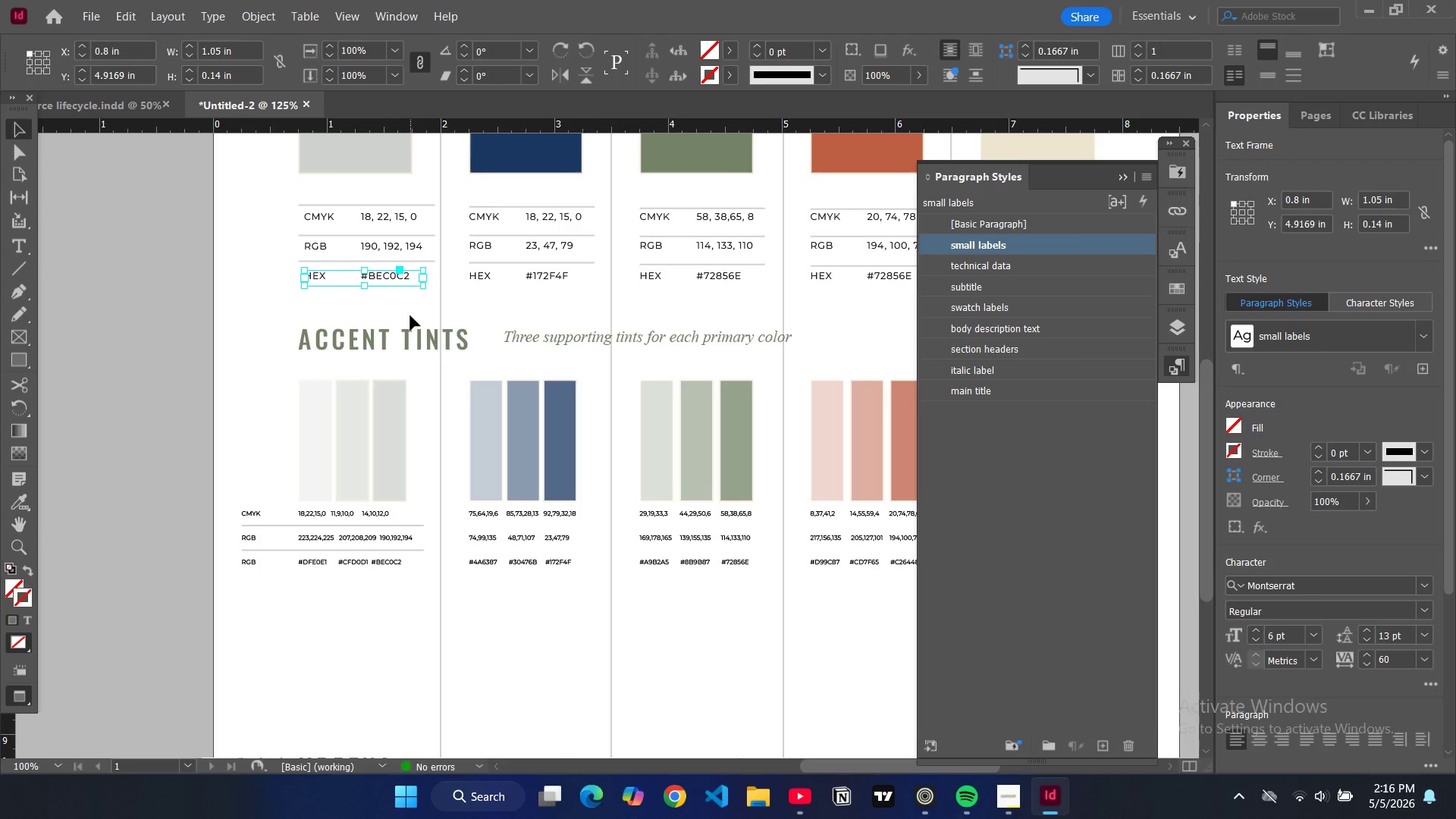 
key(Control+V)
 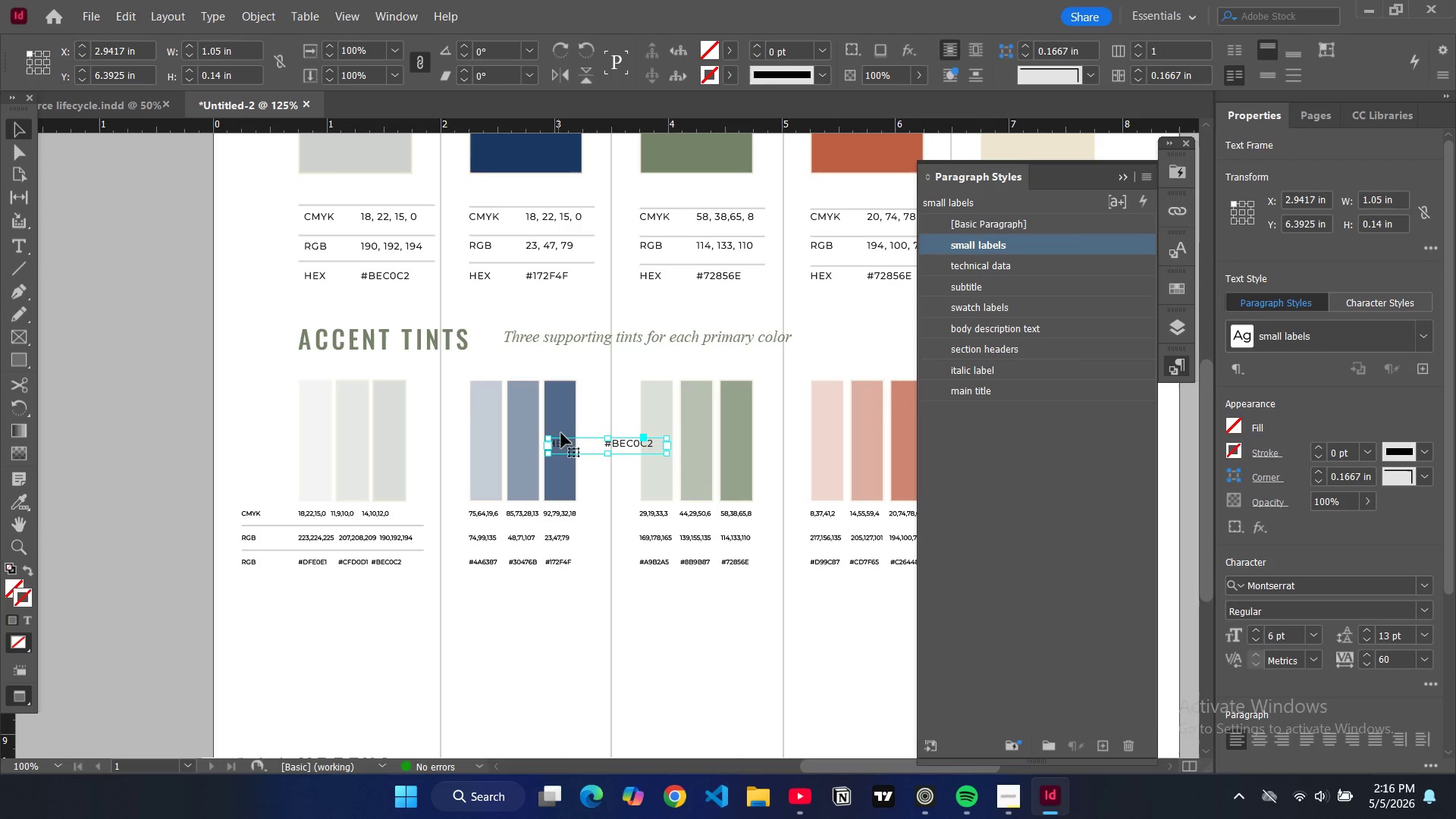 
left_click_drag(start_coordinate=[576, 446], to_coordinate=[315, 373])
 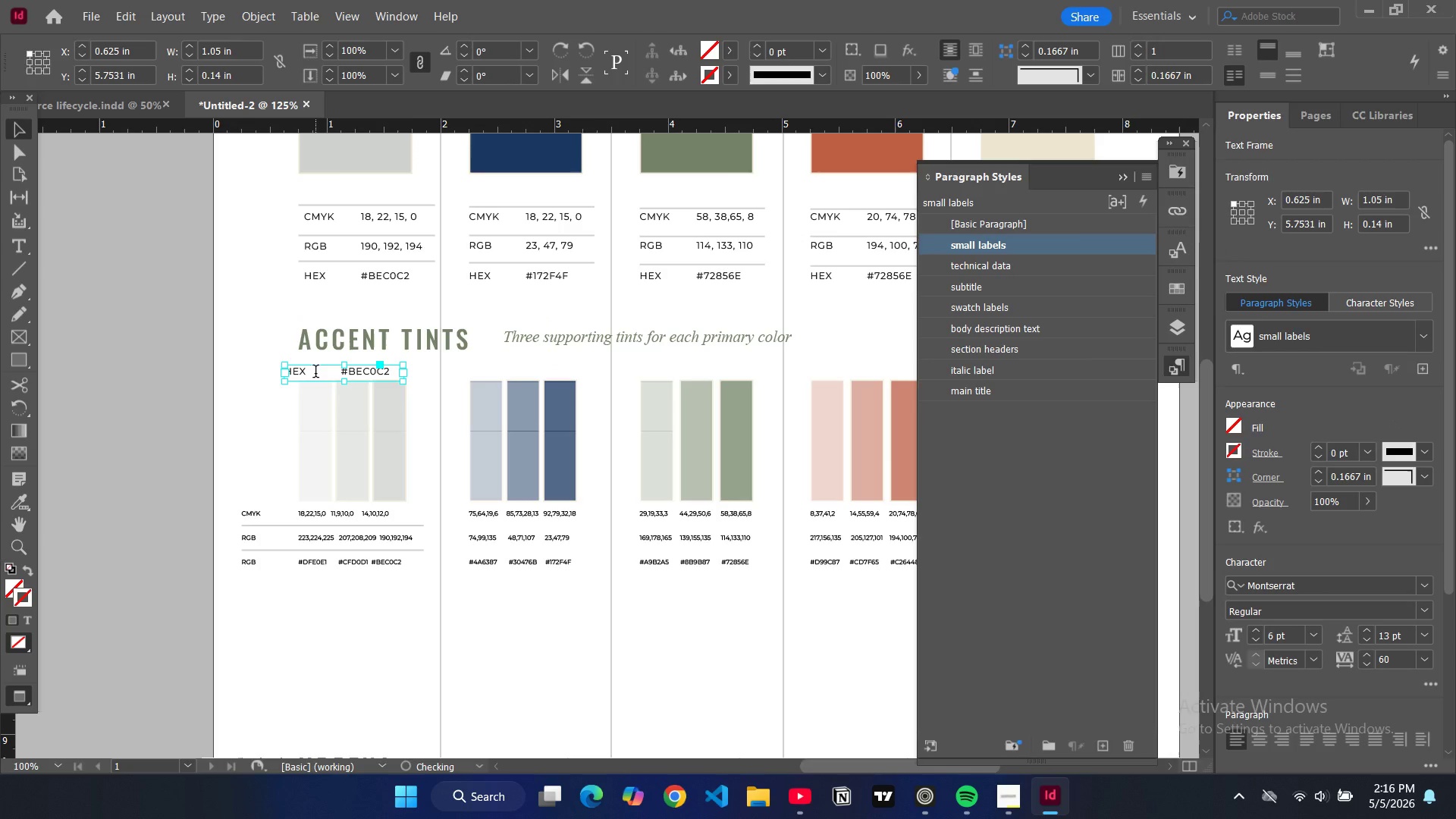 
double_click([315, 373])
 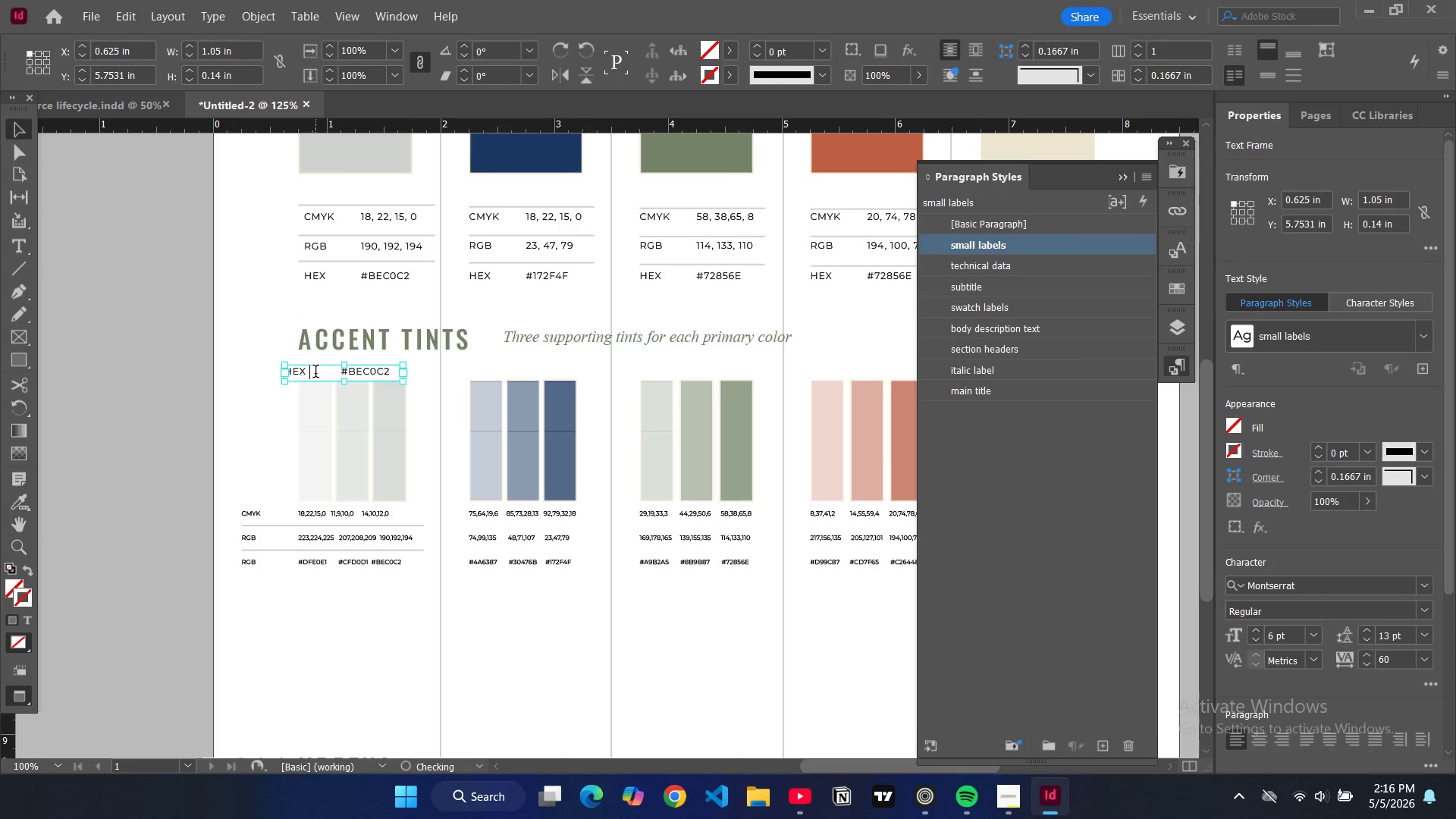 
key(Control+A)
 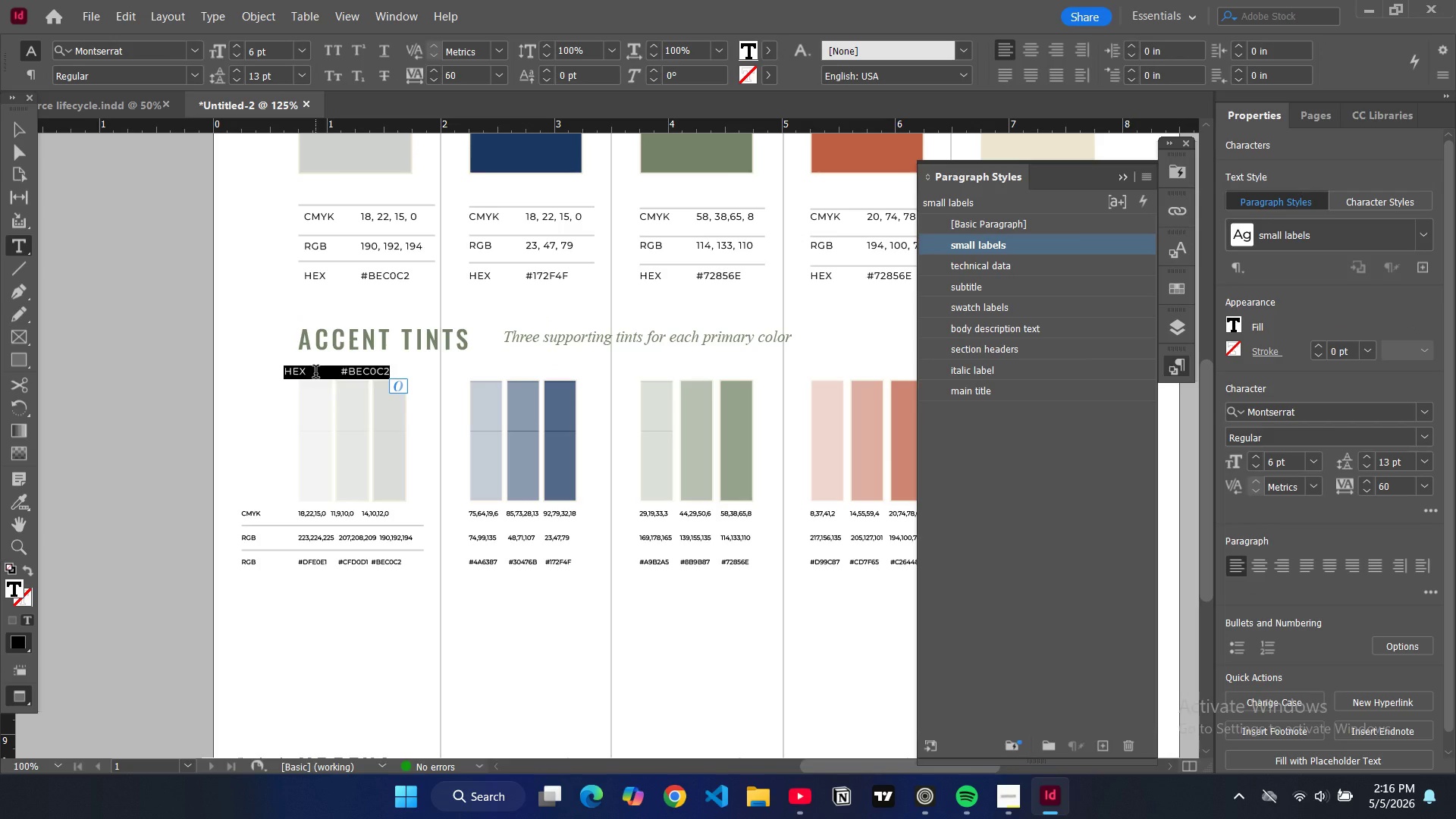 
type(25%)
 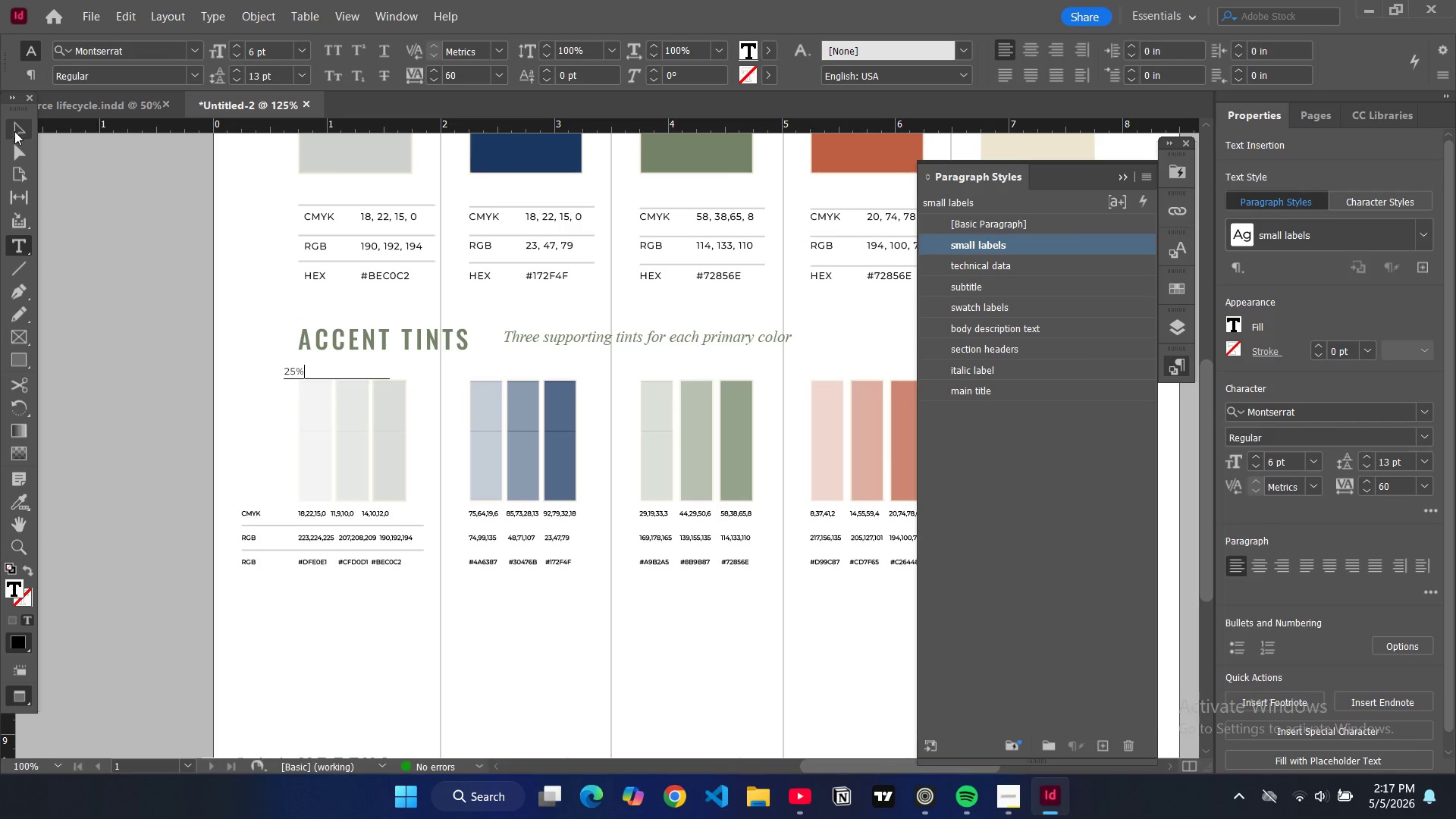 
left_click([14, 131])
 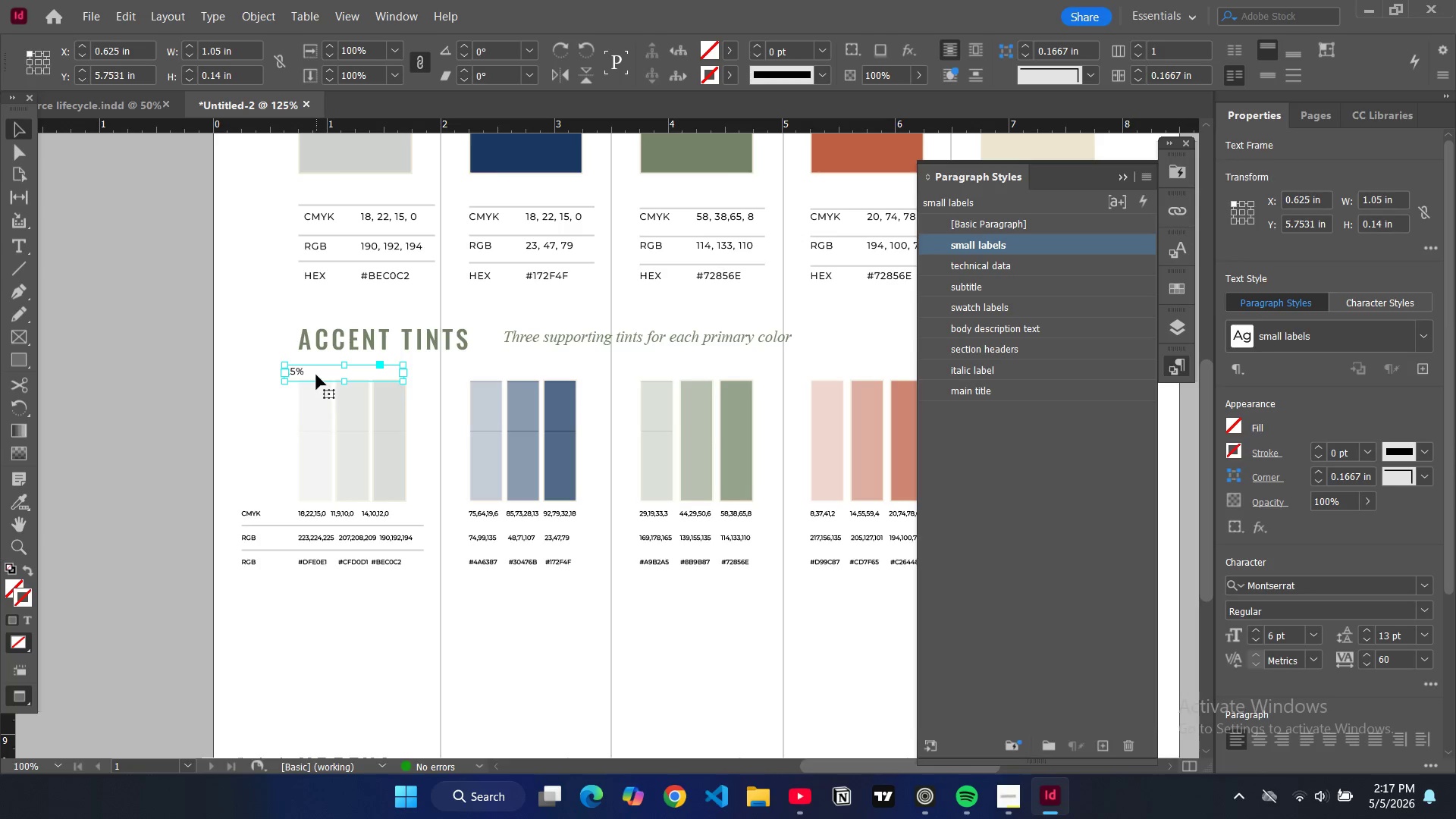 
left_click_drag(start_coordinate=[316, 375], to_coordinate=[332, 375])
 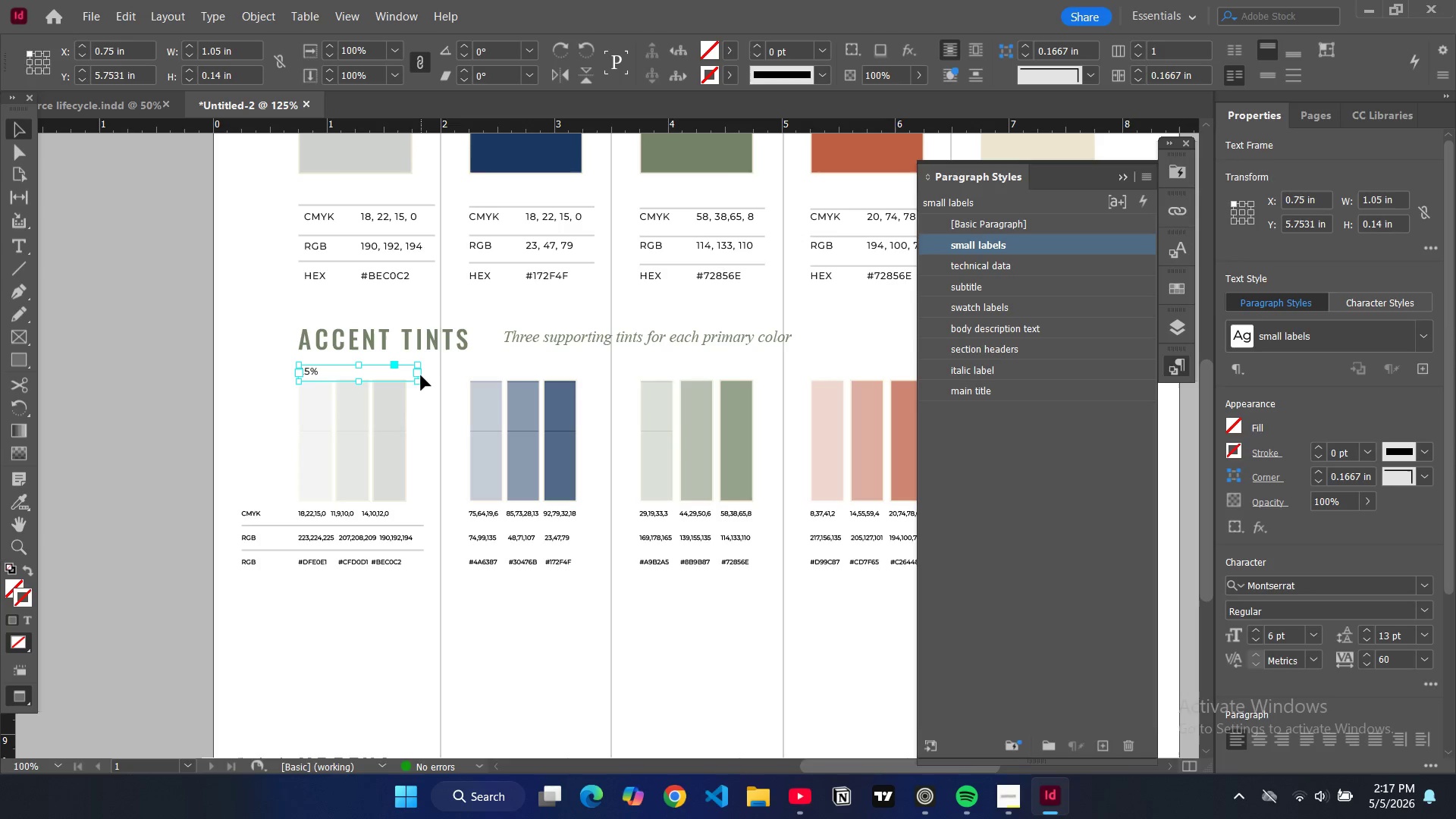 
left_click_drag(start_coordinate=[419, 374], to_coordinate=[333, 373])
 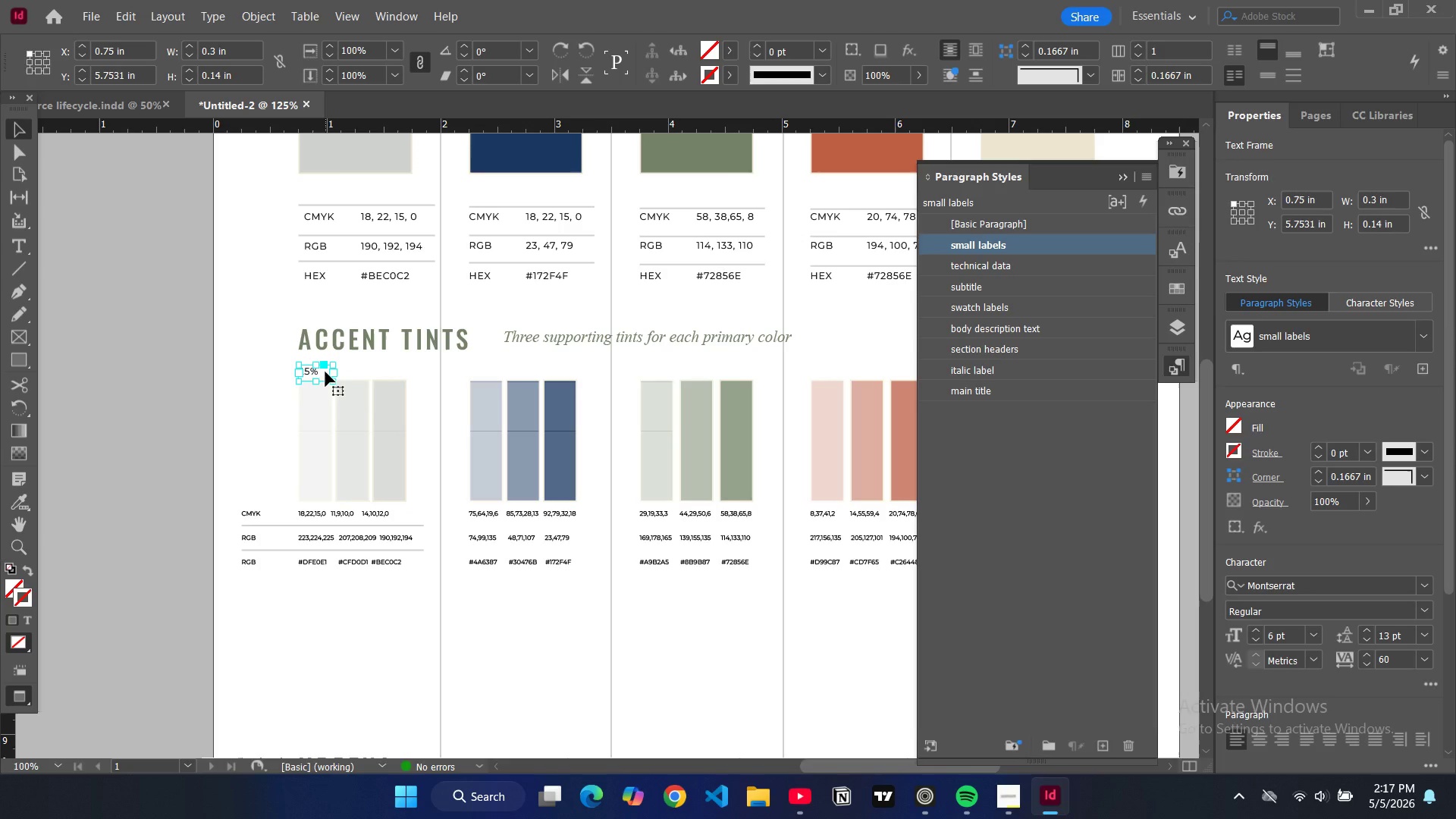 
key(Control+Shift+C)
 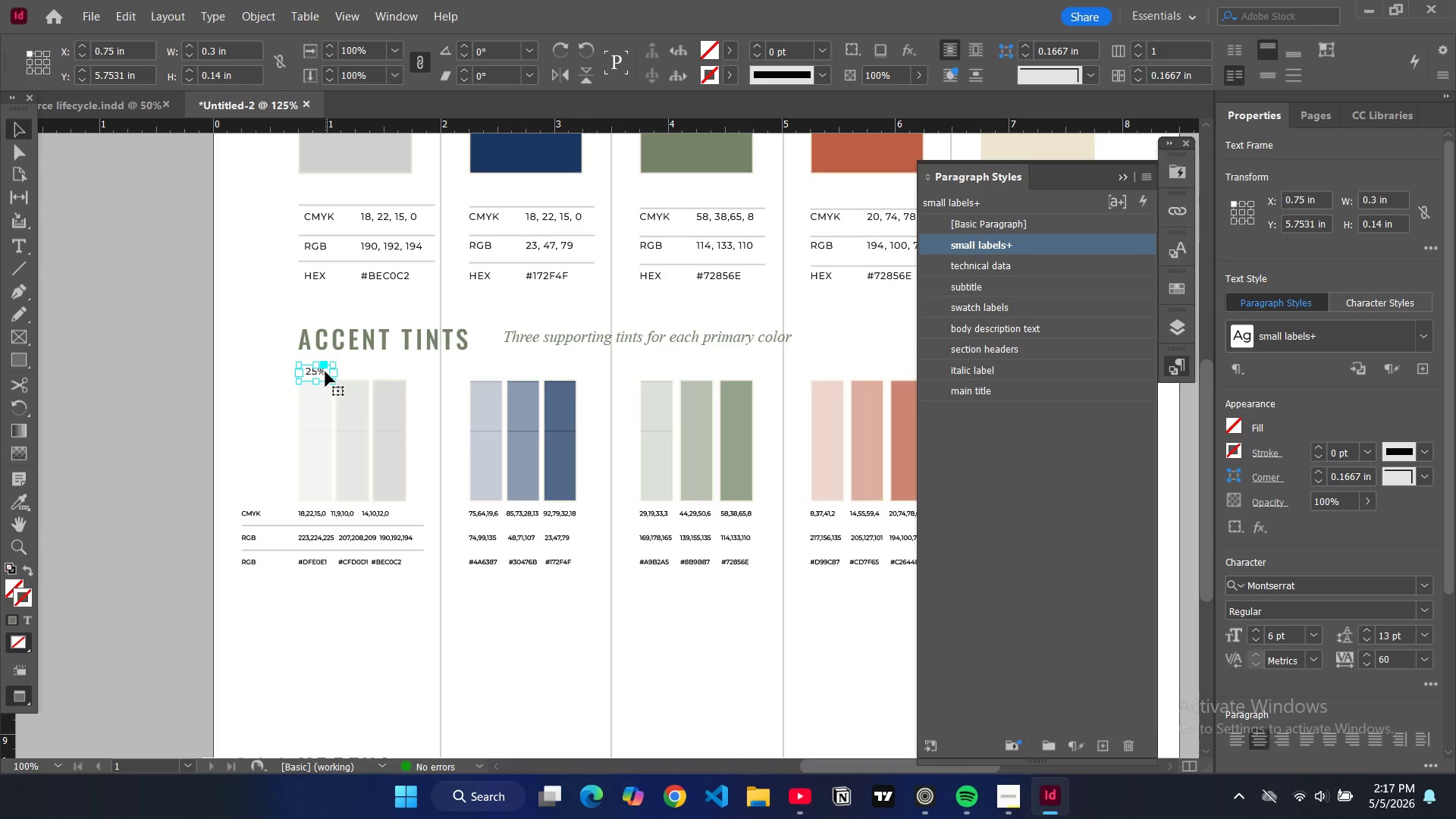 
key(Control+C)
 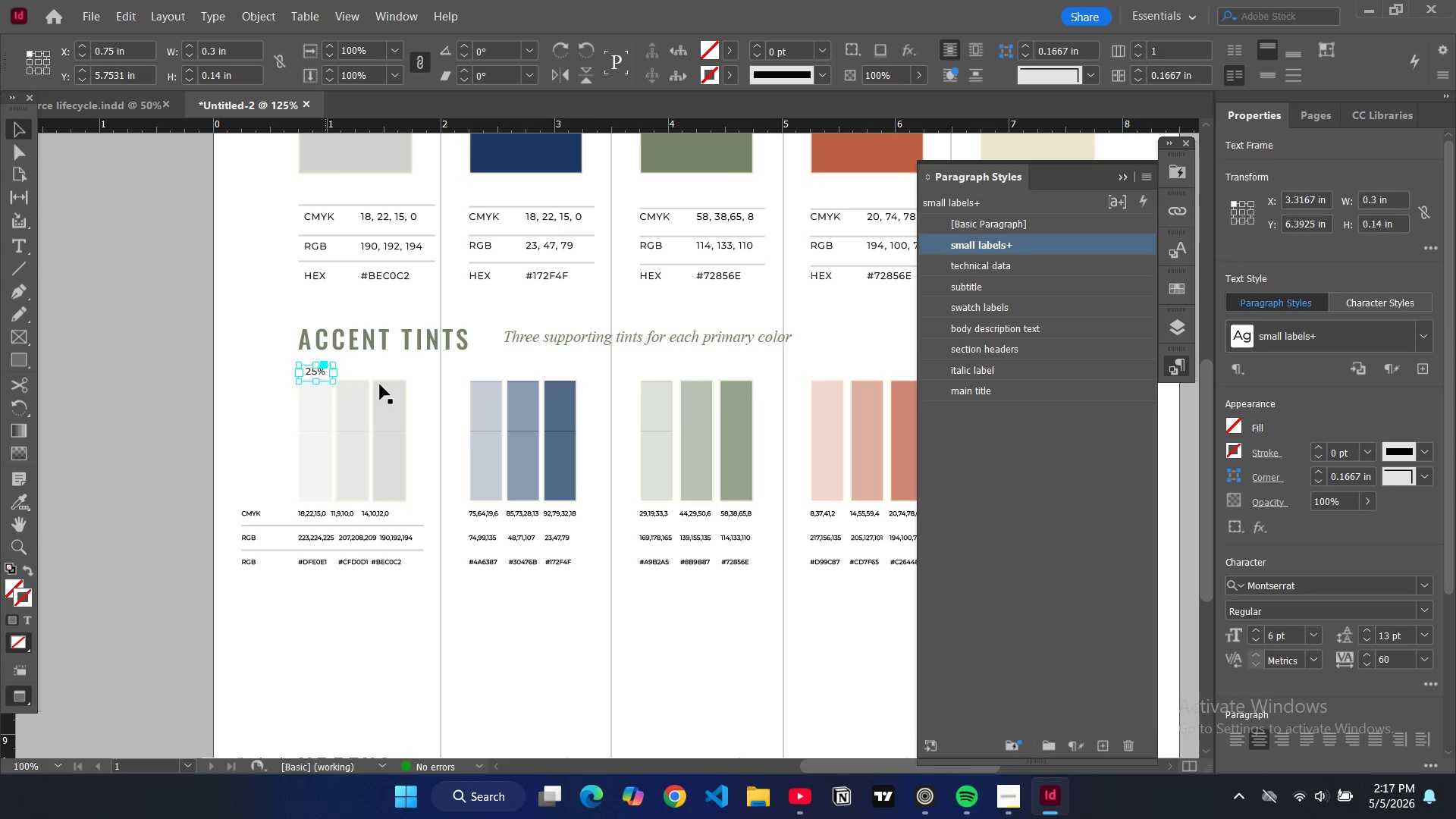 
key(Control+V)
 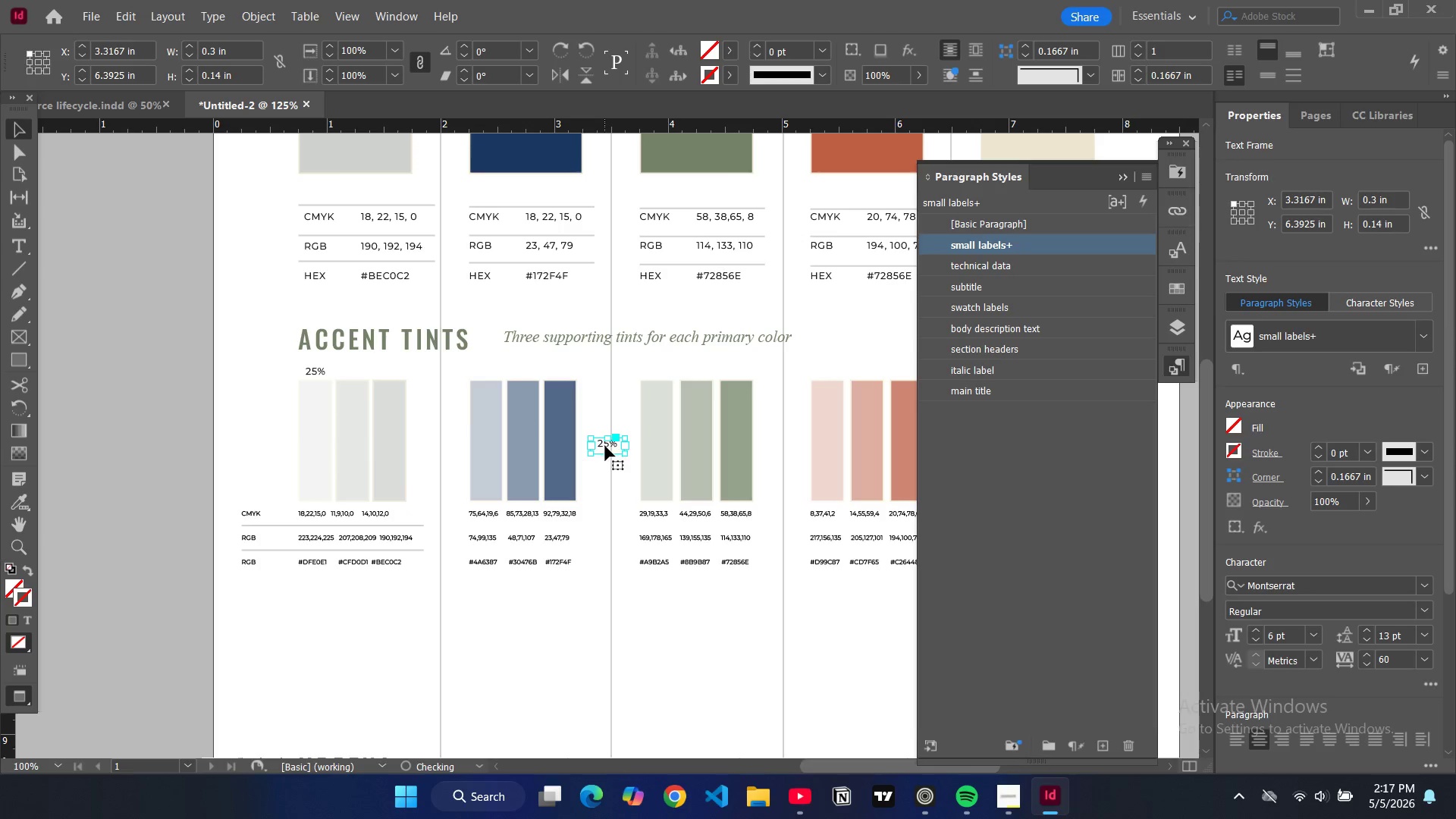 
left_click_drag(start_coordinate=[606, 446], to_coordinate=[353, 378])
 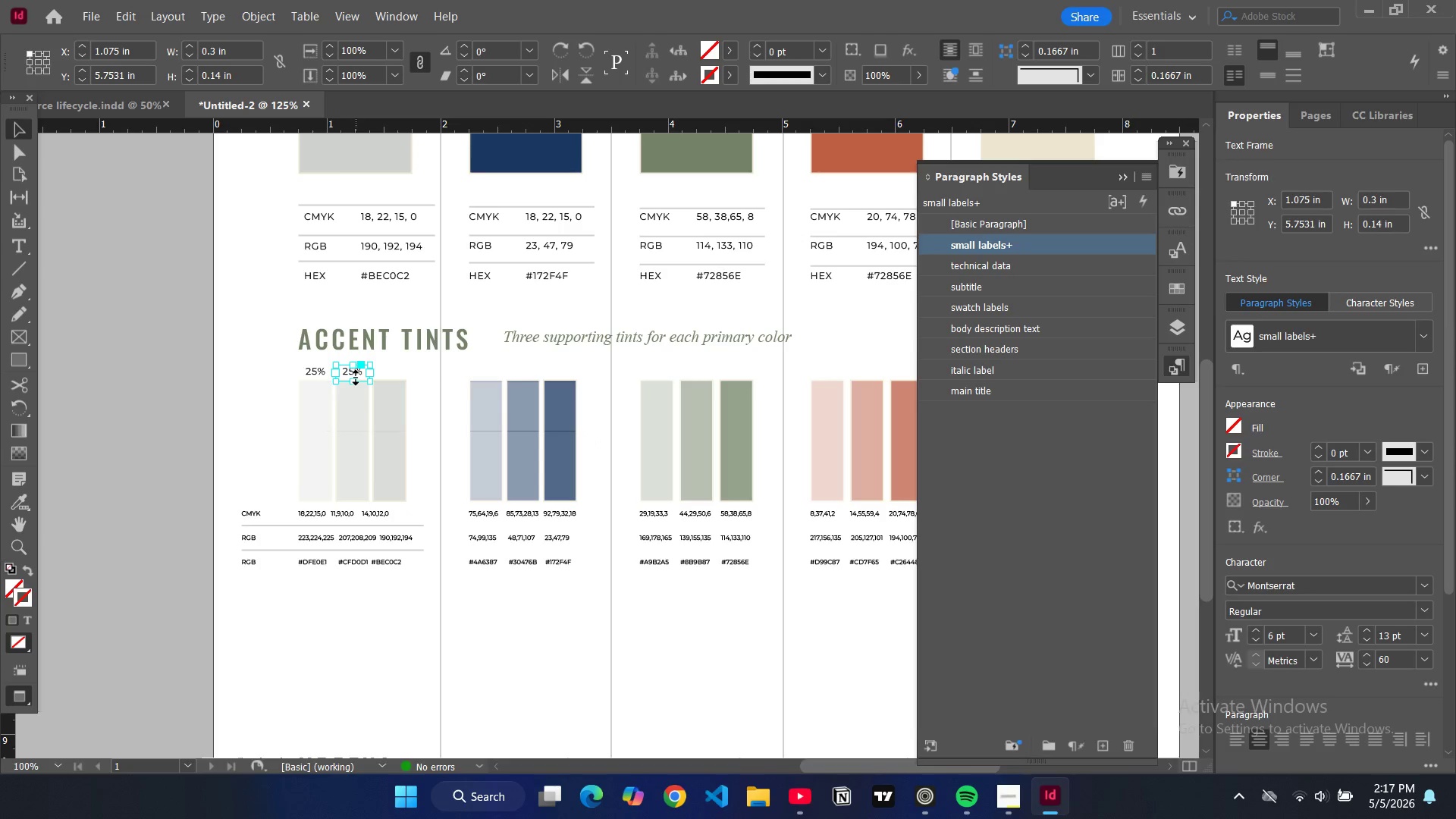 
key(Control+V)
 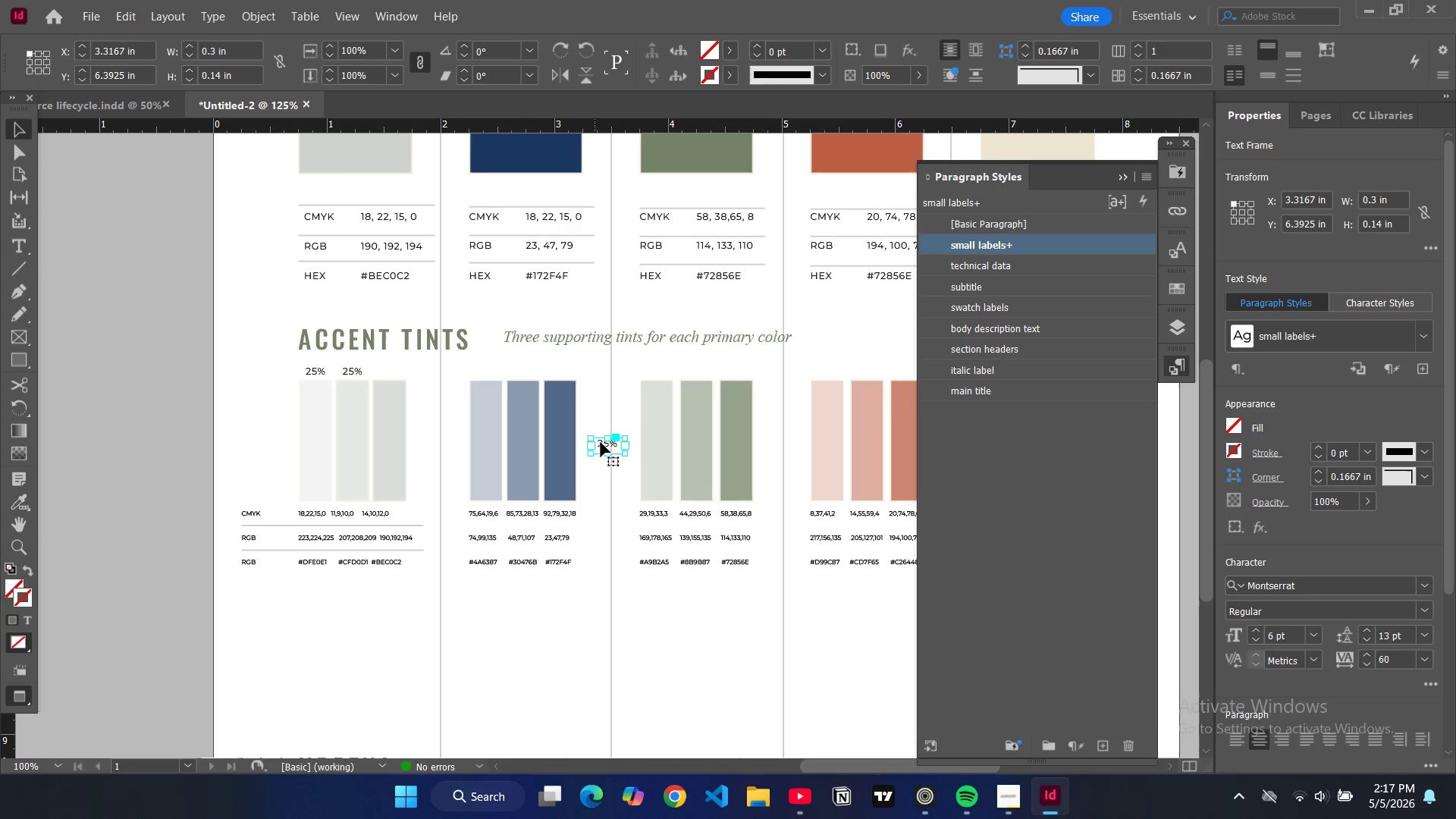 
left_click_drag(start_coordinate=[601, 442], to_coordinate=[384, 371])
 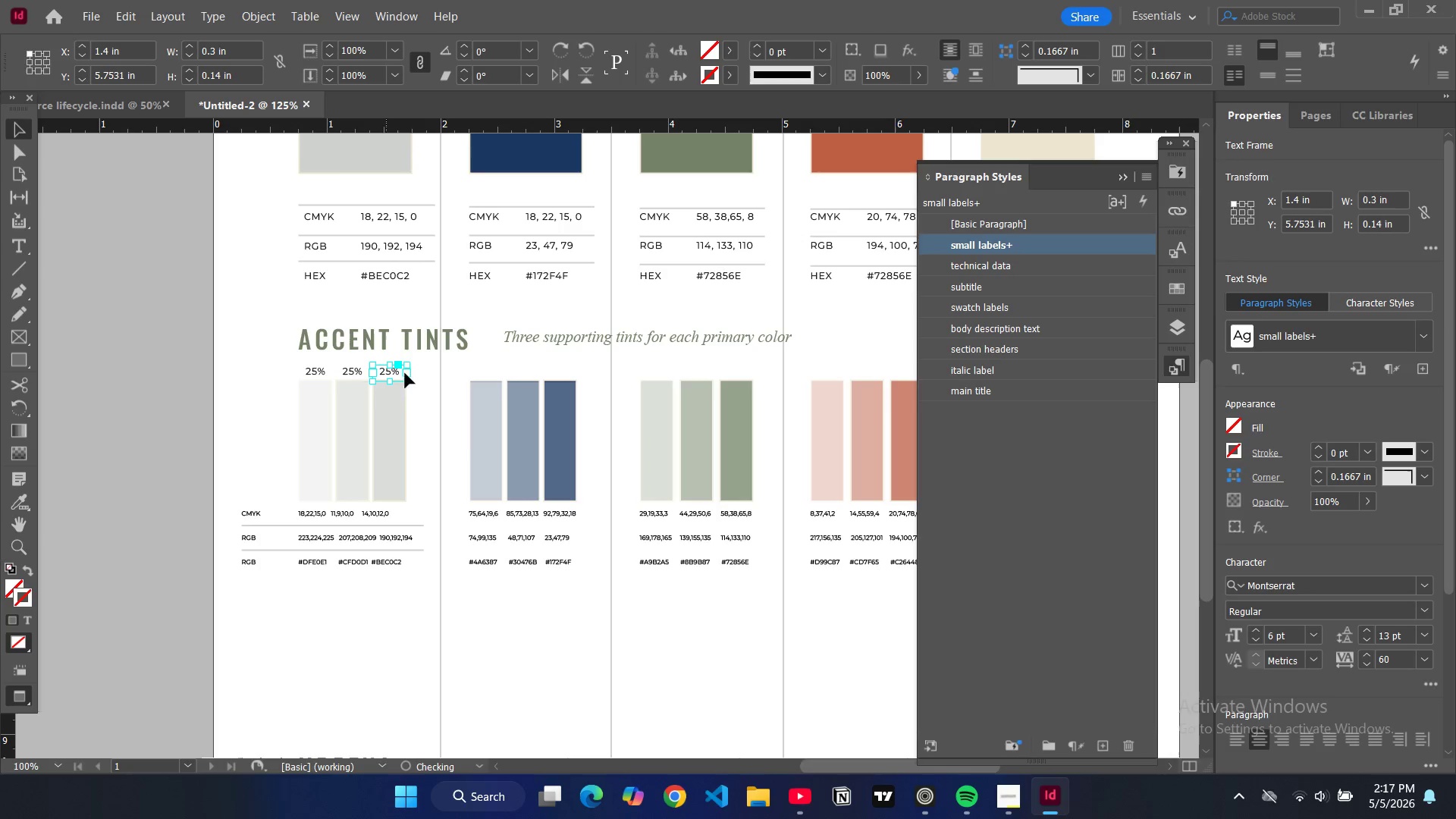 
key(Control+V)
 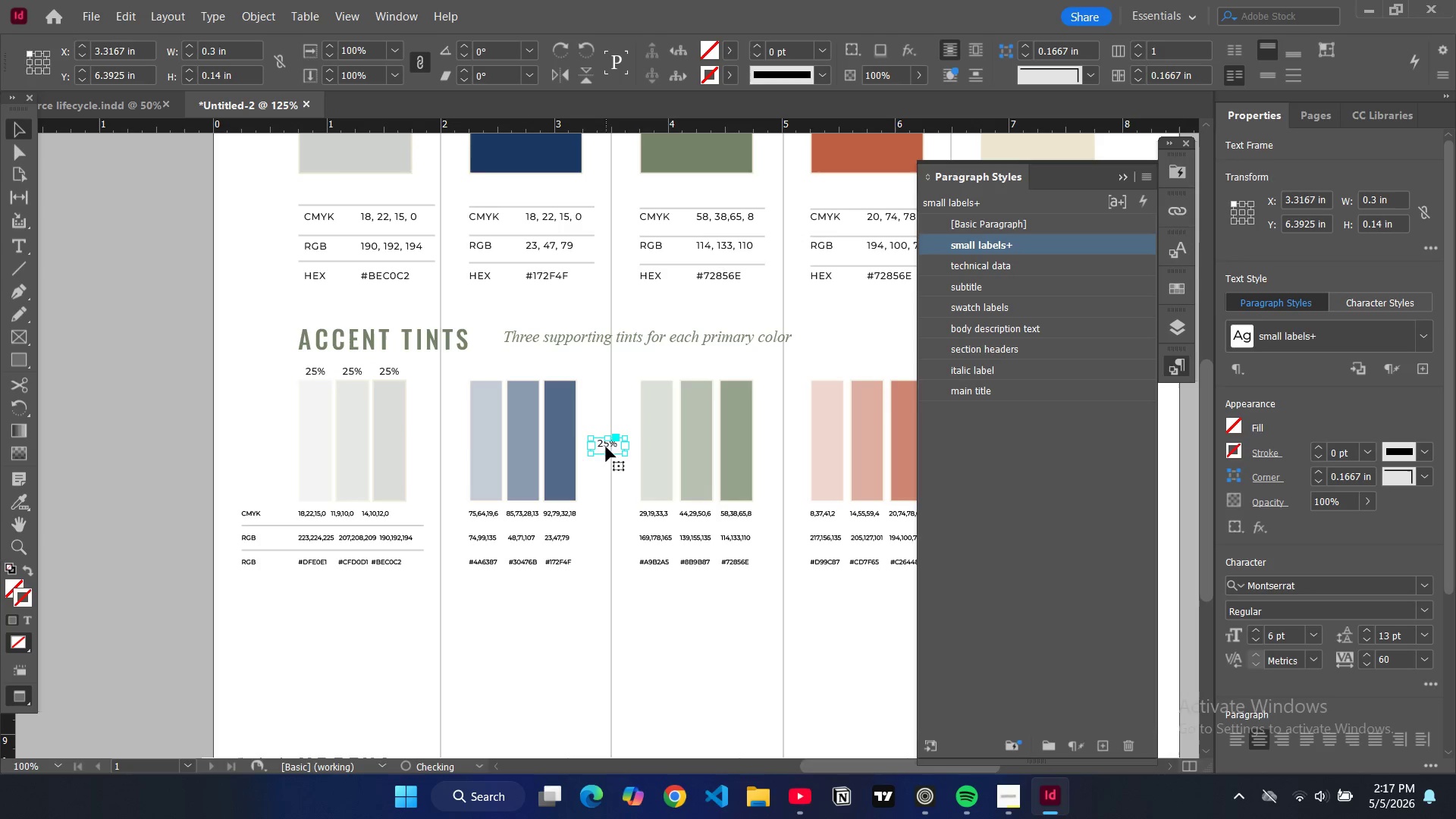 
left_click_drag(start_coordinate=[606, 447], to_coordinate=[488, 377])
 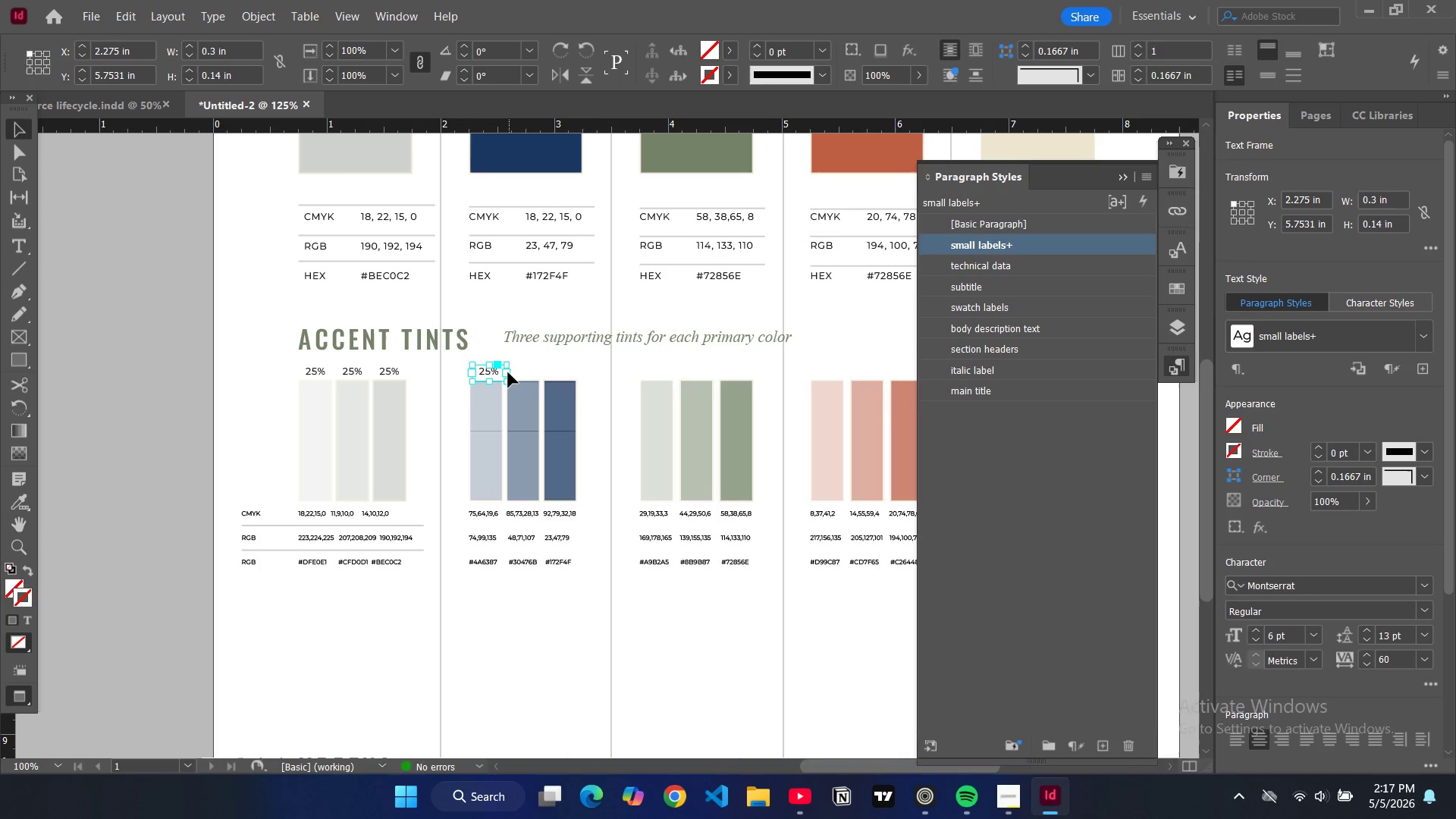 
left_click_drag(start_coordinate=[507, 373], to_coordinate=[500, 372])
 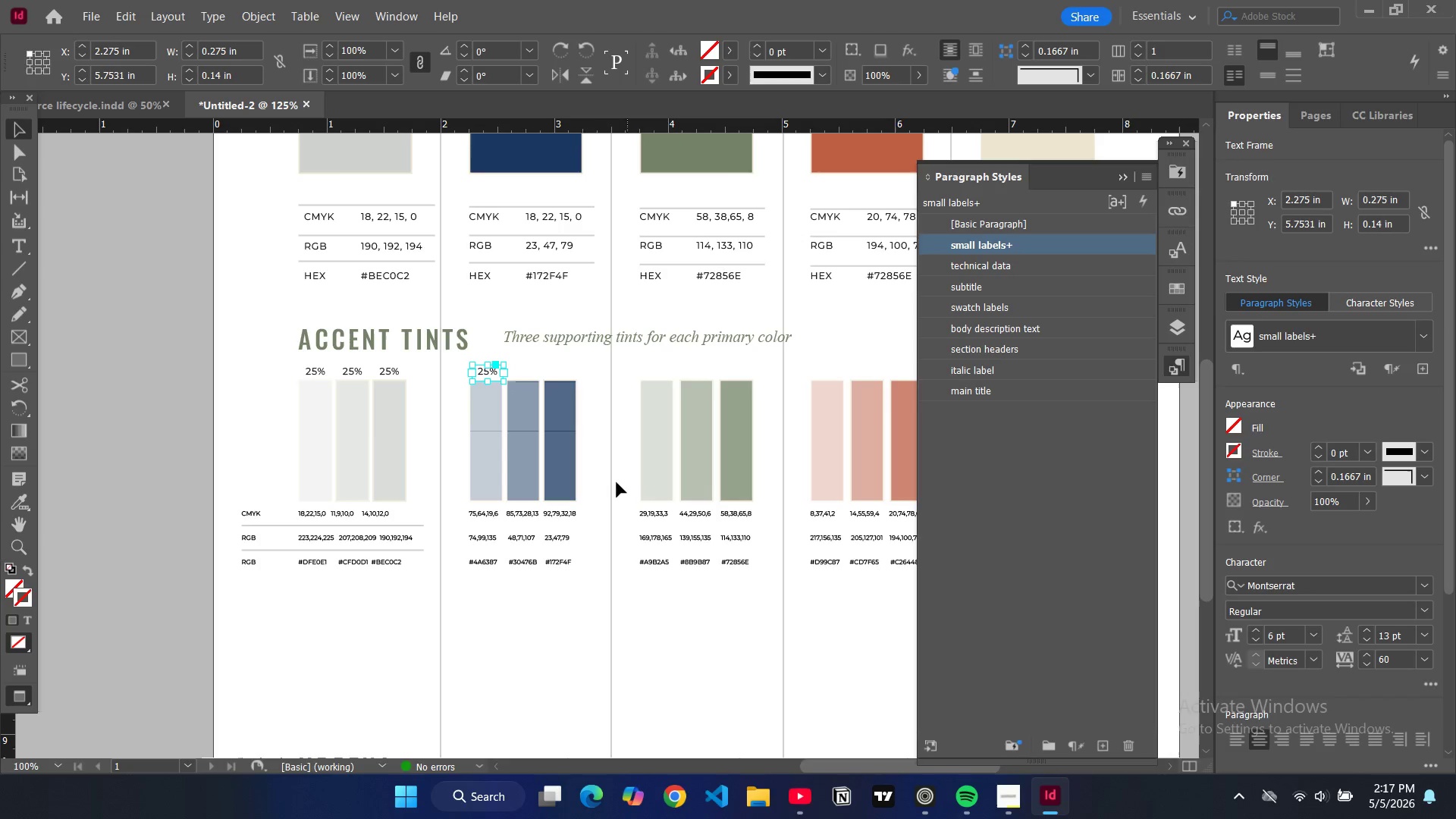 
left_click([617, 482])
 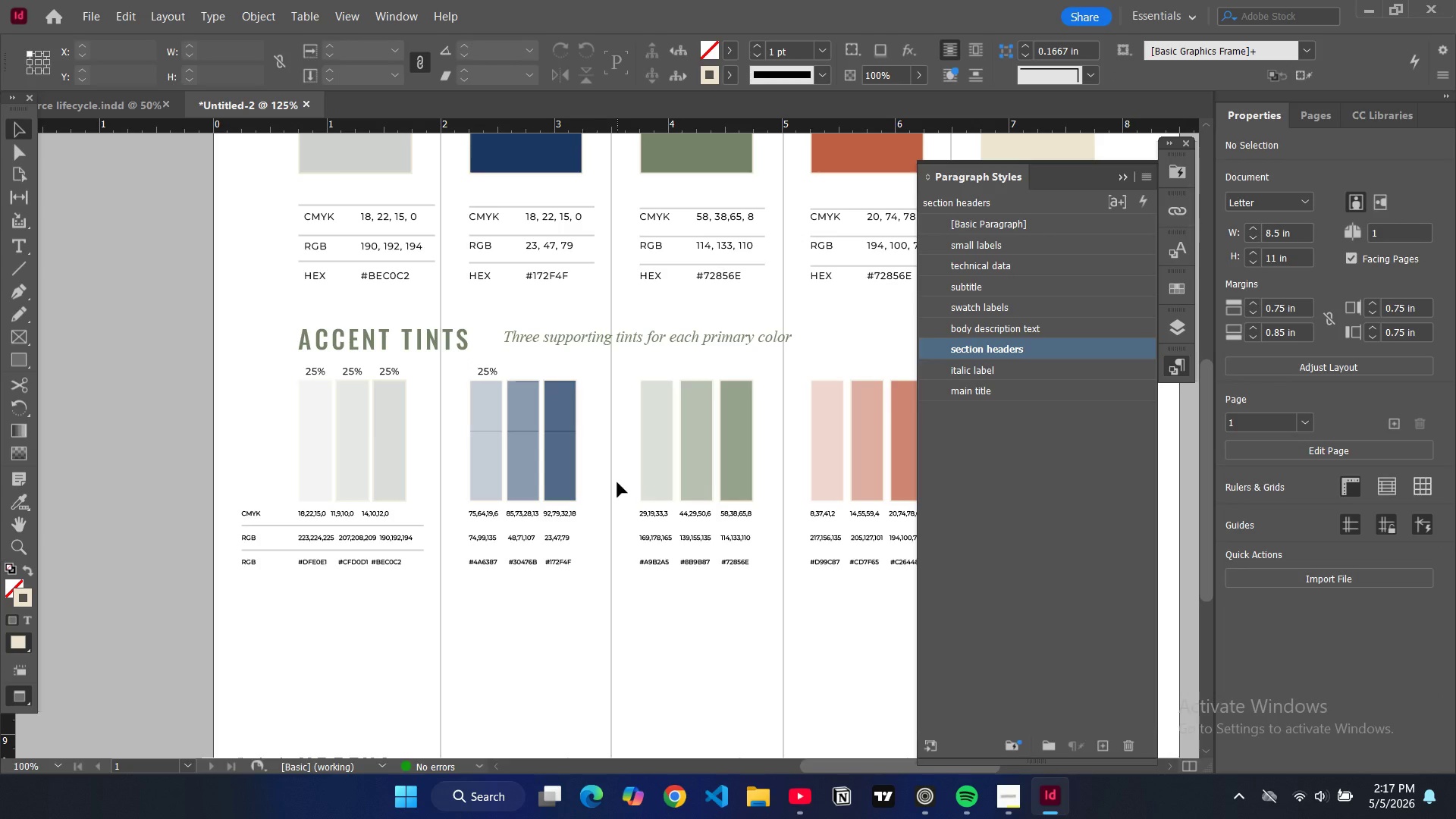 
key(Control+V)
 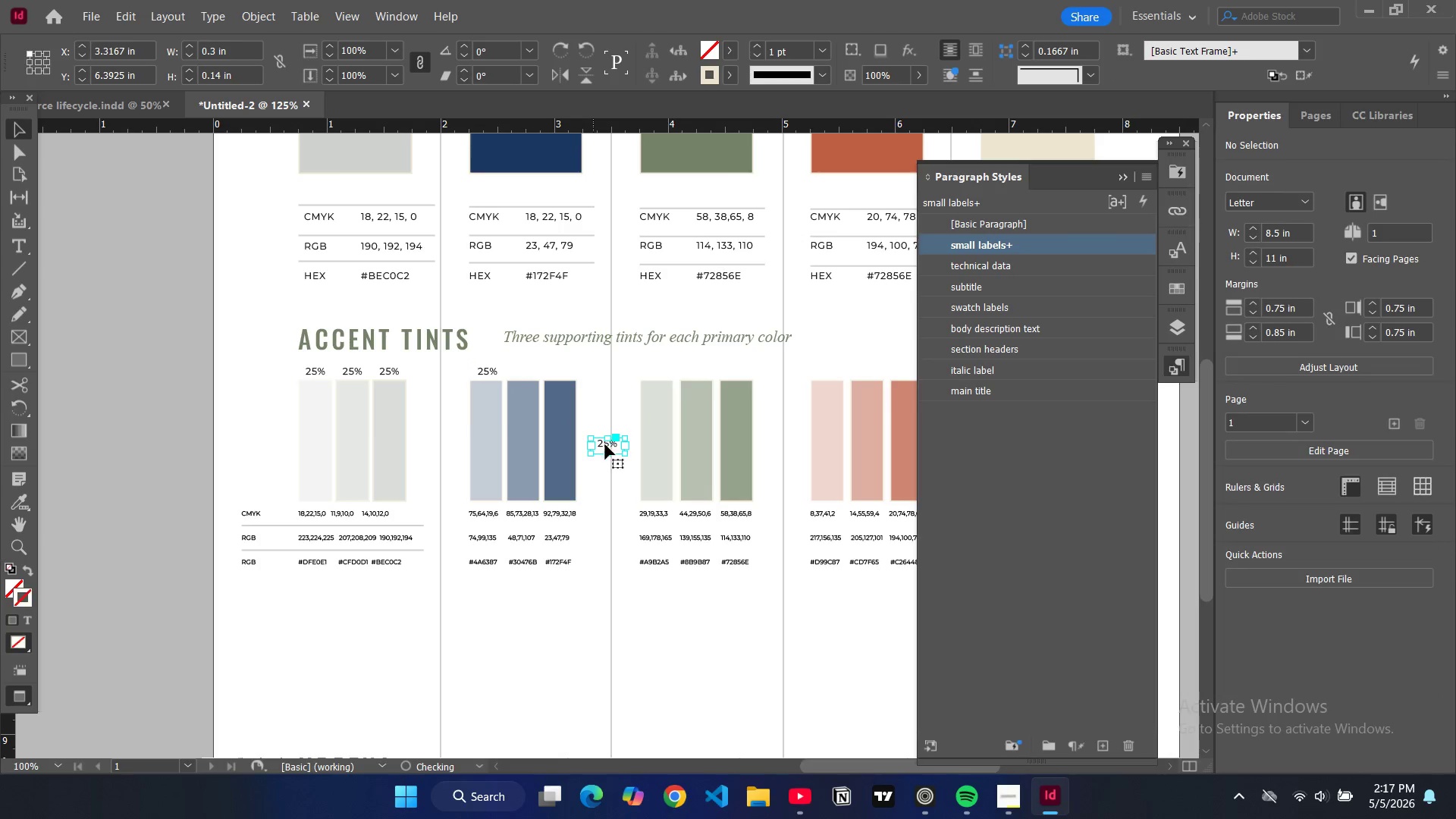 
left_click_drag(start_coordinate=[605, 446], to_coordinate=[522, 375])
 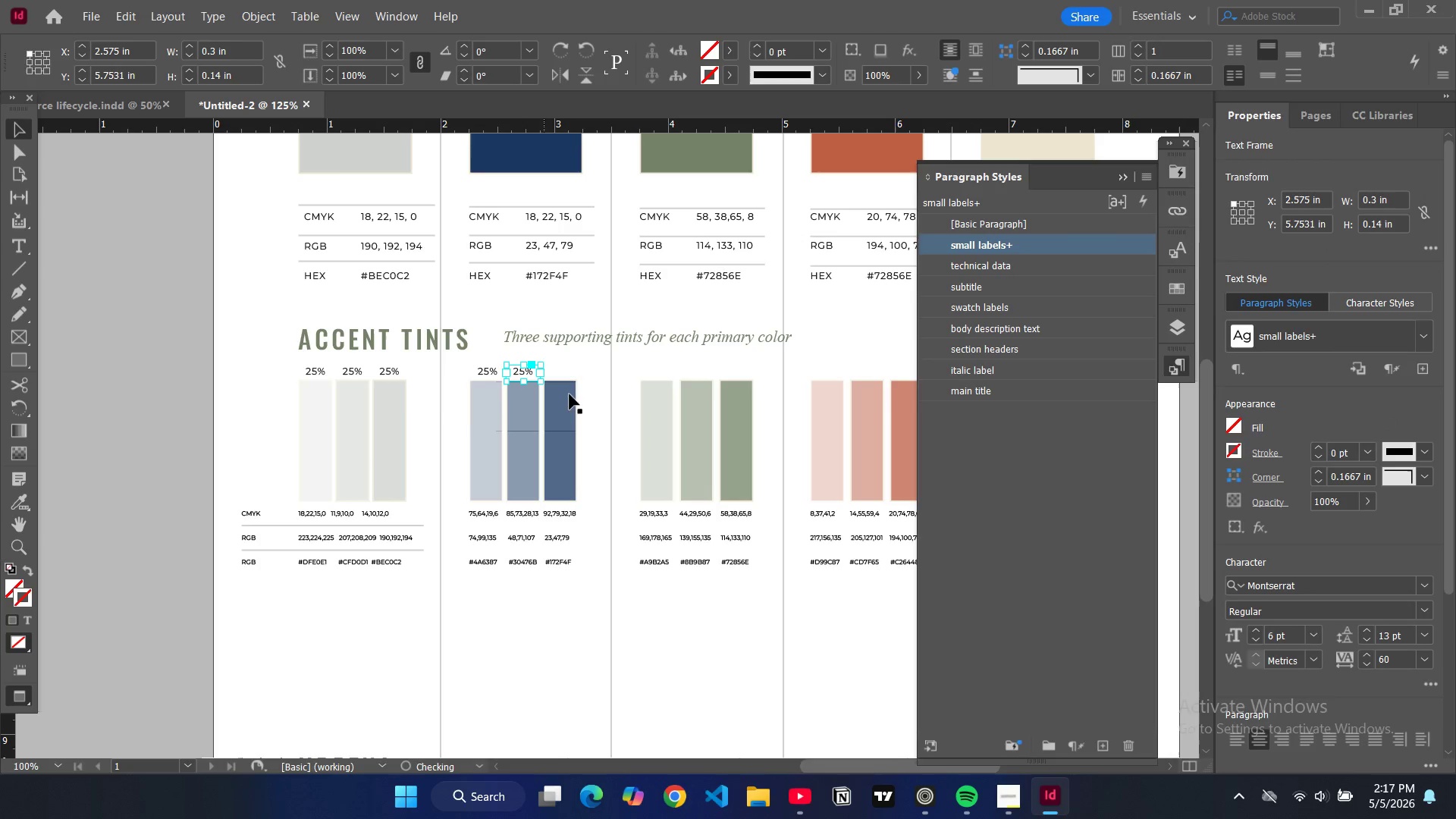 
key(Control+V)
 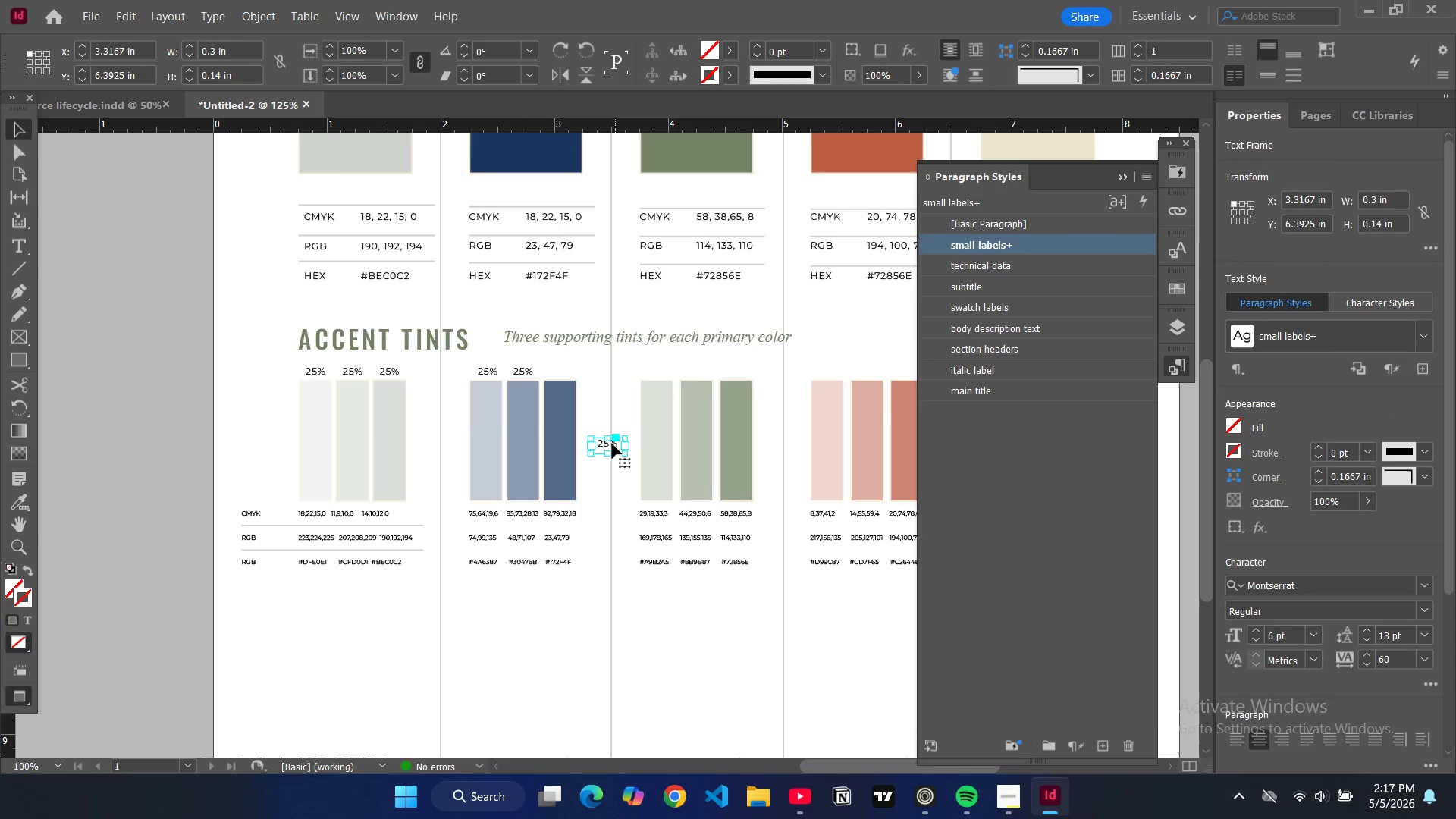 
left_click_drag(start_coordinate=[611, 444], to_coordinate=[566, 374])
 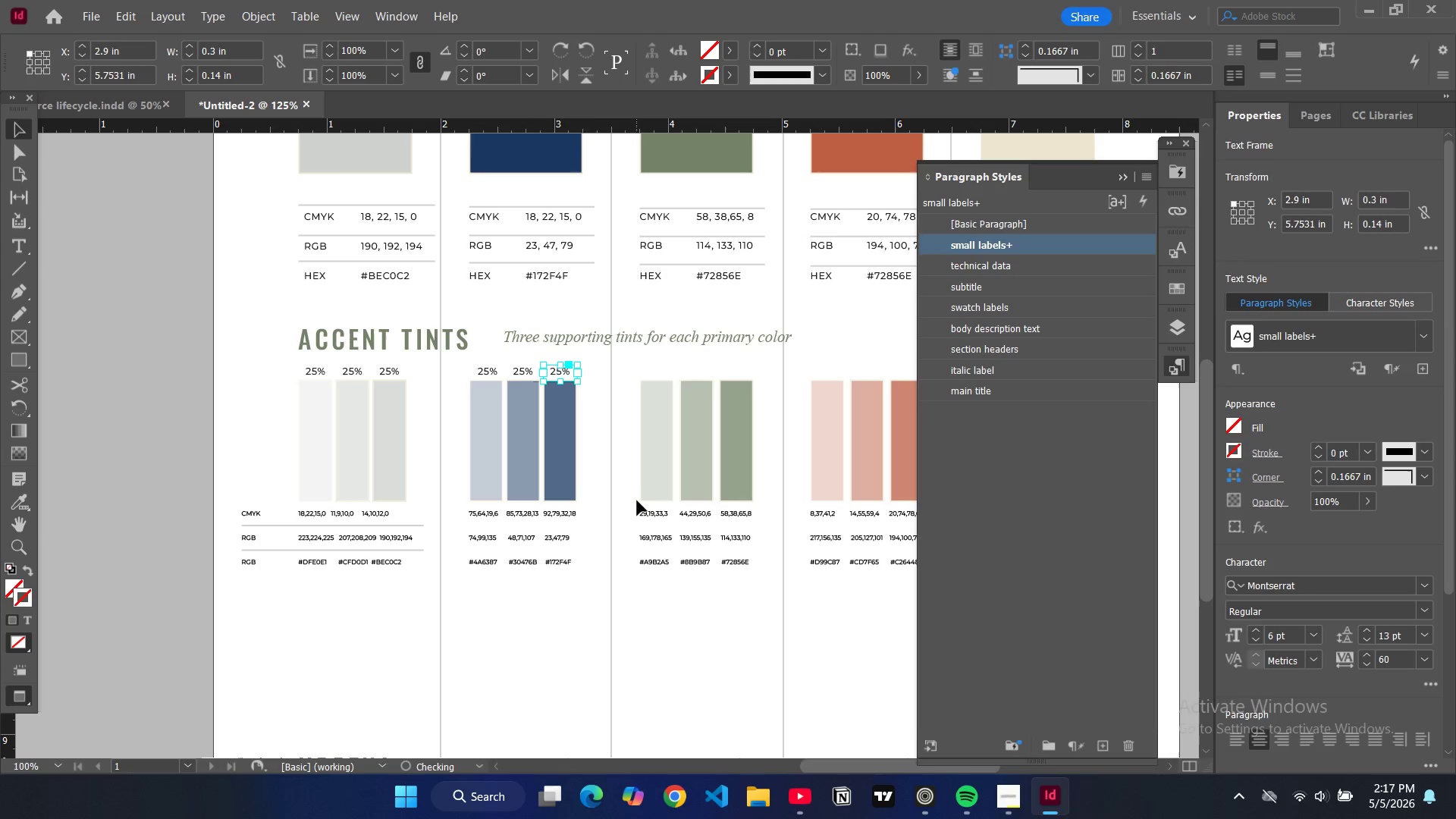 
key(Control+V)
 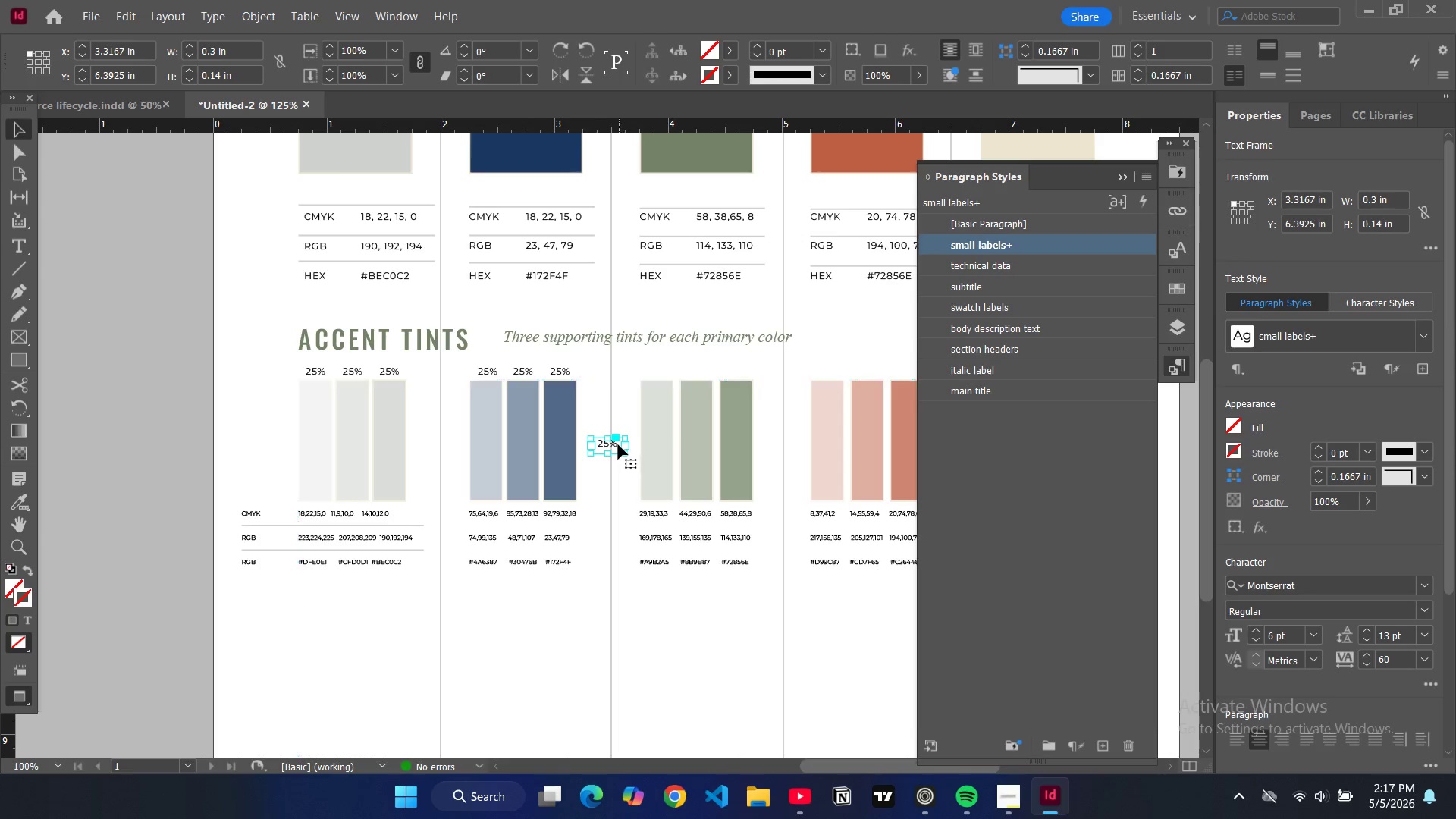 
left_click_drag(start_coordinate=[618, 444], to_coordinate=[670, 375])
 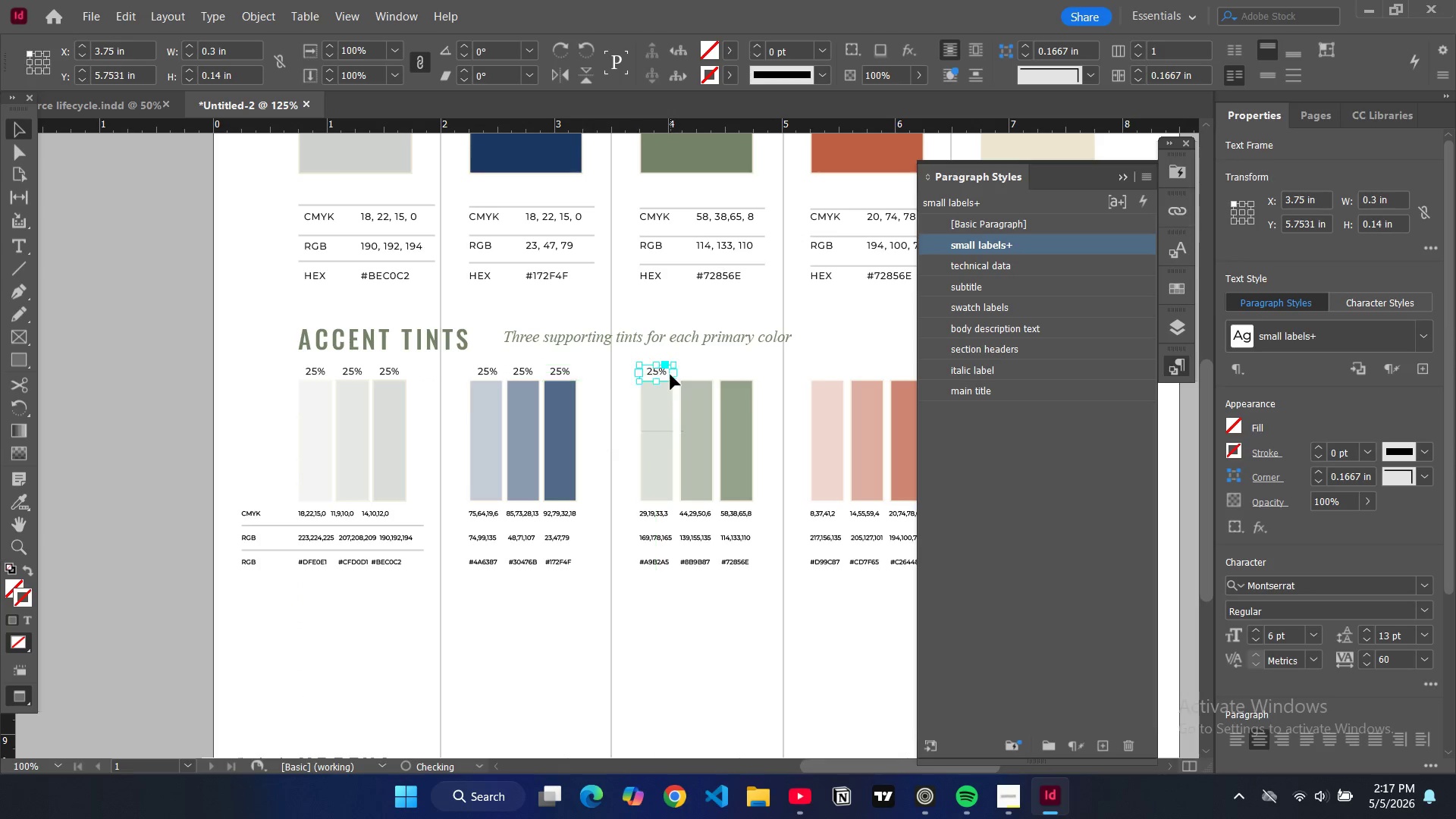 
key(Control+V)
 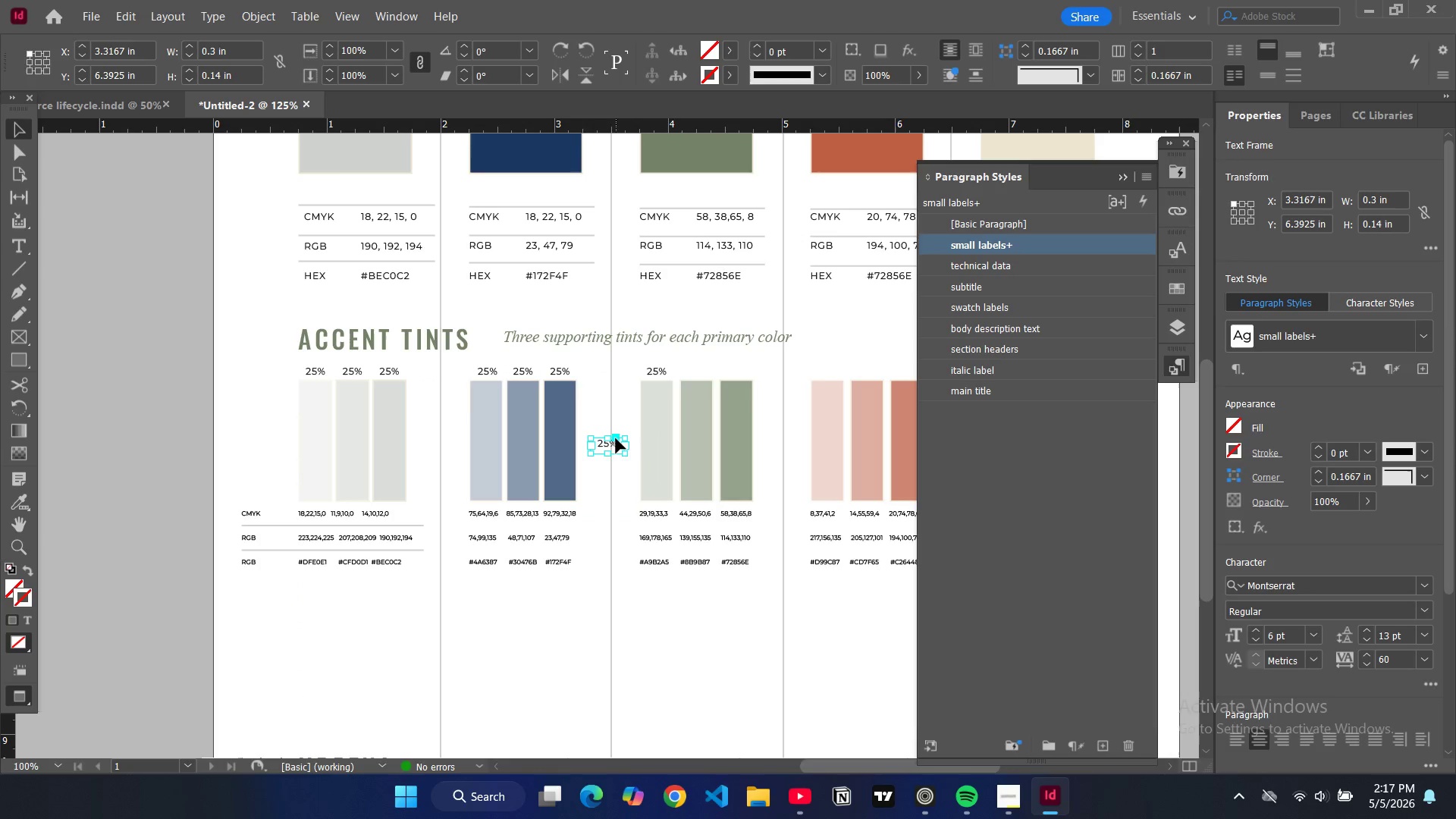 
left_click_drag(start_coordinate=[616, 442], to_coordinate=[696, 388])
 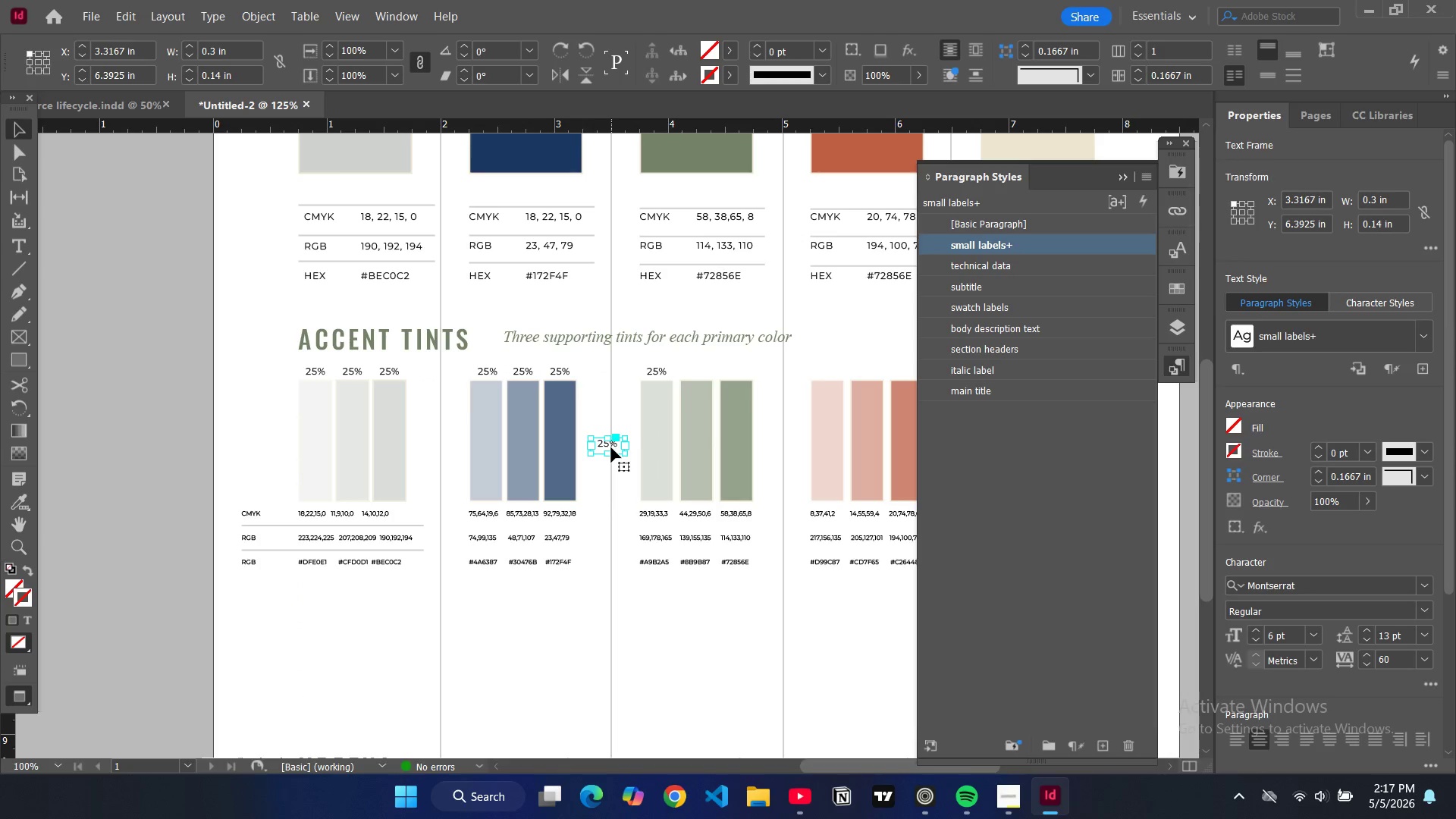 
left_click_drag(start_coordinate=[610, 447], to_coordinate=[701, 378])
 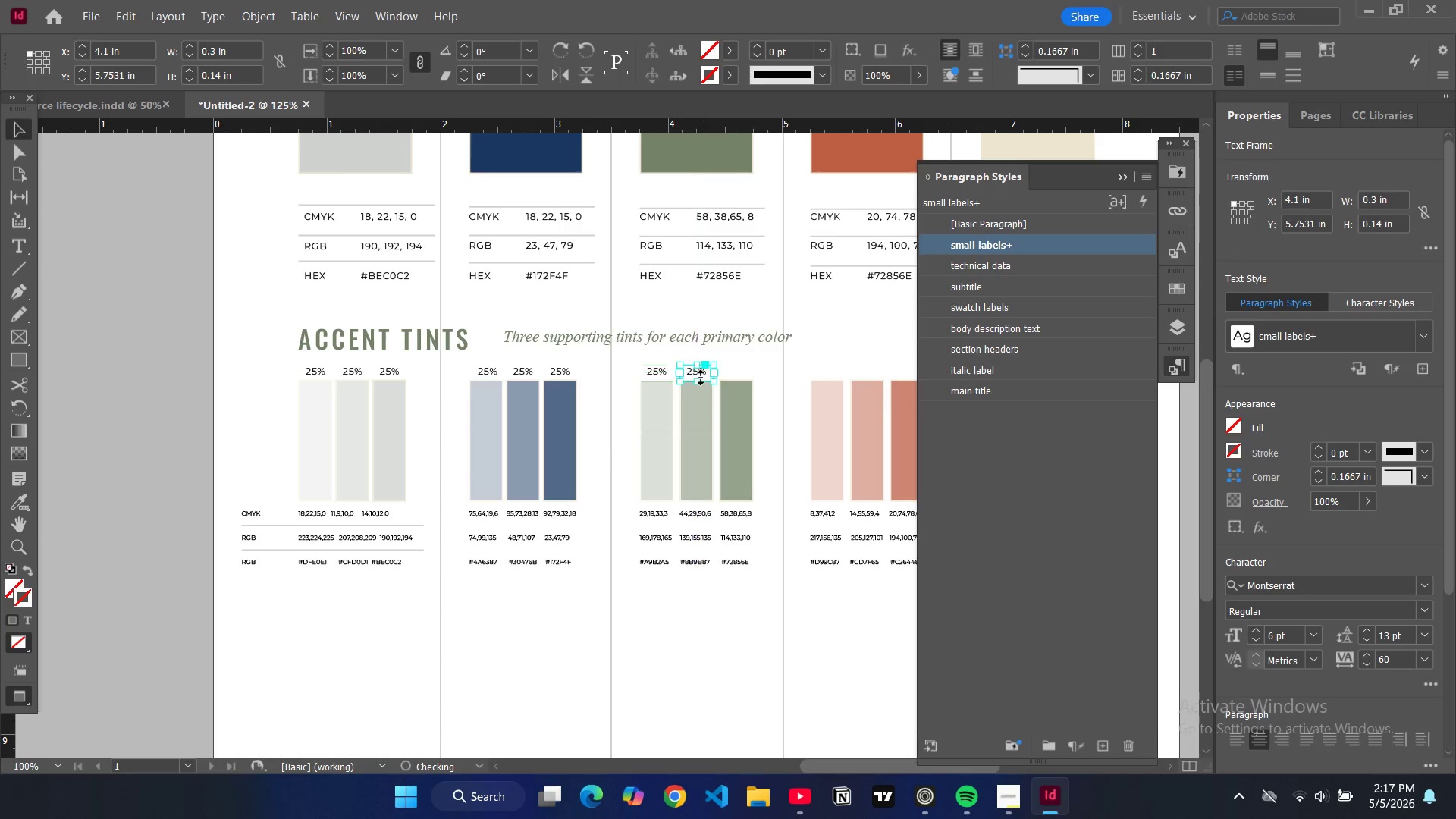 
key(Control+V)
 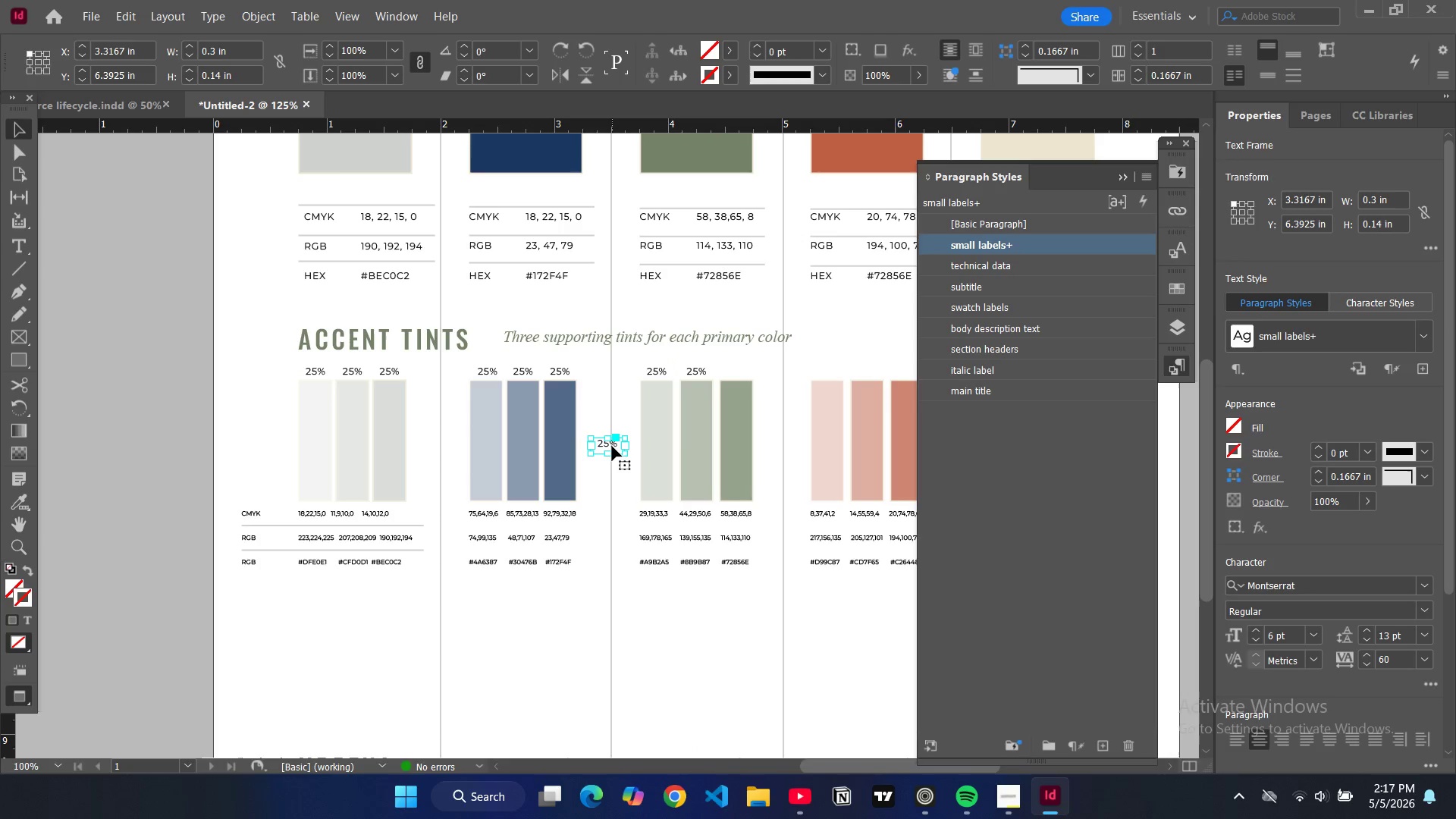 
left_click_drag(start_coordinate=[612, 446], to_coordinate=[740, 373])
 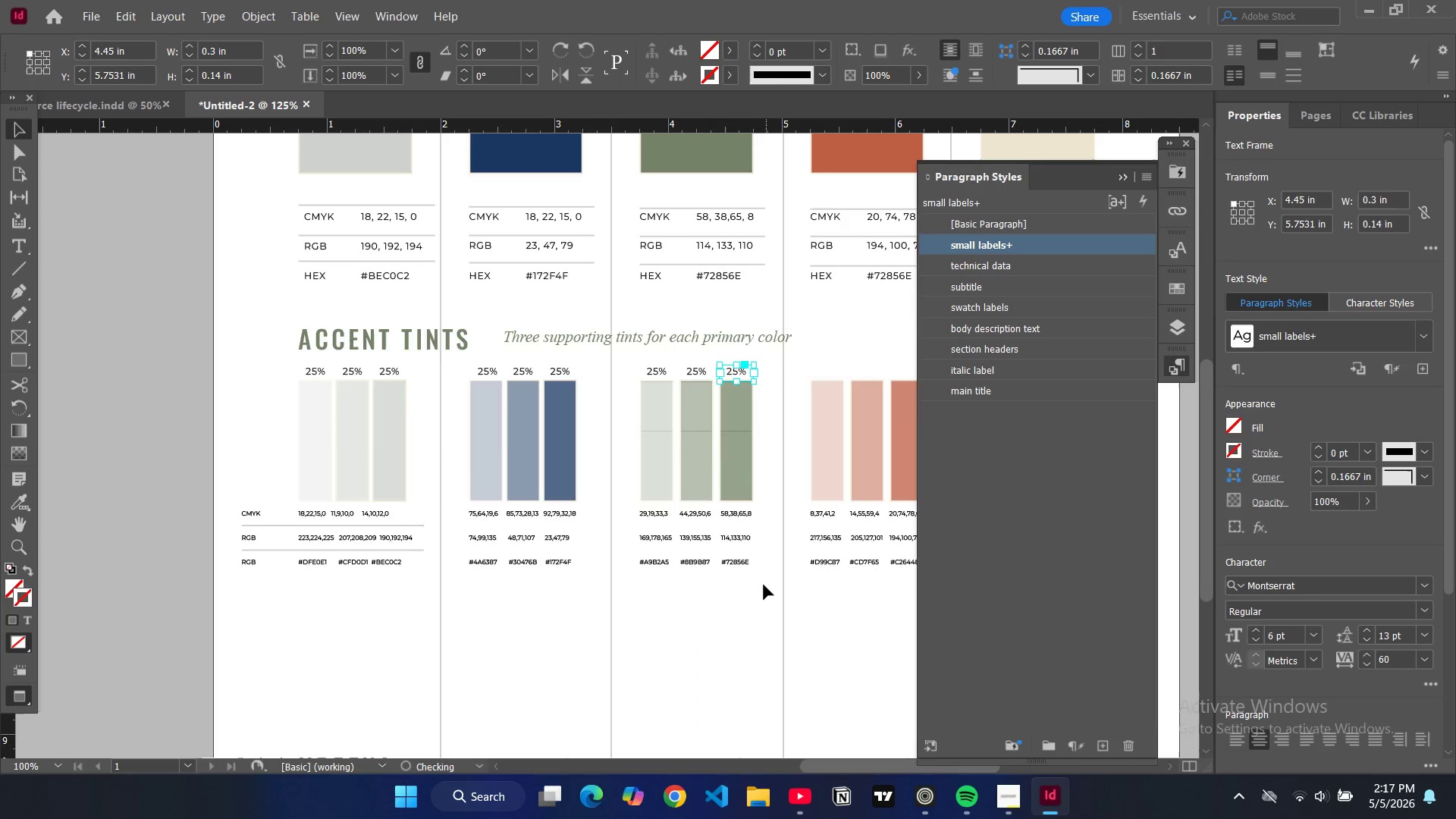 
scroll: coordinate [764, 588], scroll_direction: none, amount: 0.0
 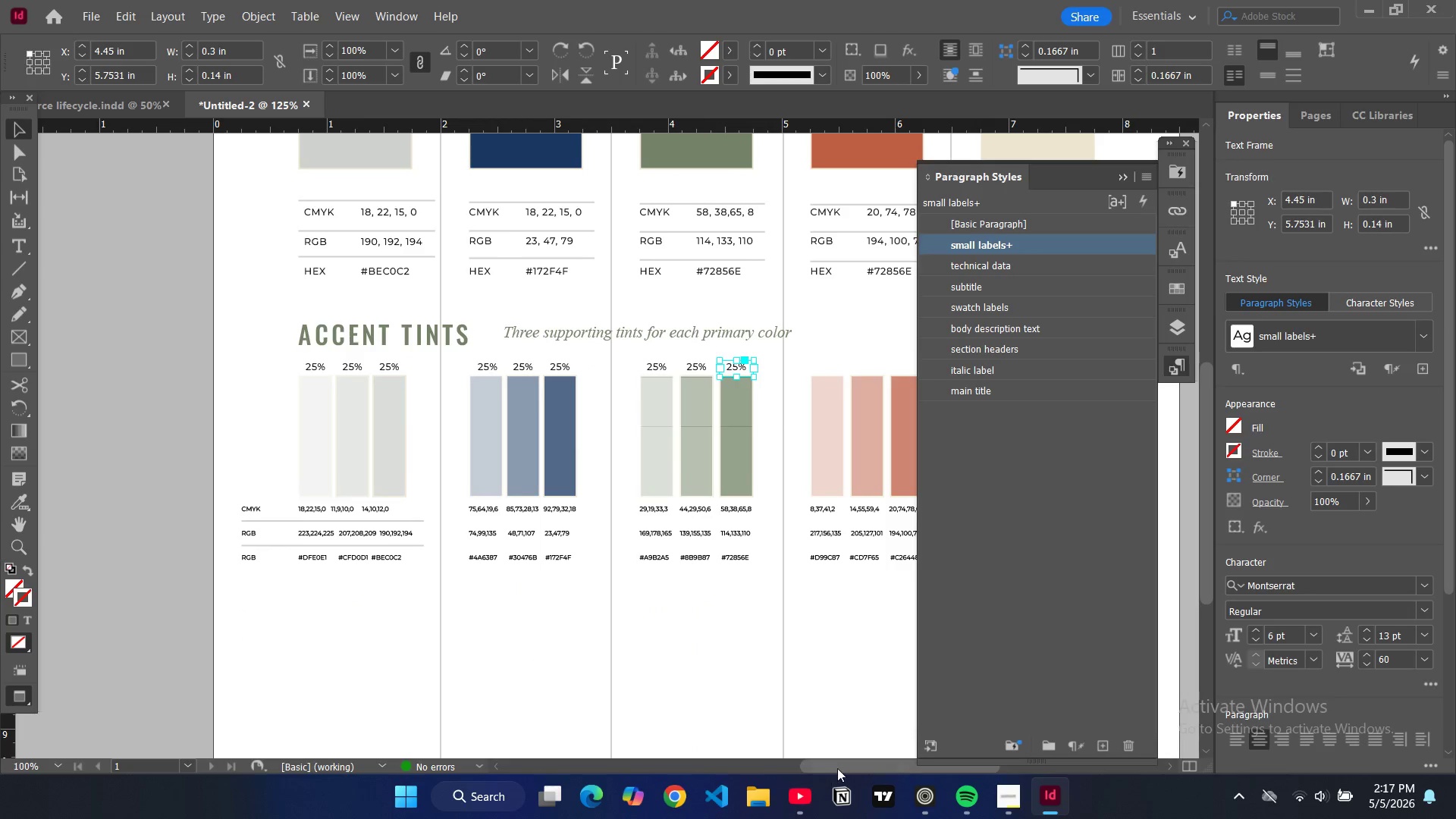 
left_click_drag(start_coordinate=[839, 767], to_coordinate=[904, 760])
 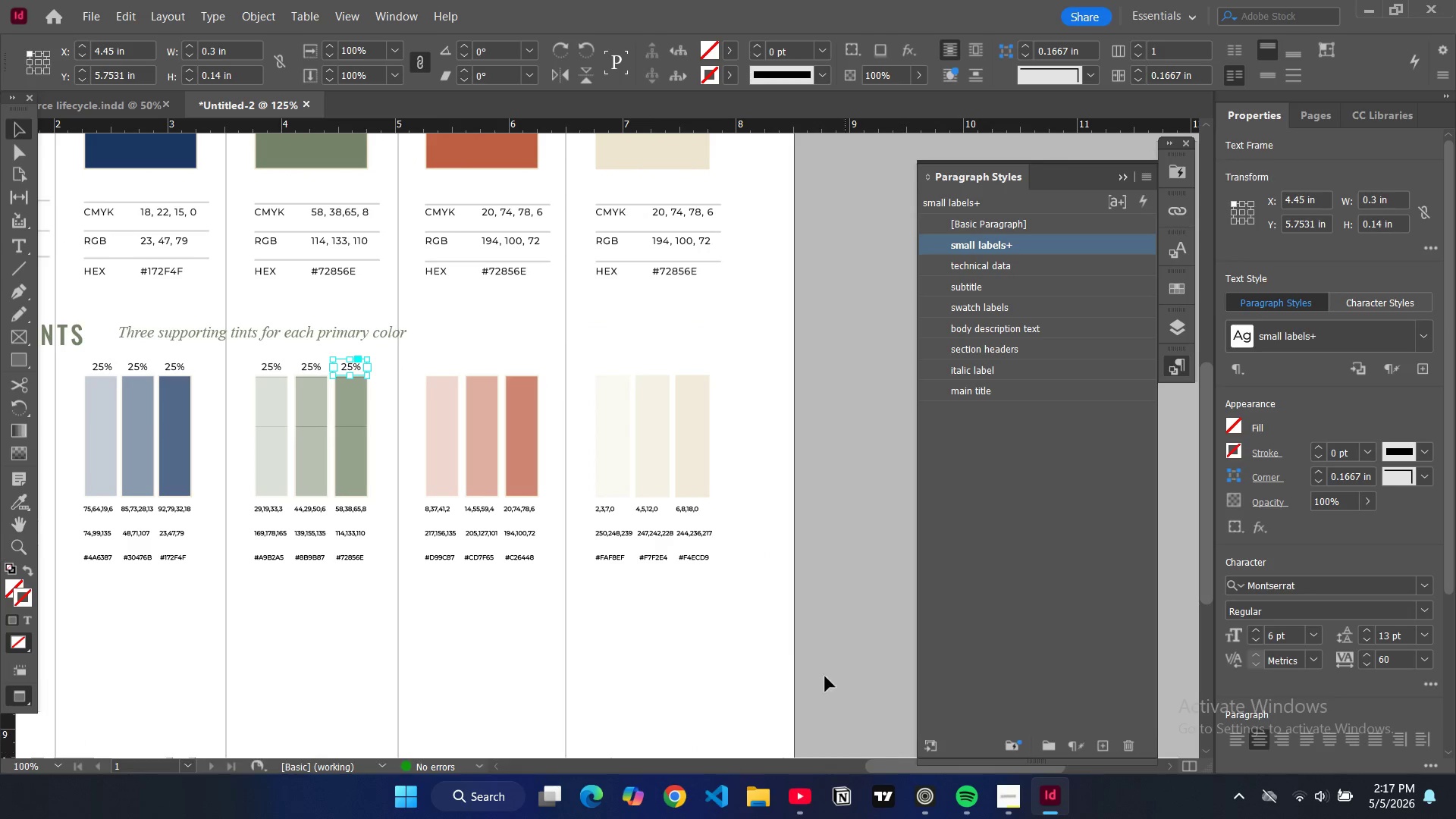 
key(Control+V)
 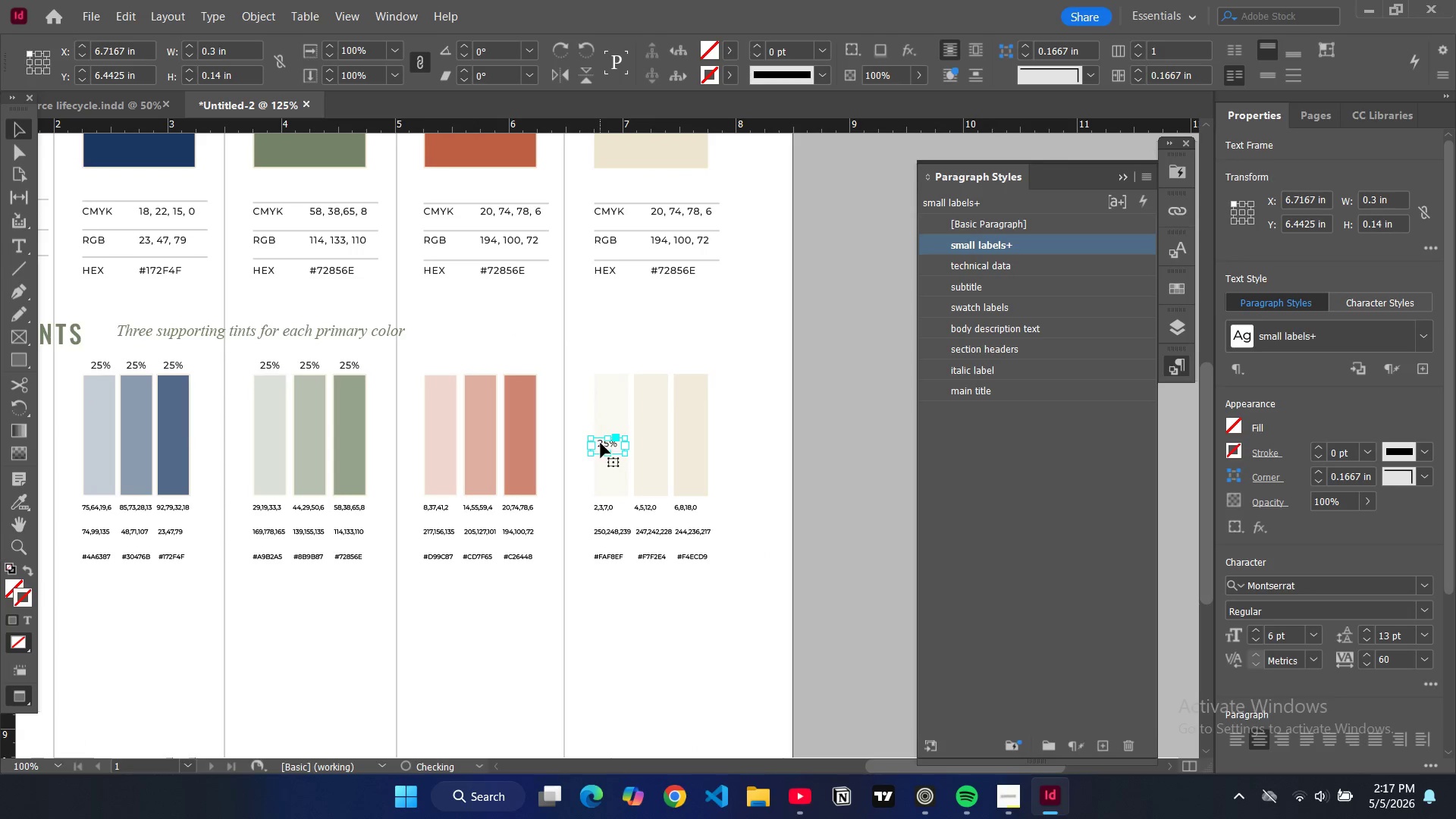 
left_click_drag(start_coordinate=[601, 443], to_coordinate=[432, 366])
 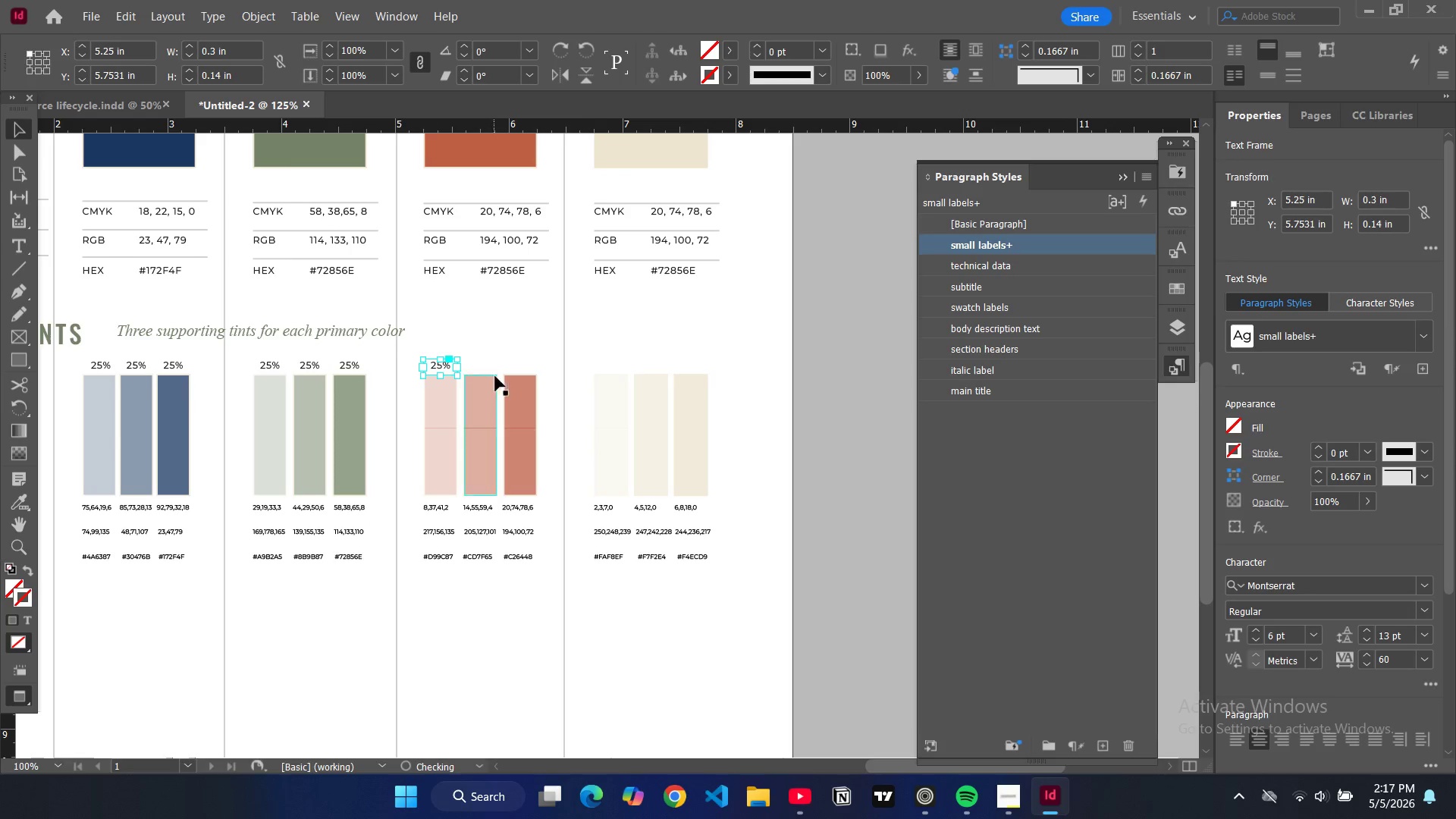 
key(Control+V)
 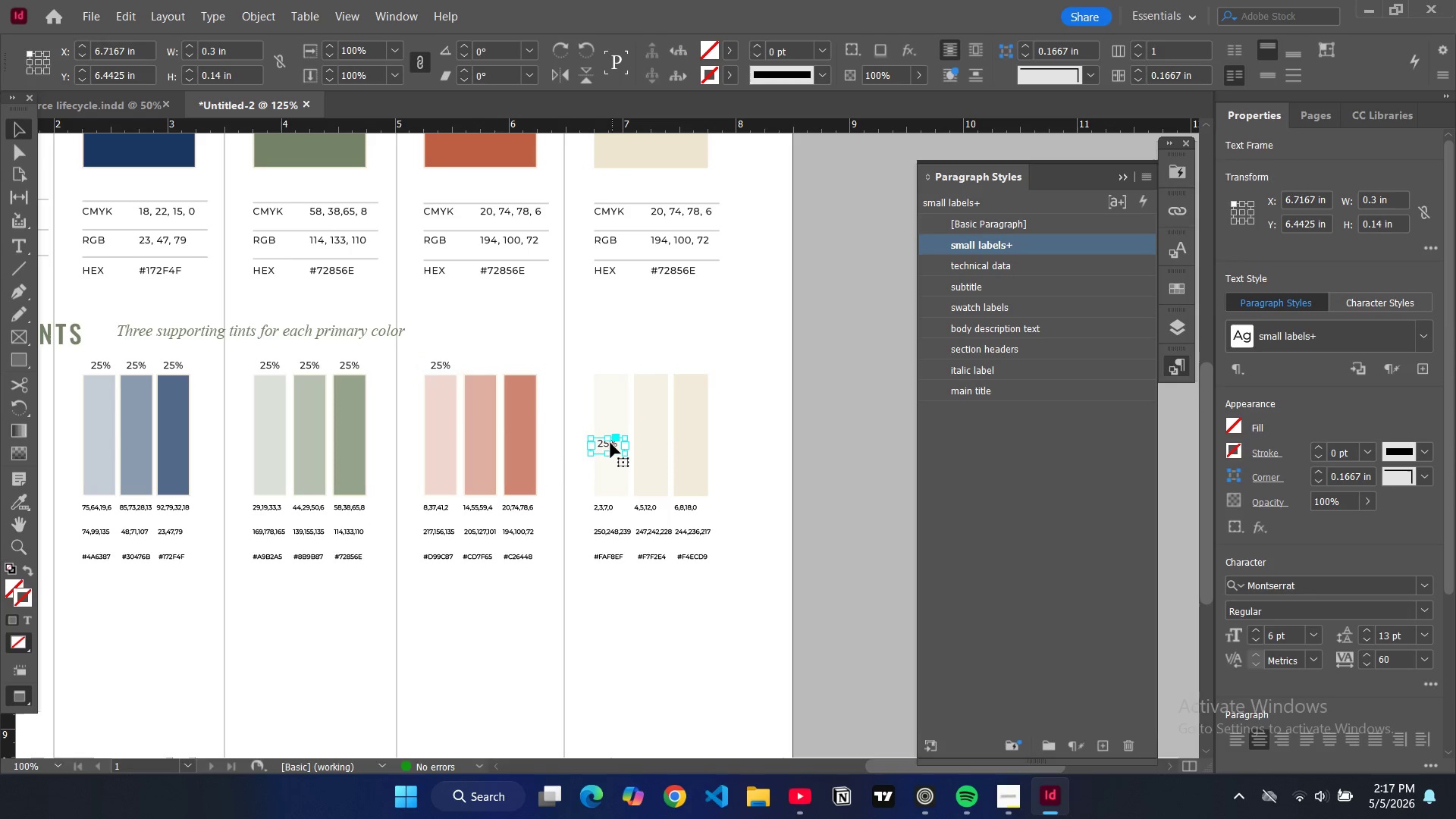 
left_click_drag(start_coordinate=[610, 443], to_coordinate=[484, 366])
 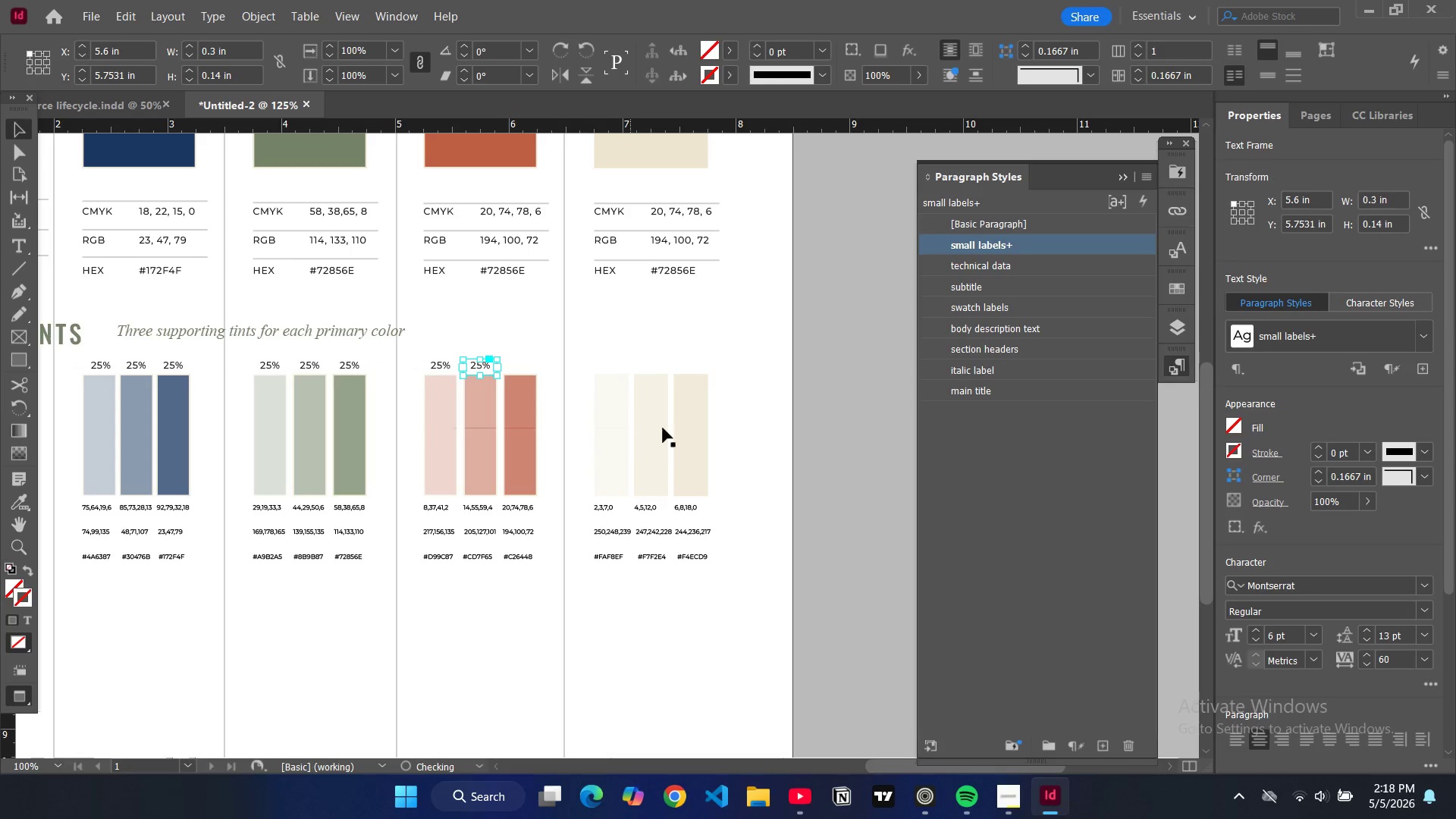 
hold_key(key=ControlLeft, duration=0.34)
 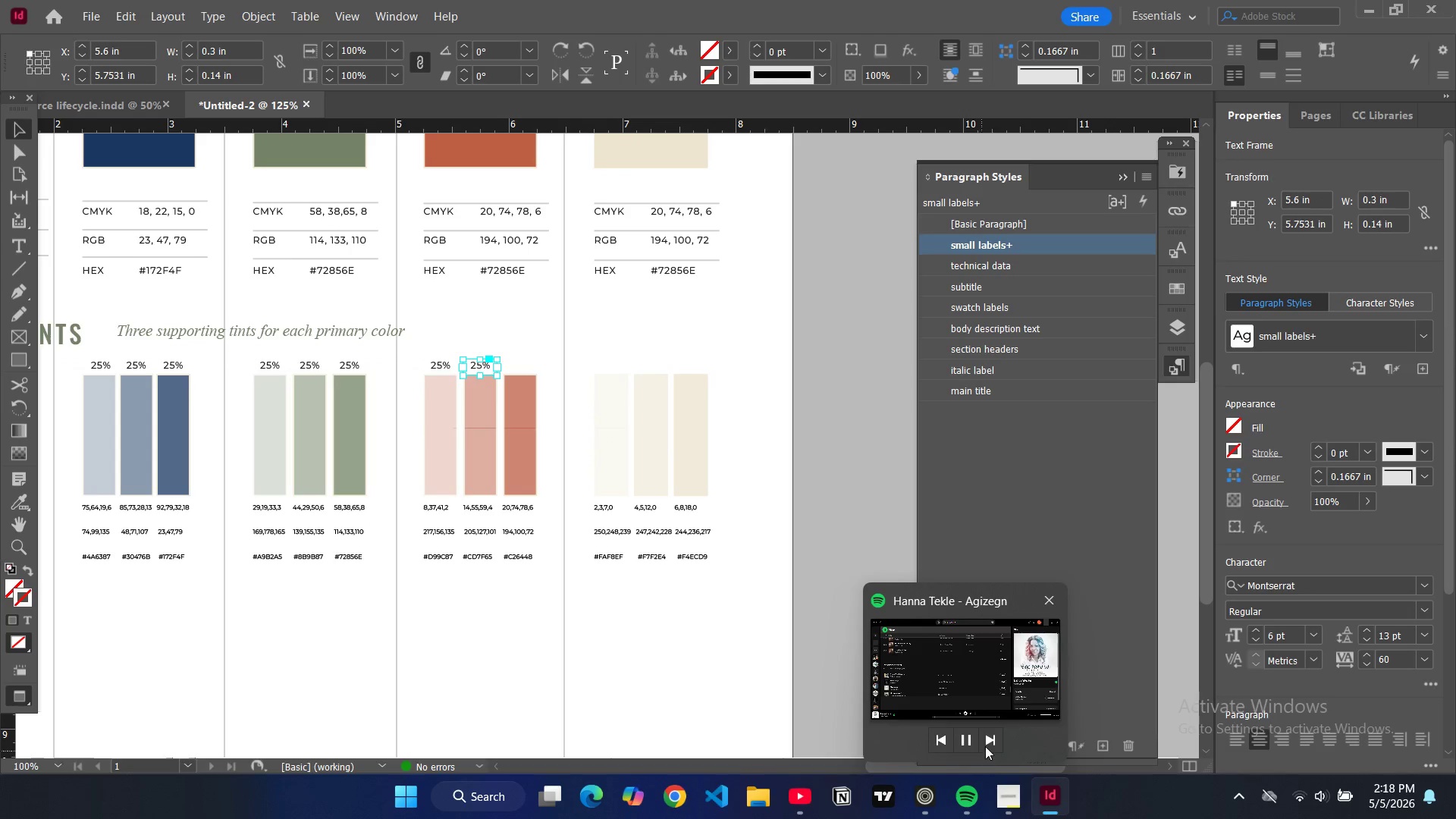 
left_click([986, 745])
 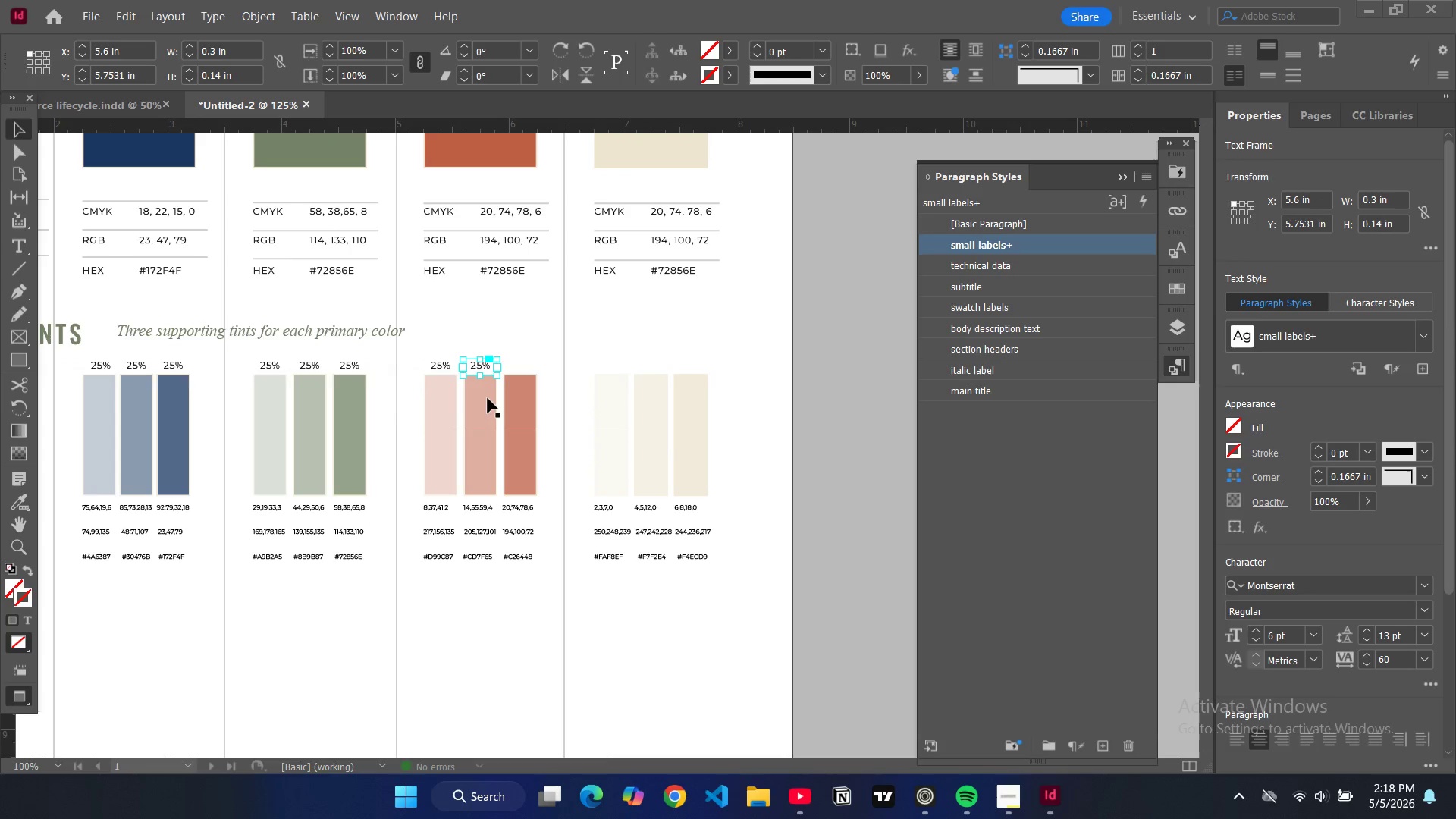 
hold_key(key=ControlLeft, duration=0.42)
 